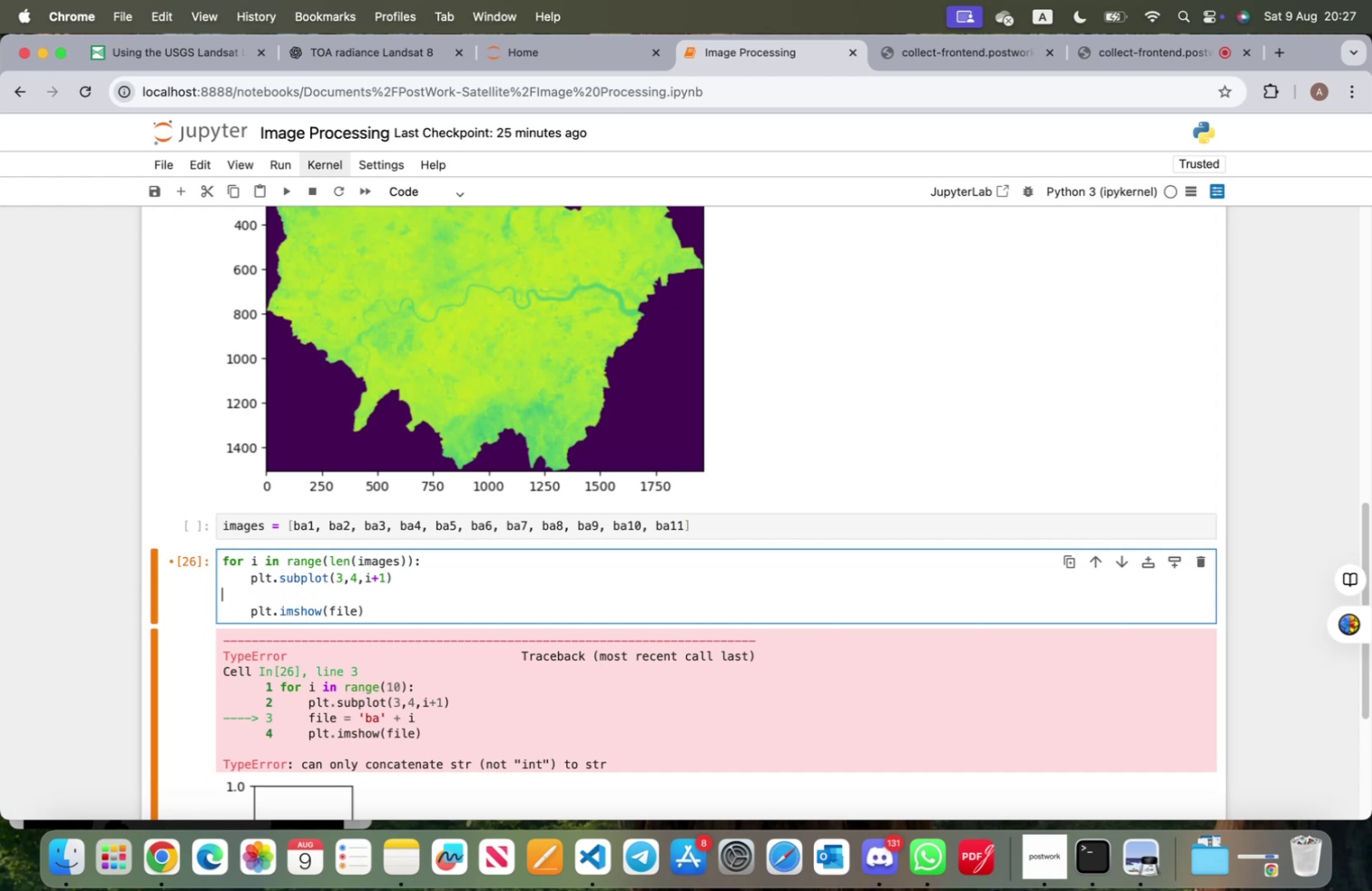 
key(Backspace)
 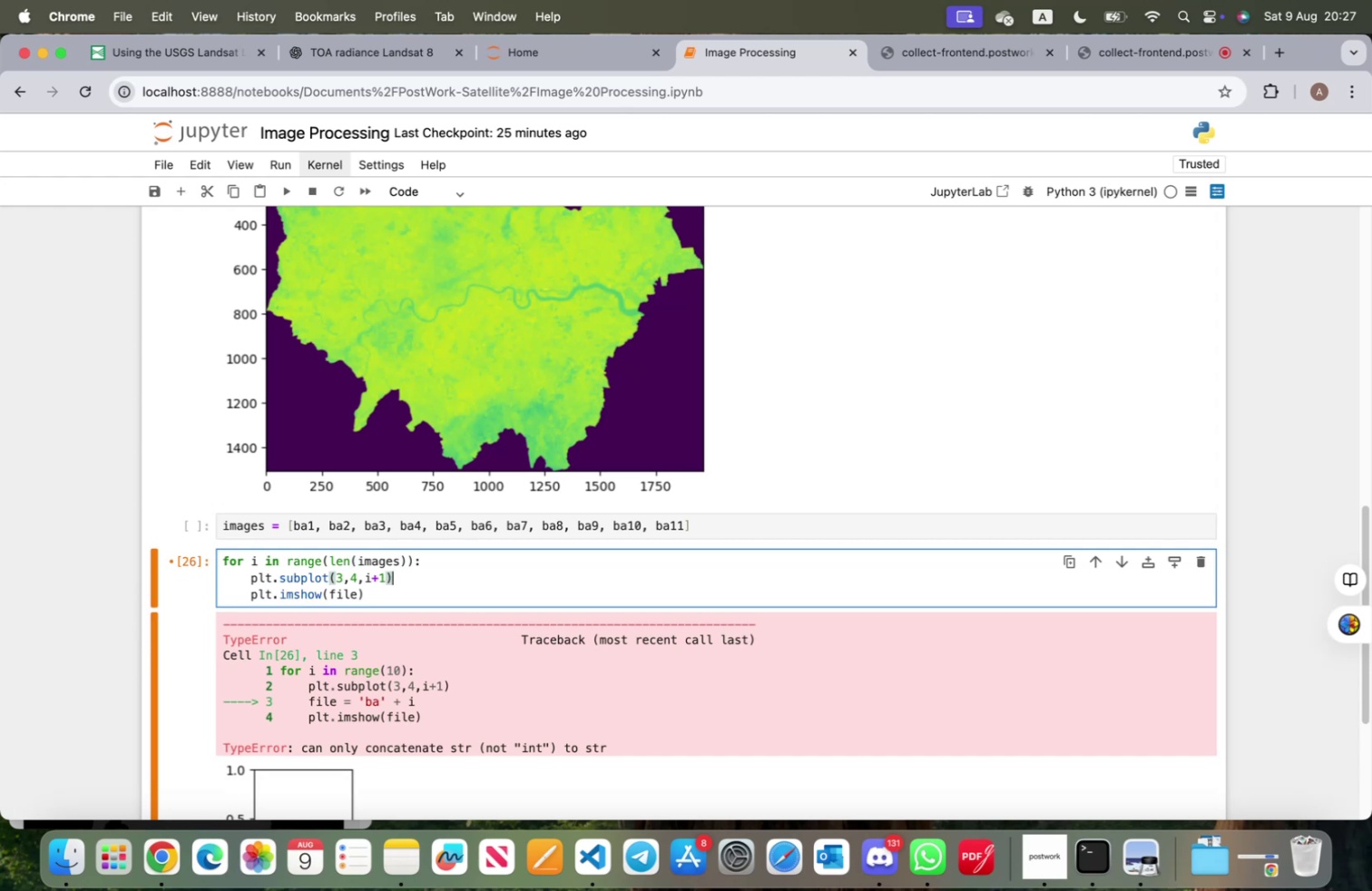 
key(ArrowDown)
 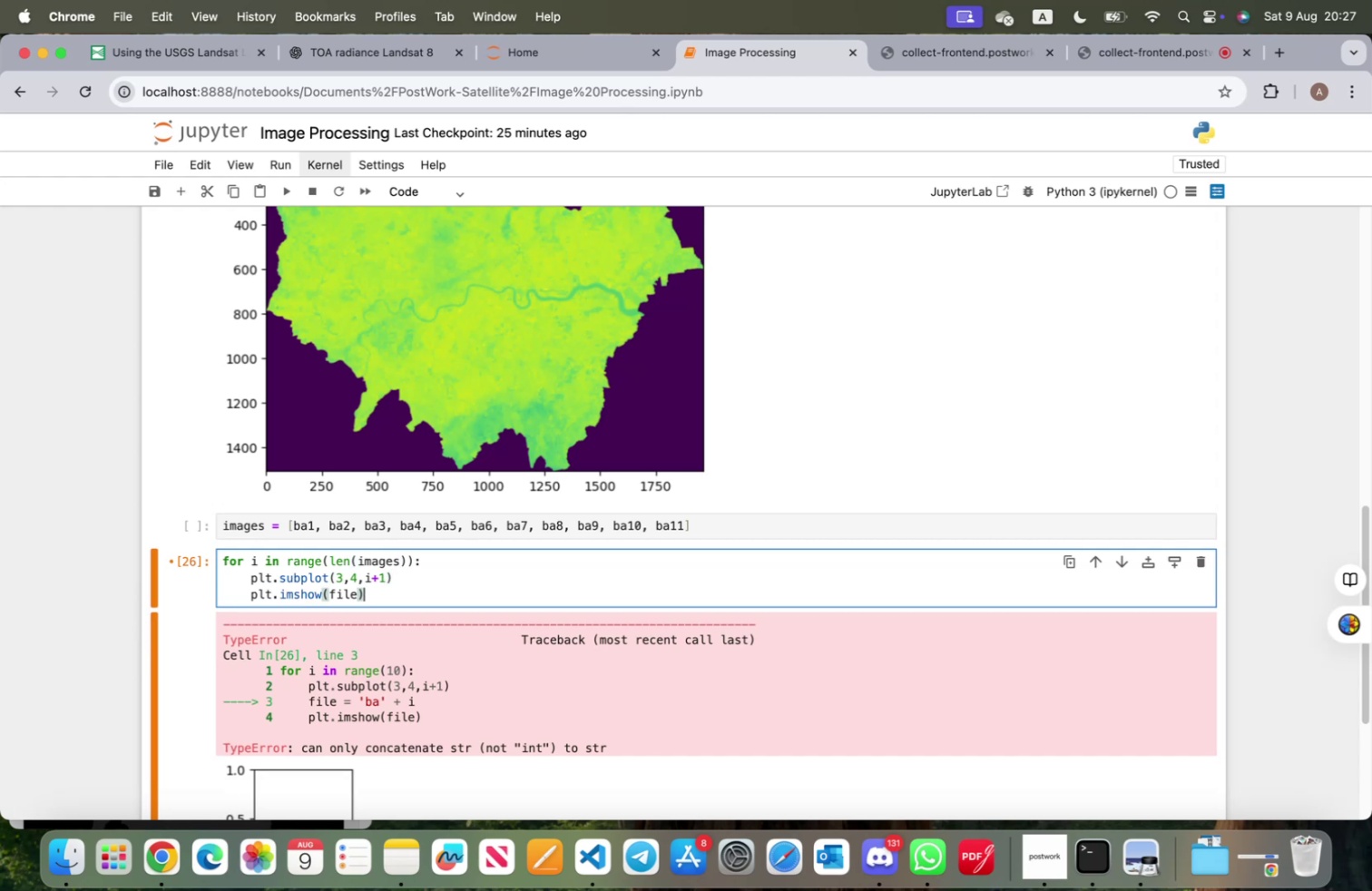 
key(ArrowLeft)
 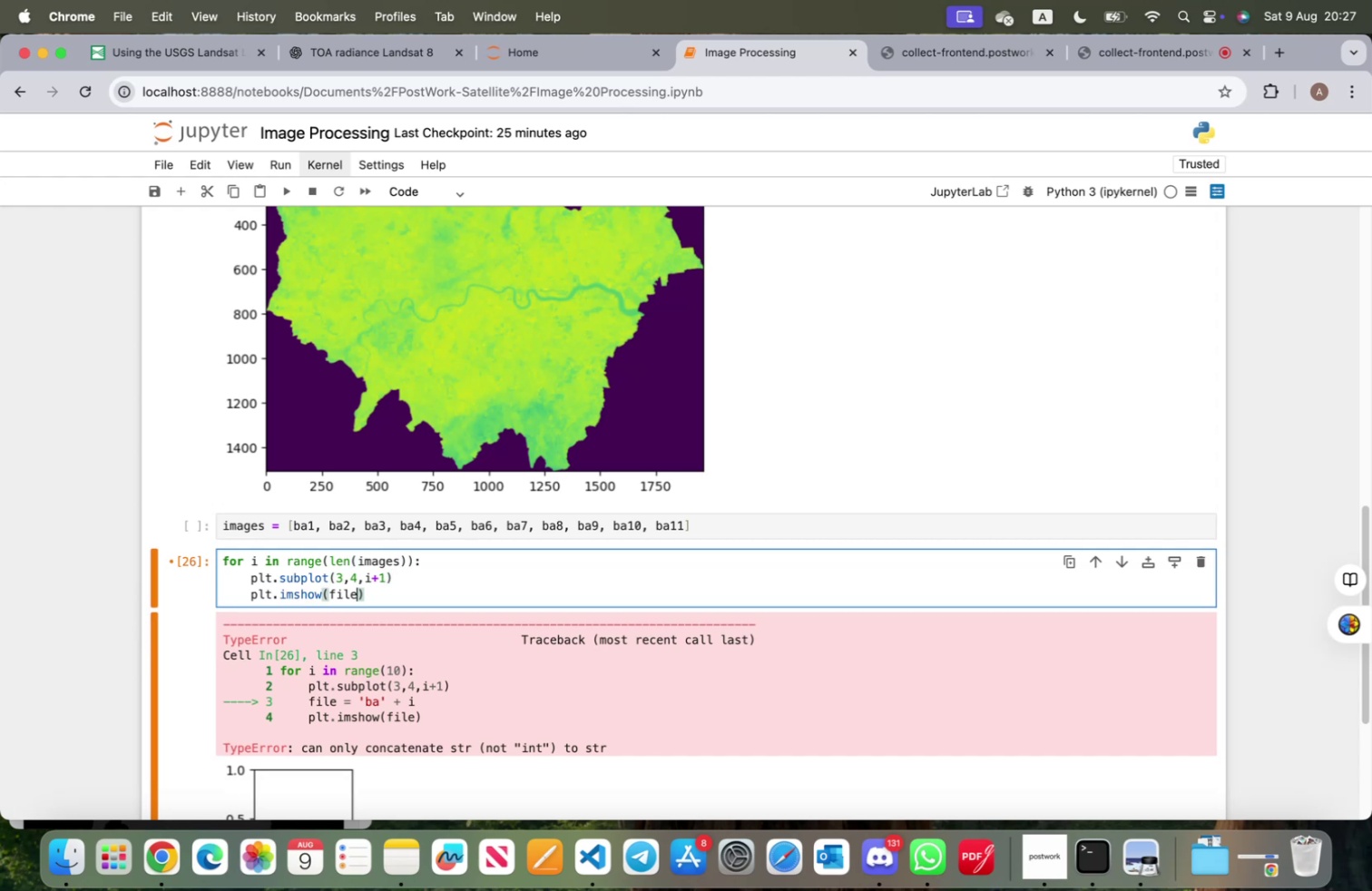 
key(Backspace)
key(Backspace)
key(Backspace)
key(Backspace)
type(images[i)
 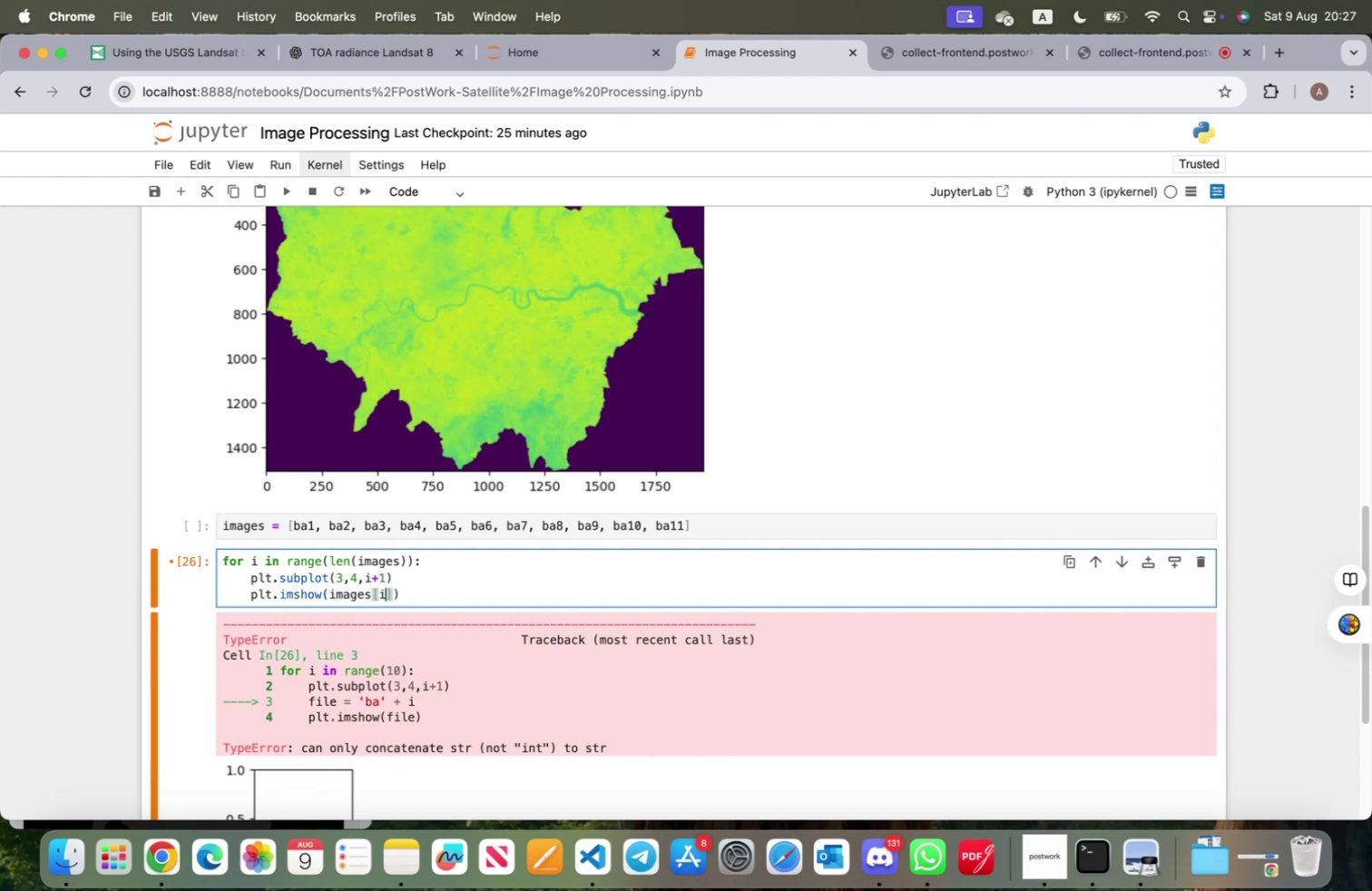 
key(ArrowUp)
 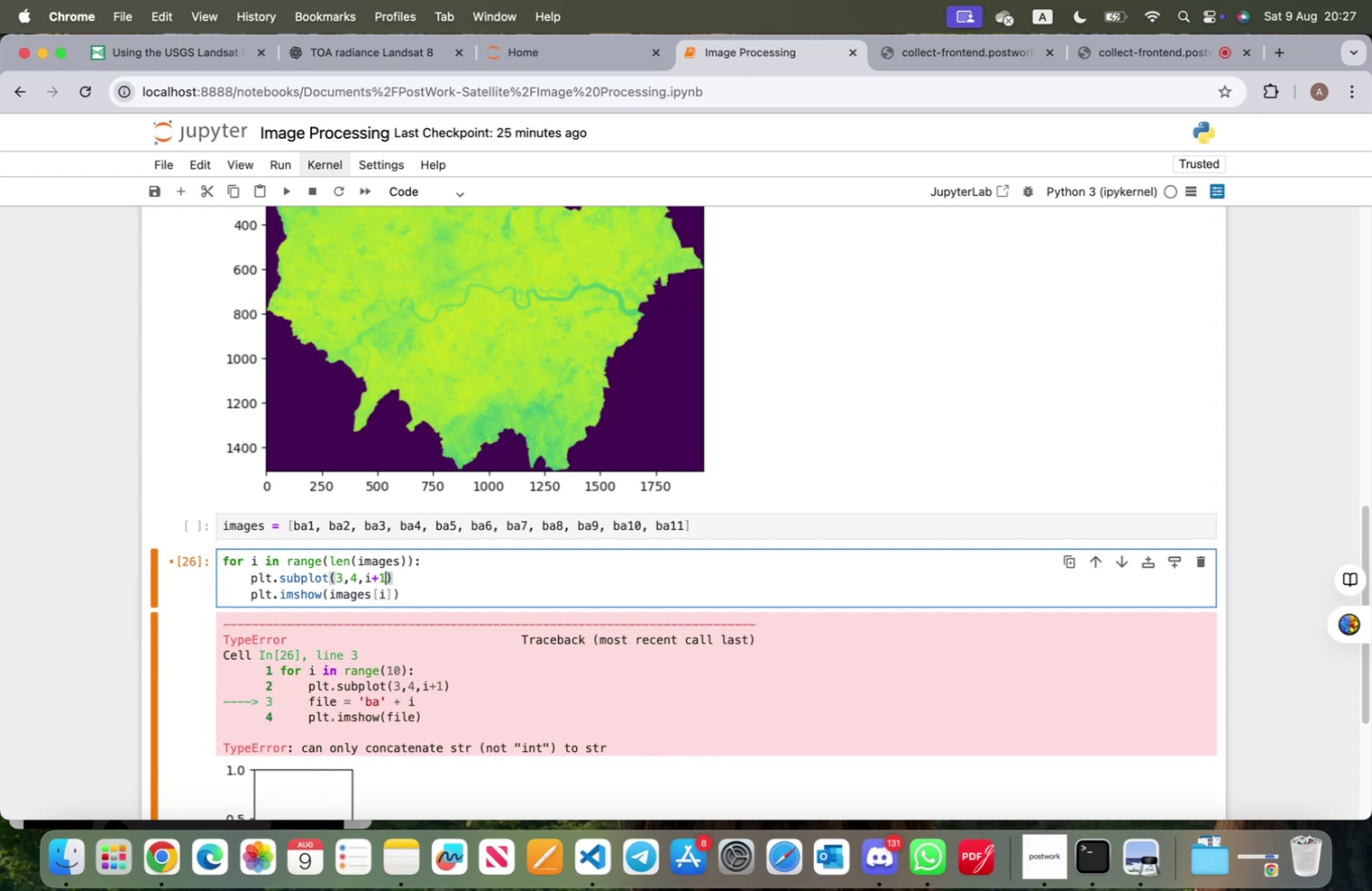 
key(Backspace)
 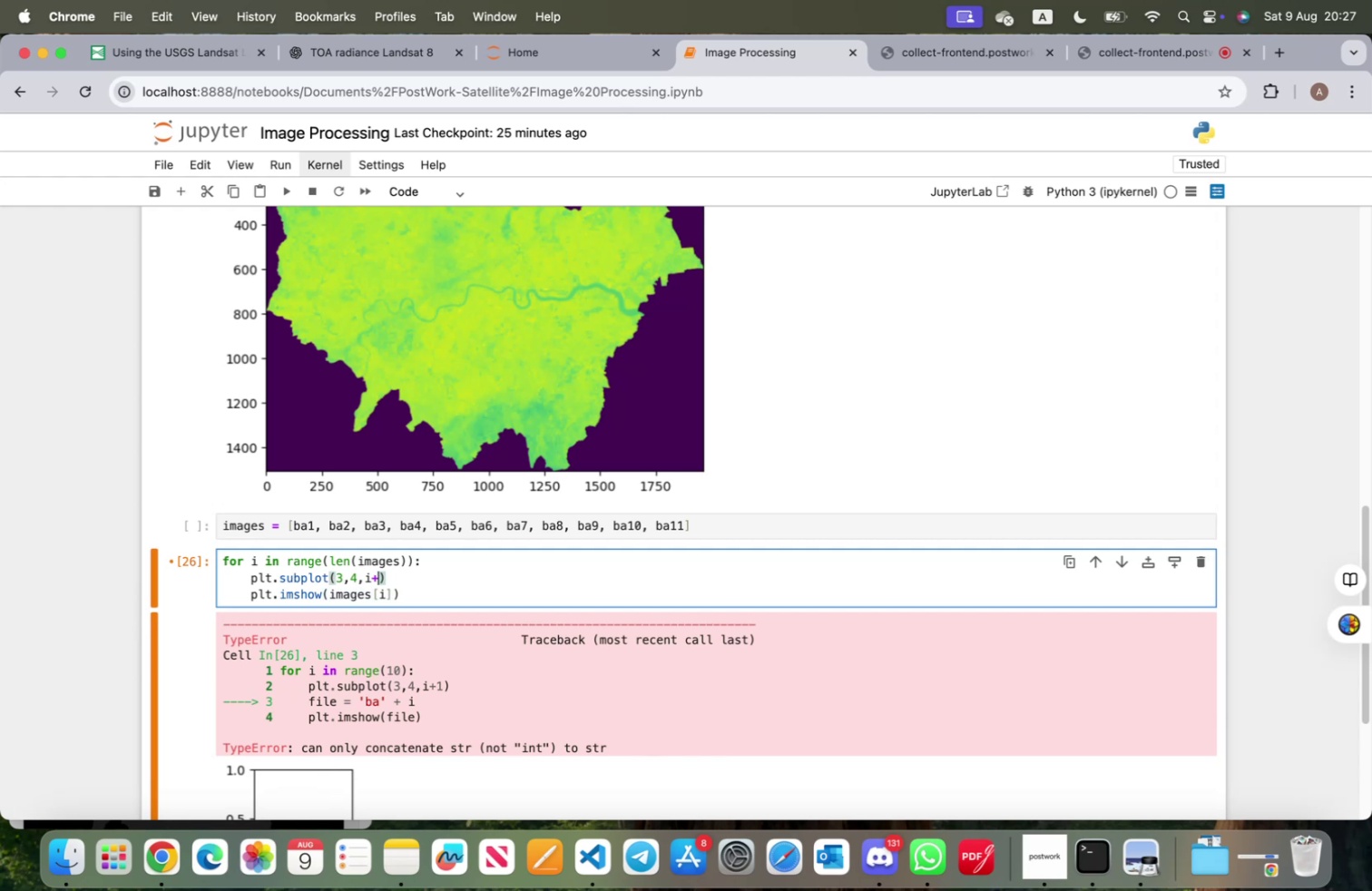 
key(Backspace)
 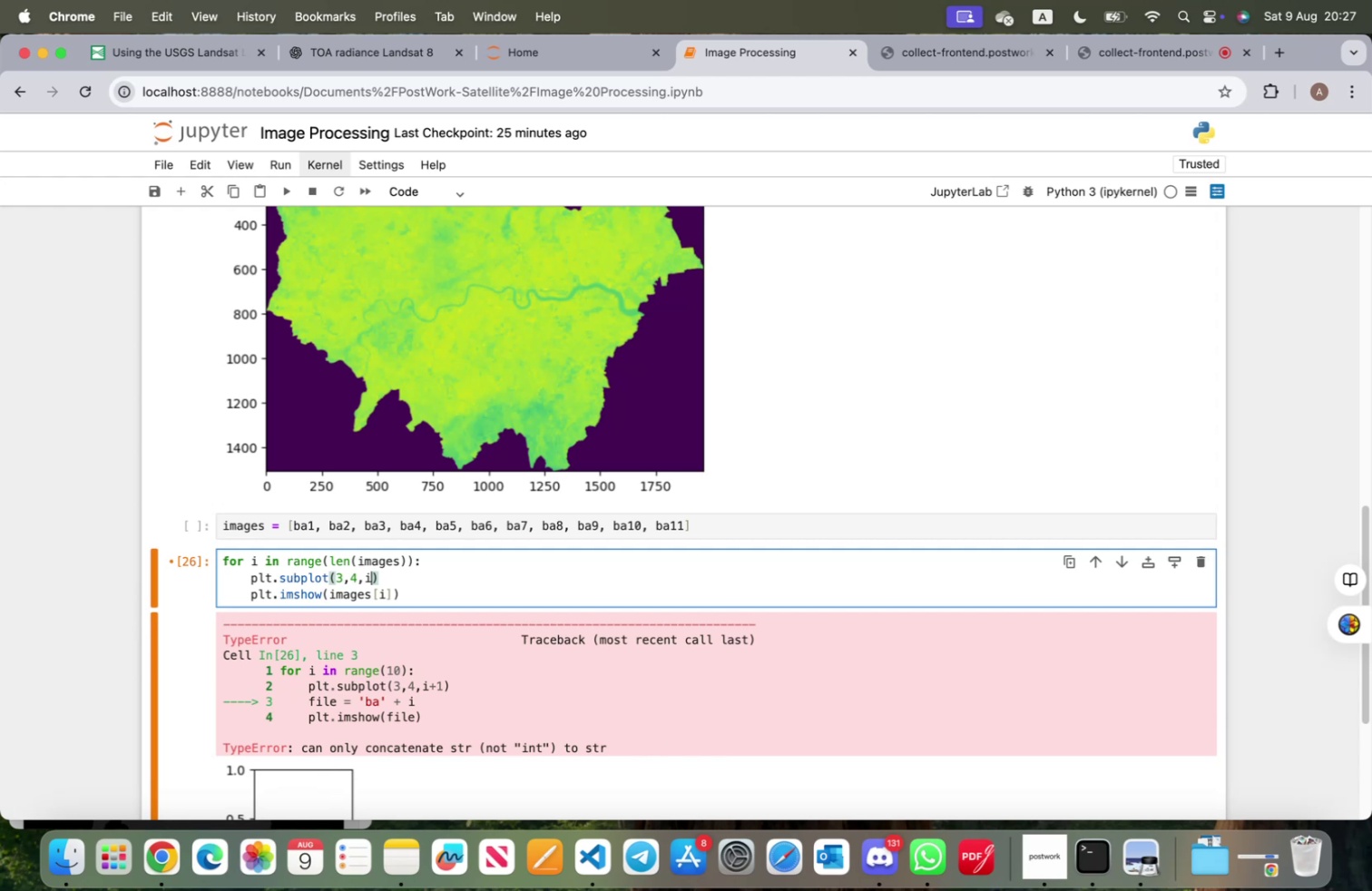 
wait(11.33)
 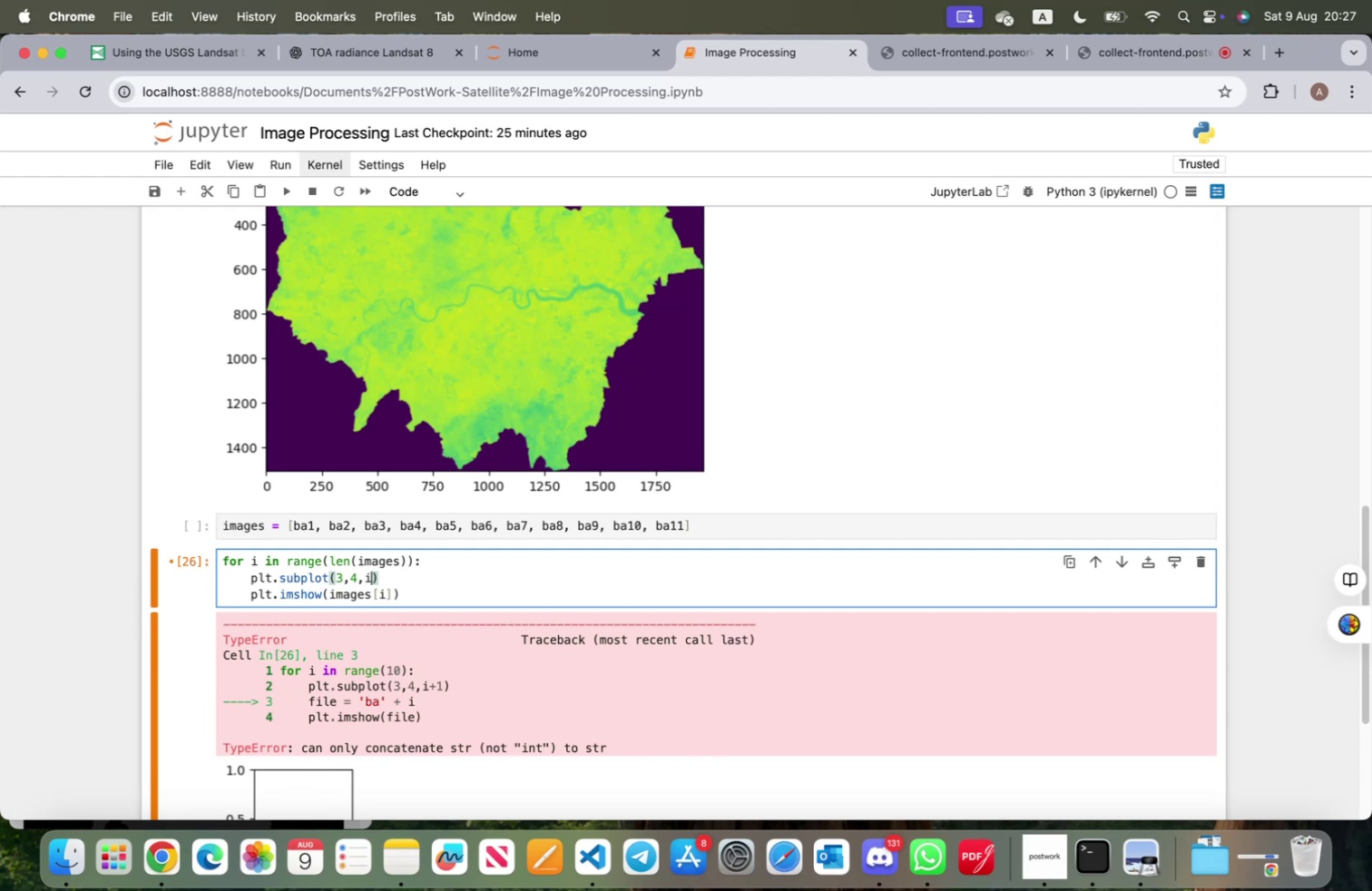 
left_click([447, 589])
 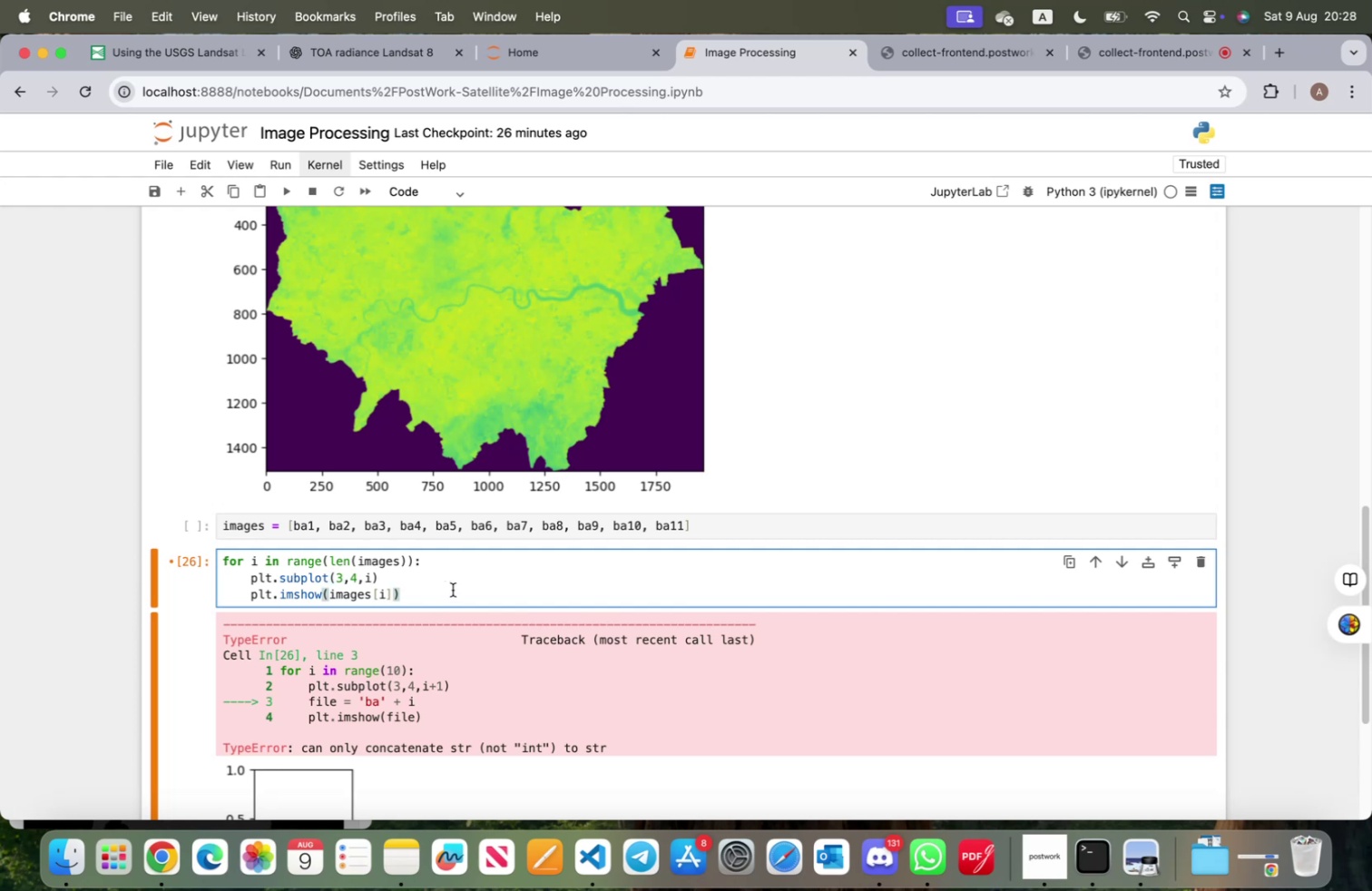 
key(Enter)
 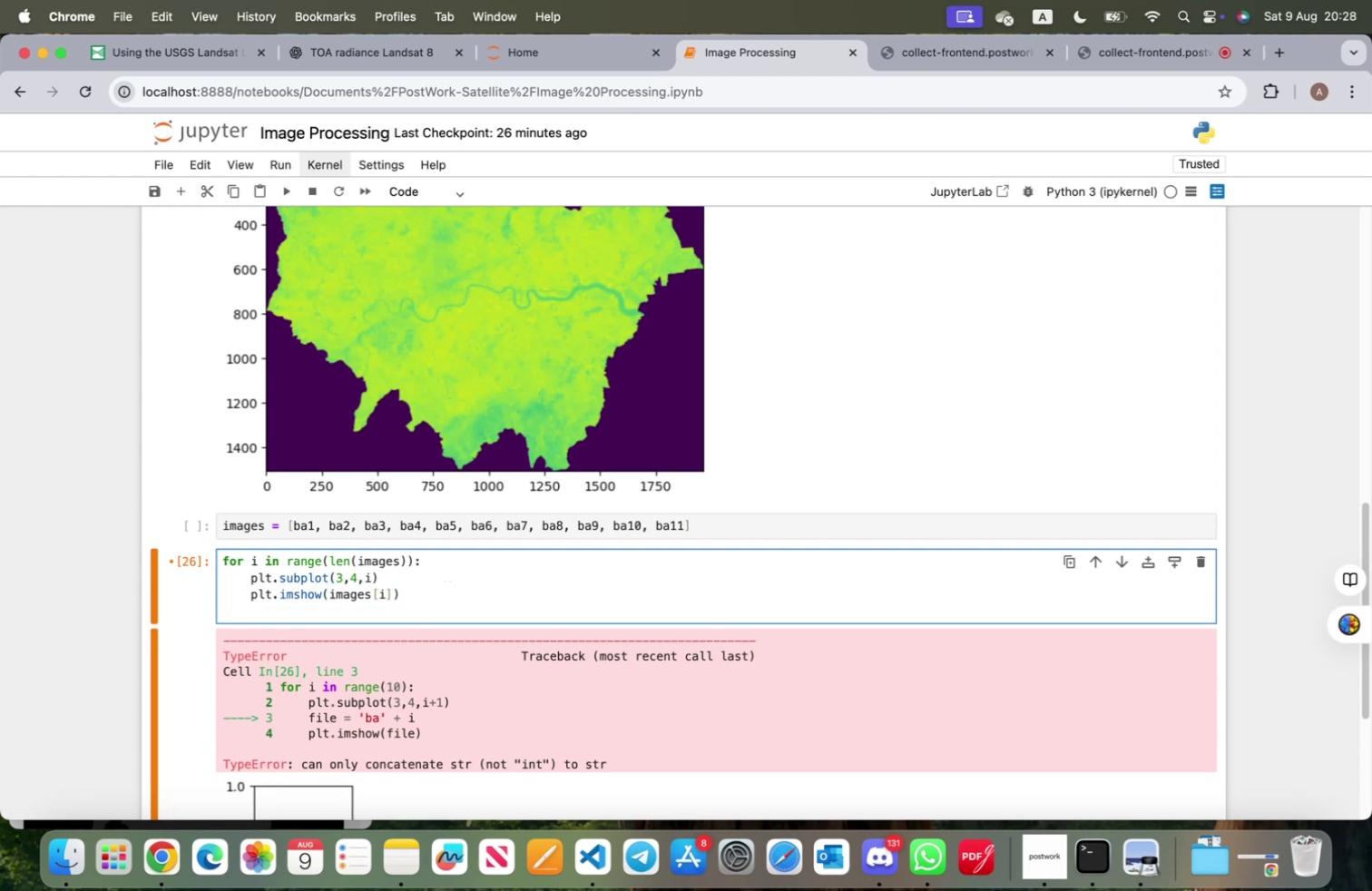 
type(plt.ti)
key(Tab)
 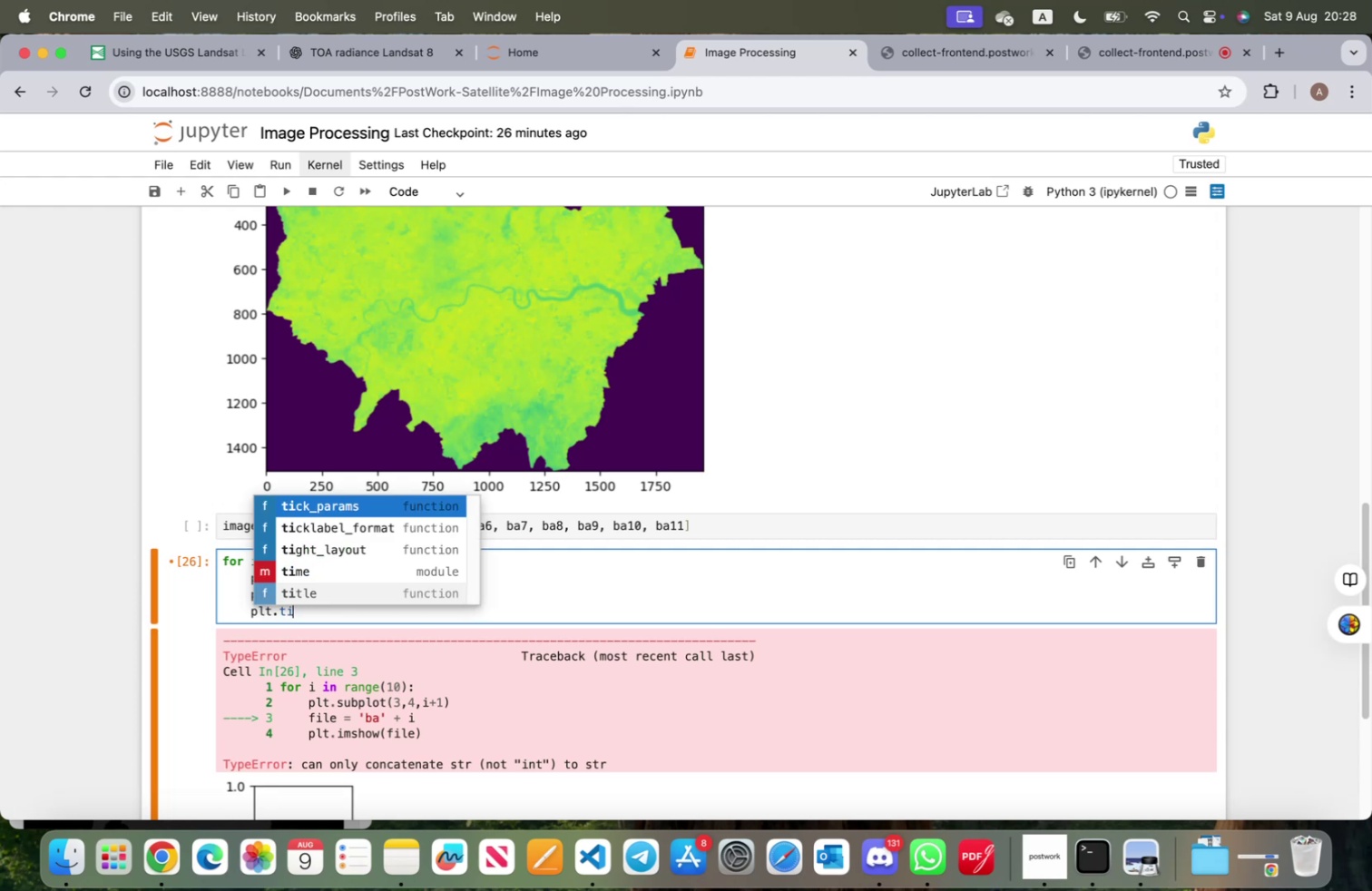 
key(ArrowDown)
 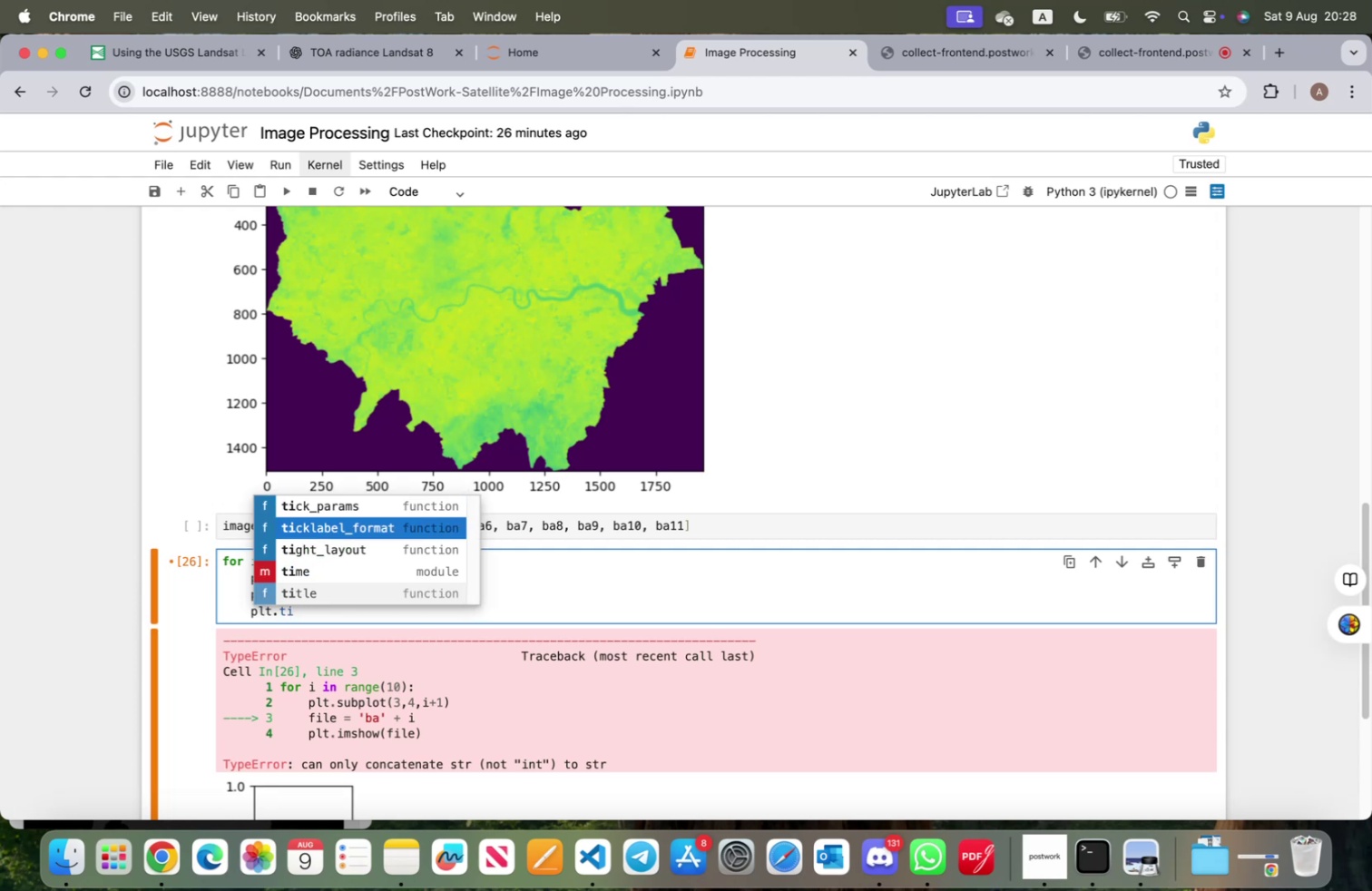 
key(ArrowDown)
 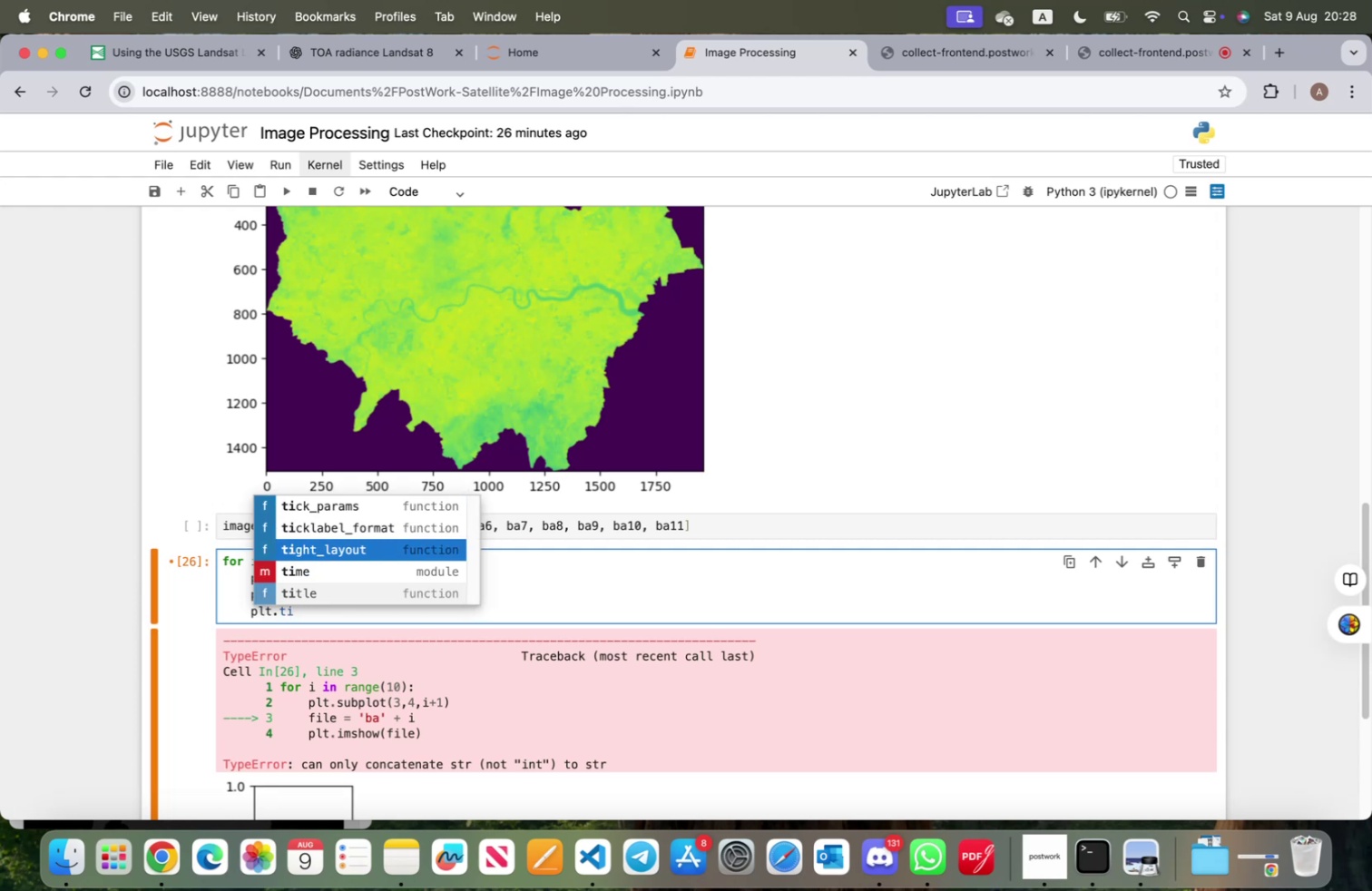 
key(ArrowDown)
 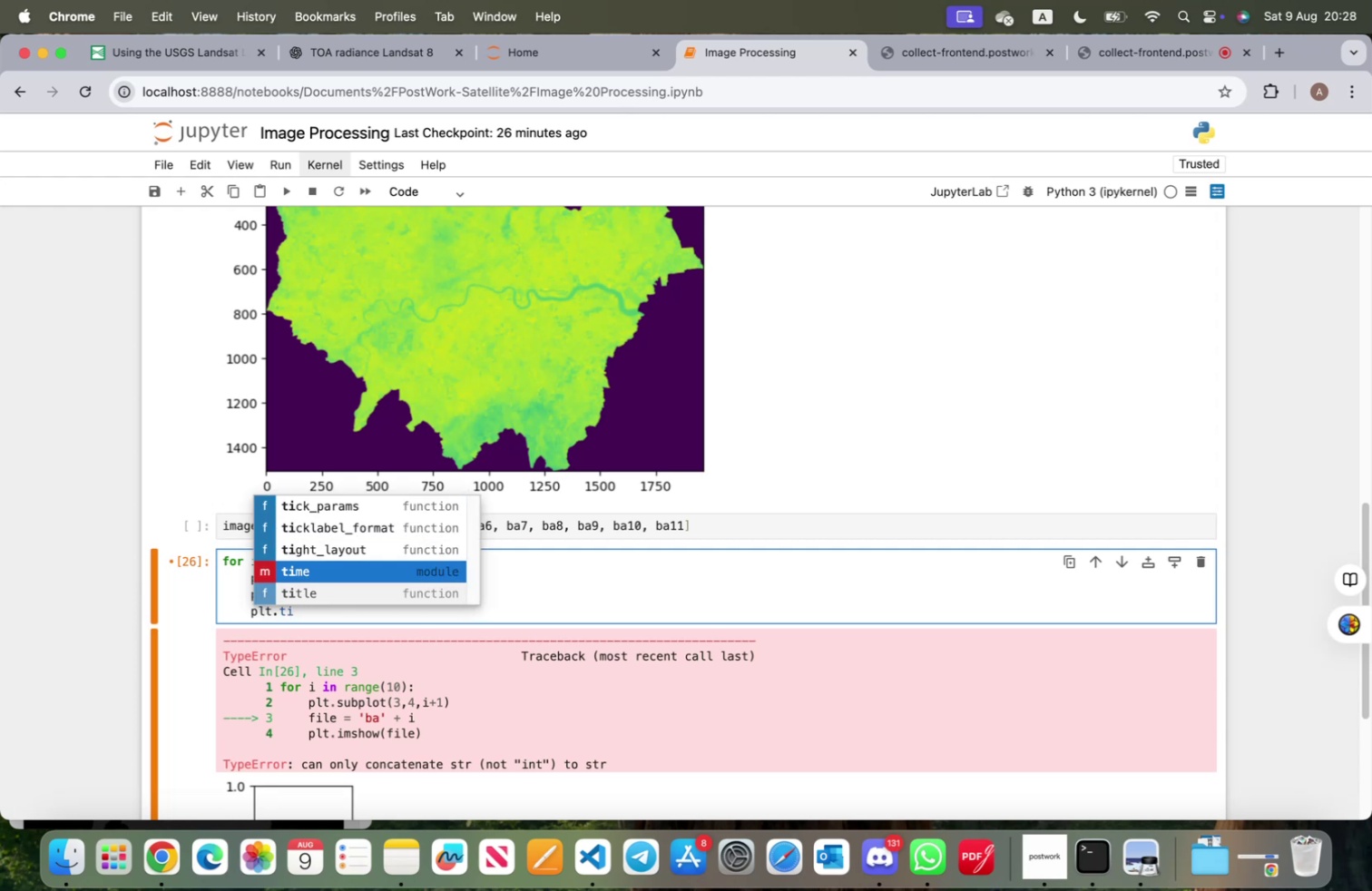 
key(ArrowDown)
 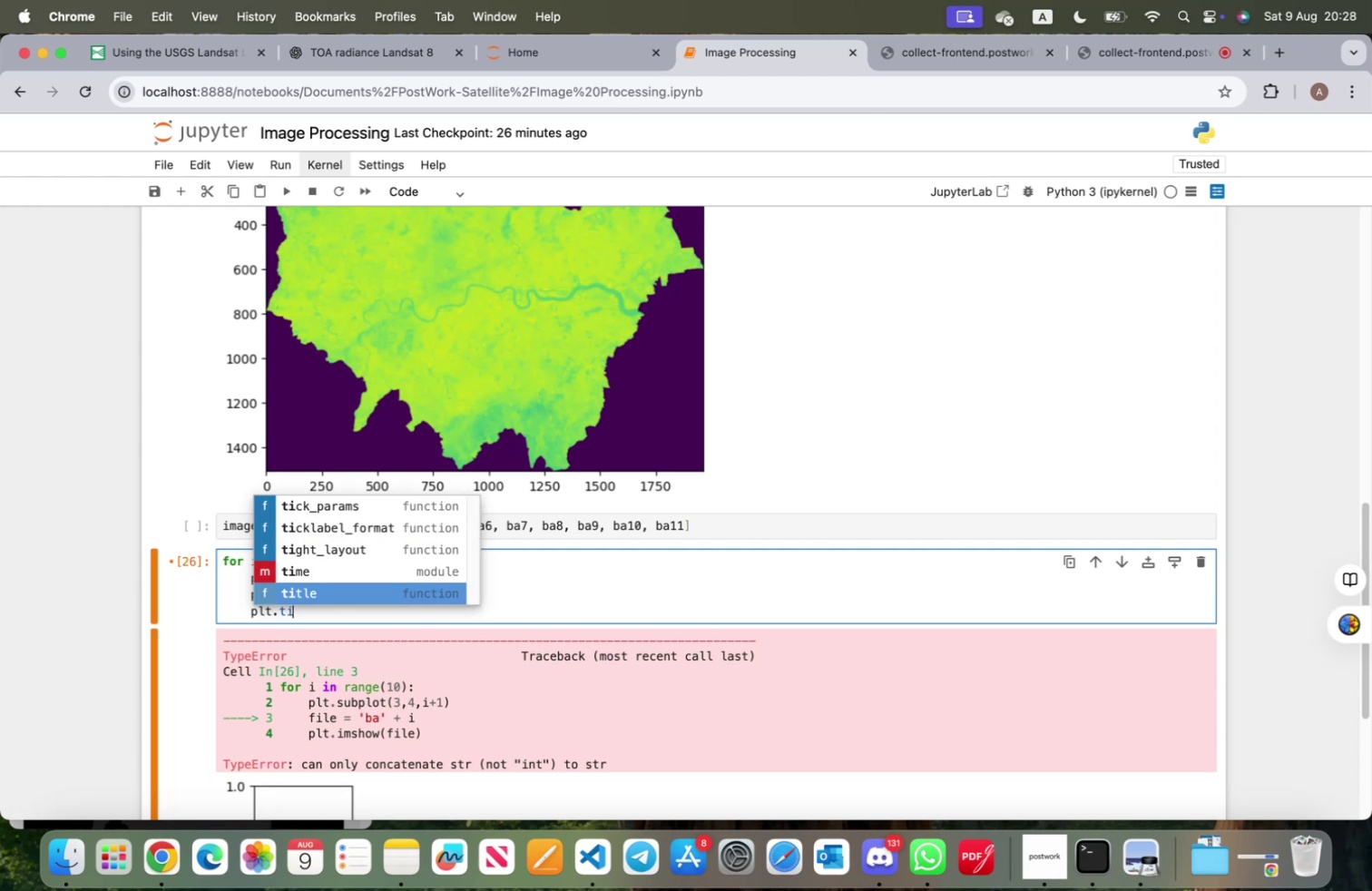 
key(Tab)
 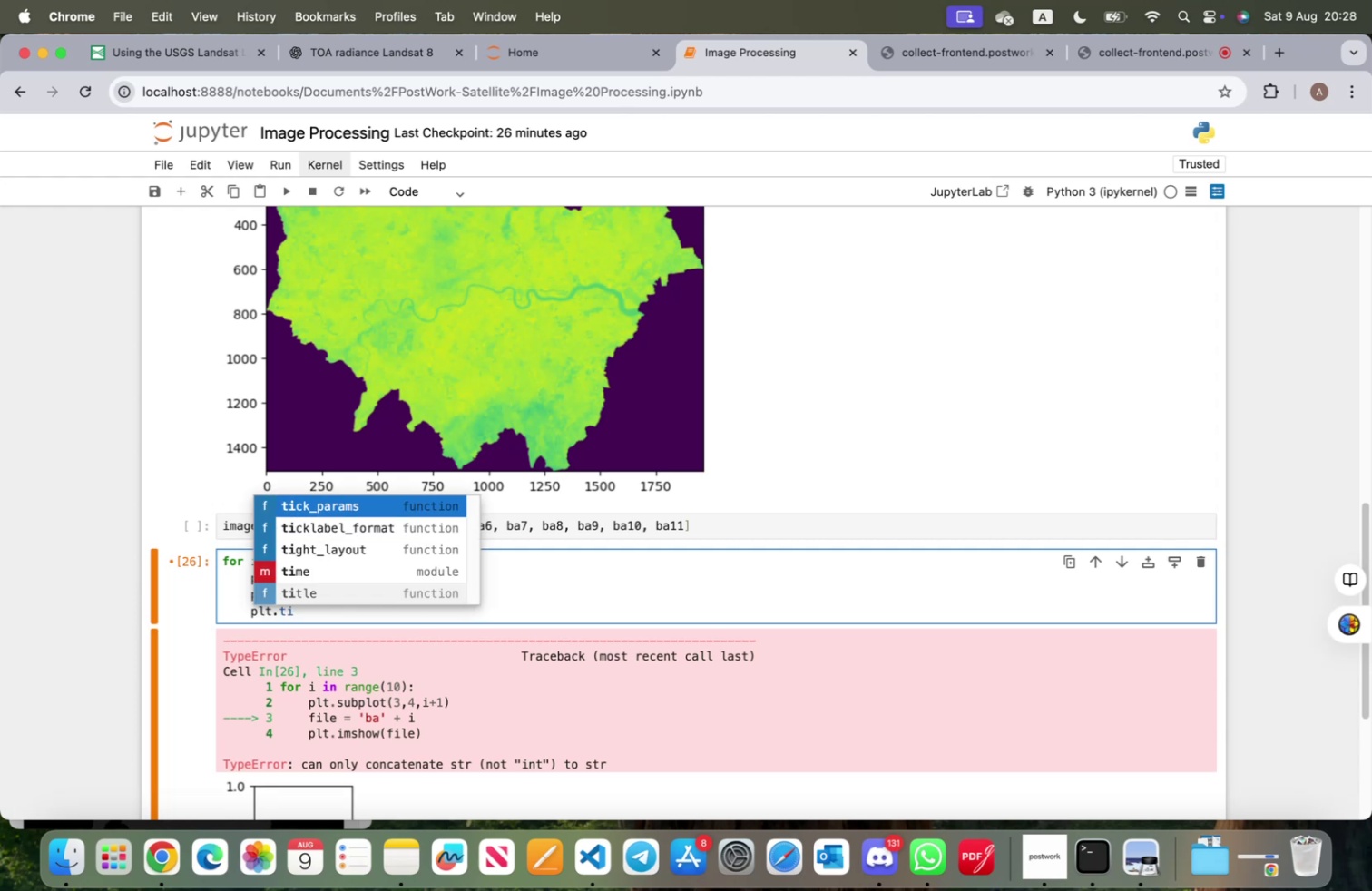 
key(ArrowDown)
 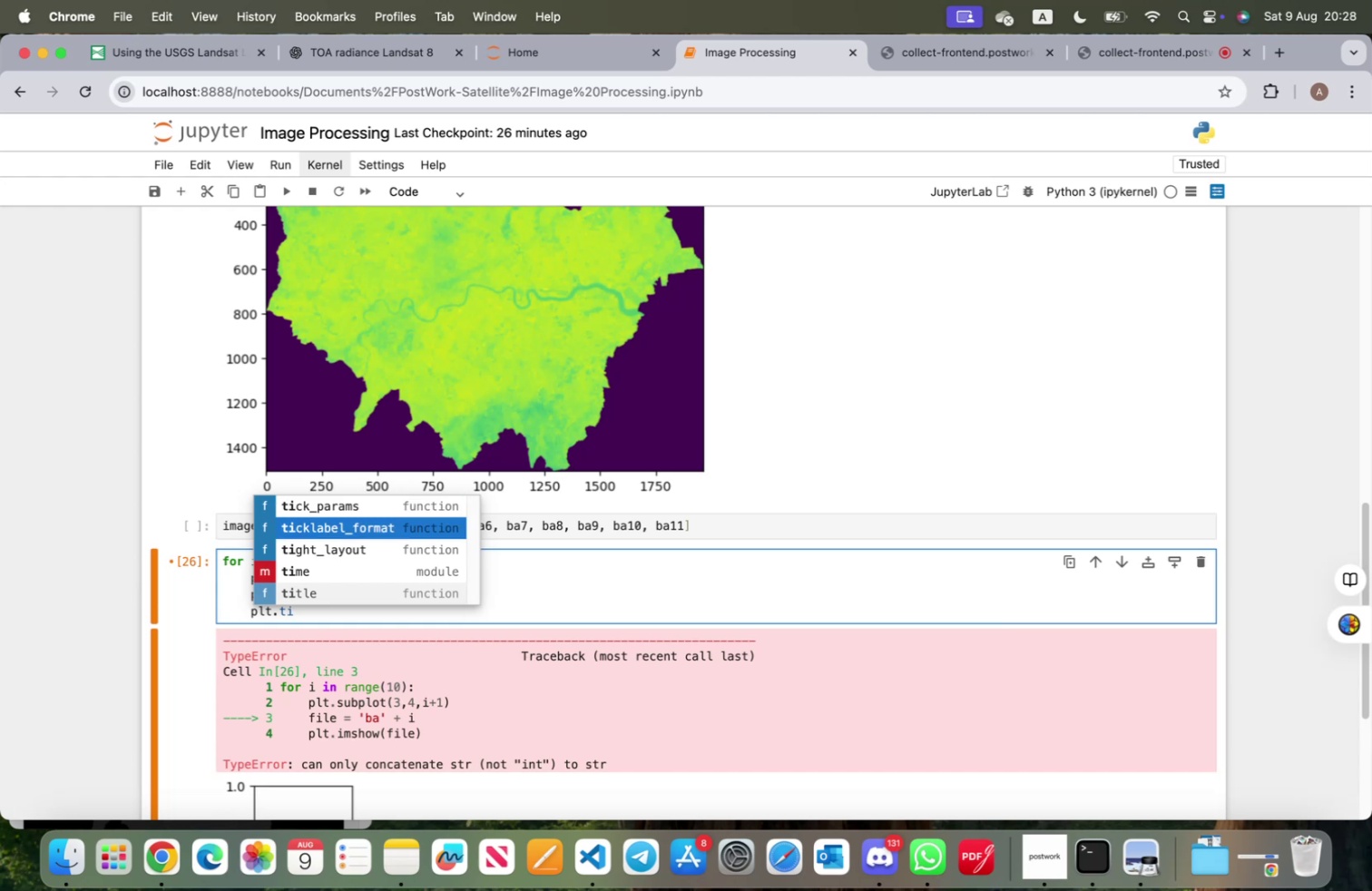 
key(ArrowDown)
 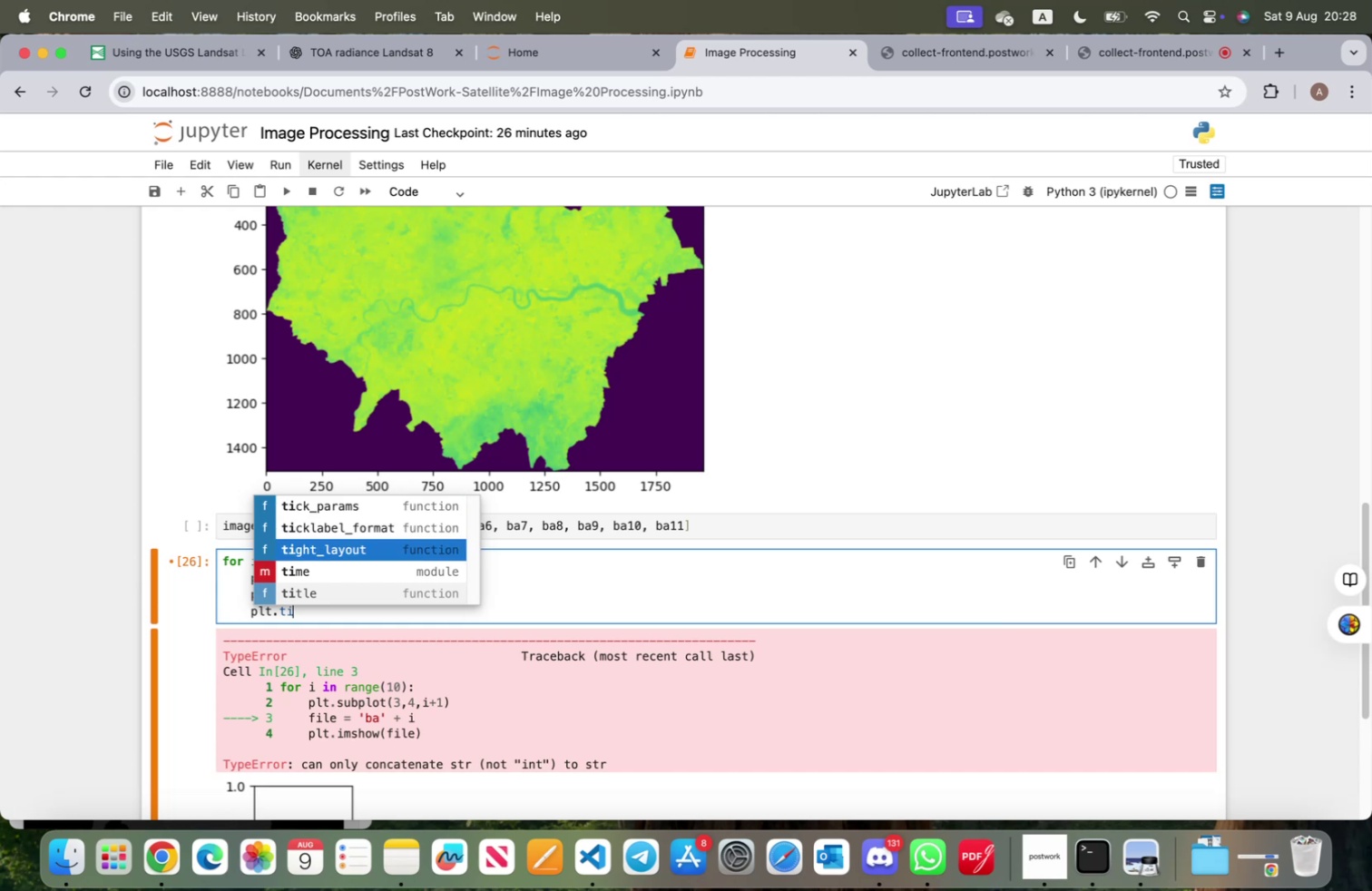 
key(ArrowDown)
 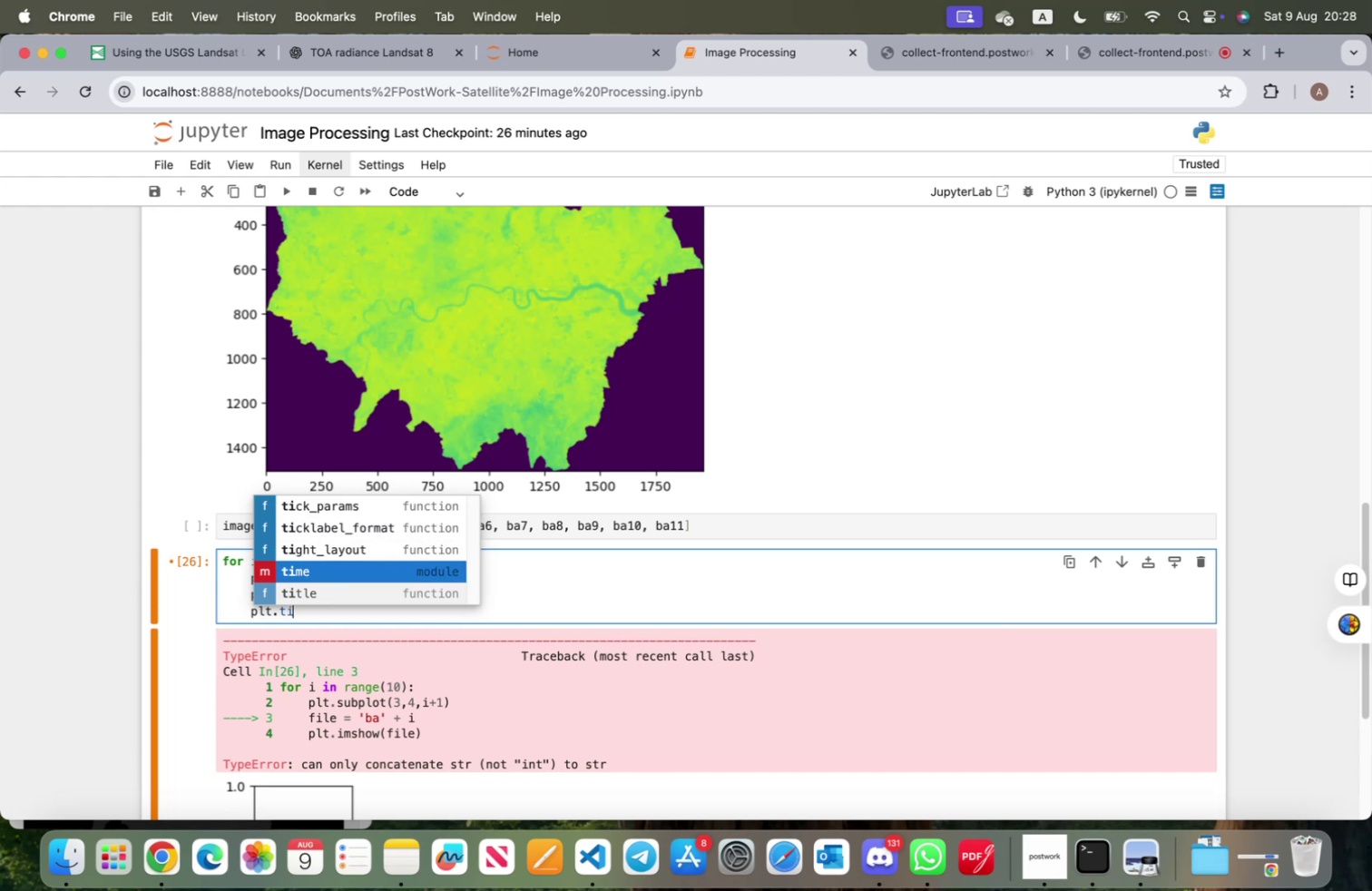 
key(ArrowDown)
 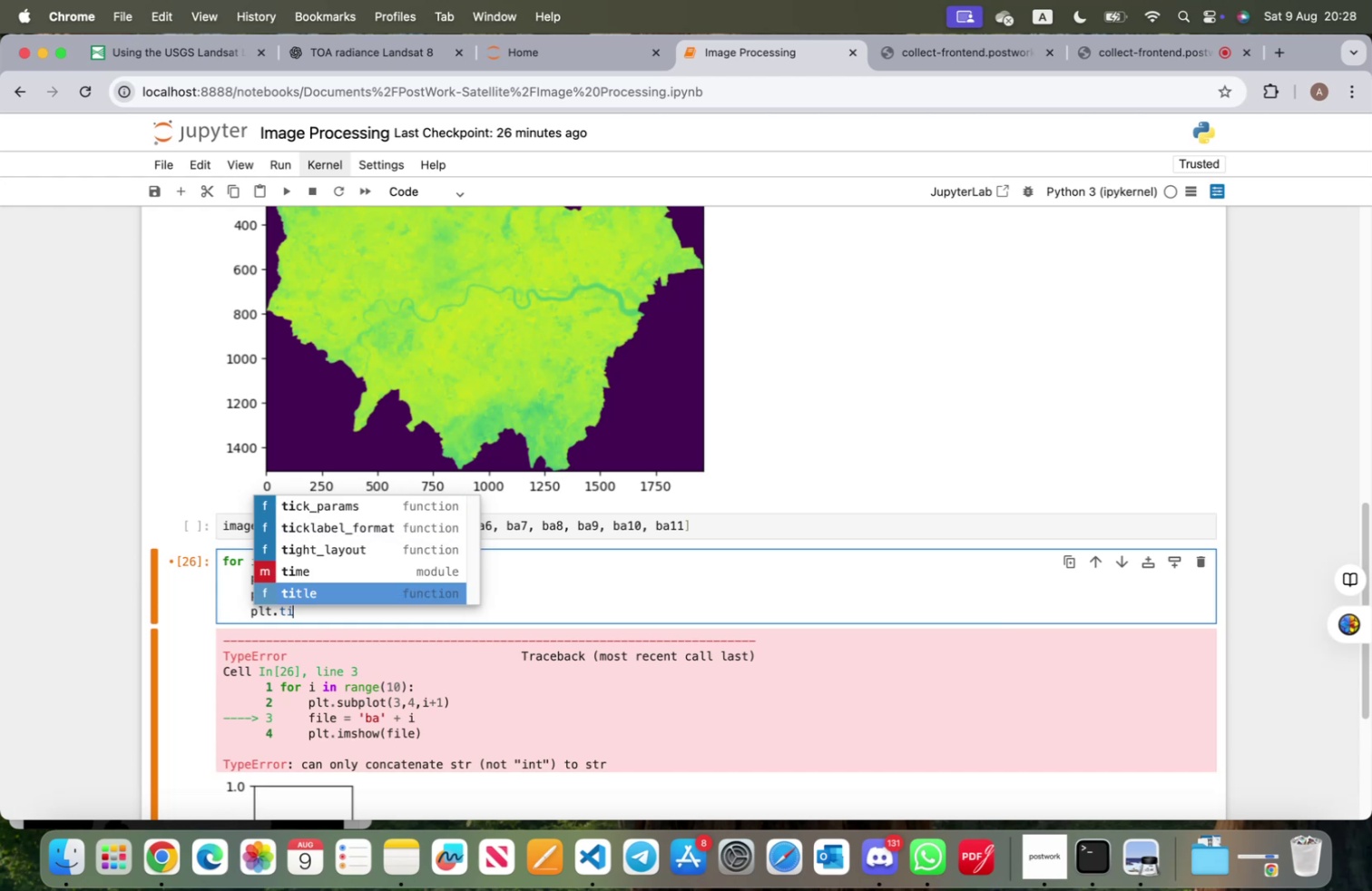 
key(Enter)
 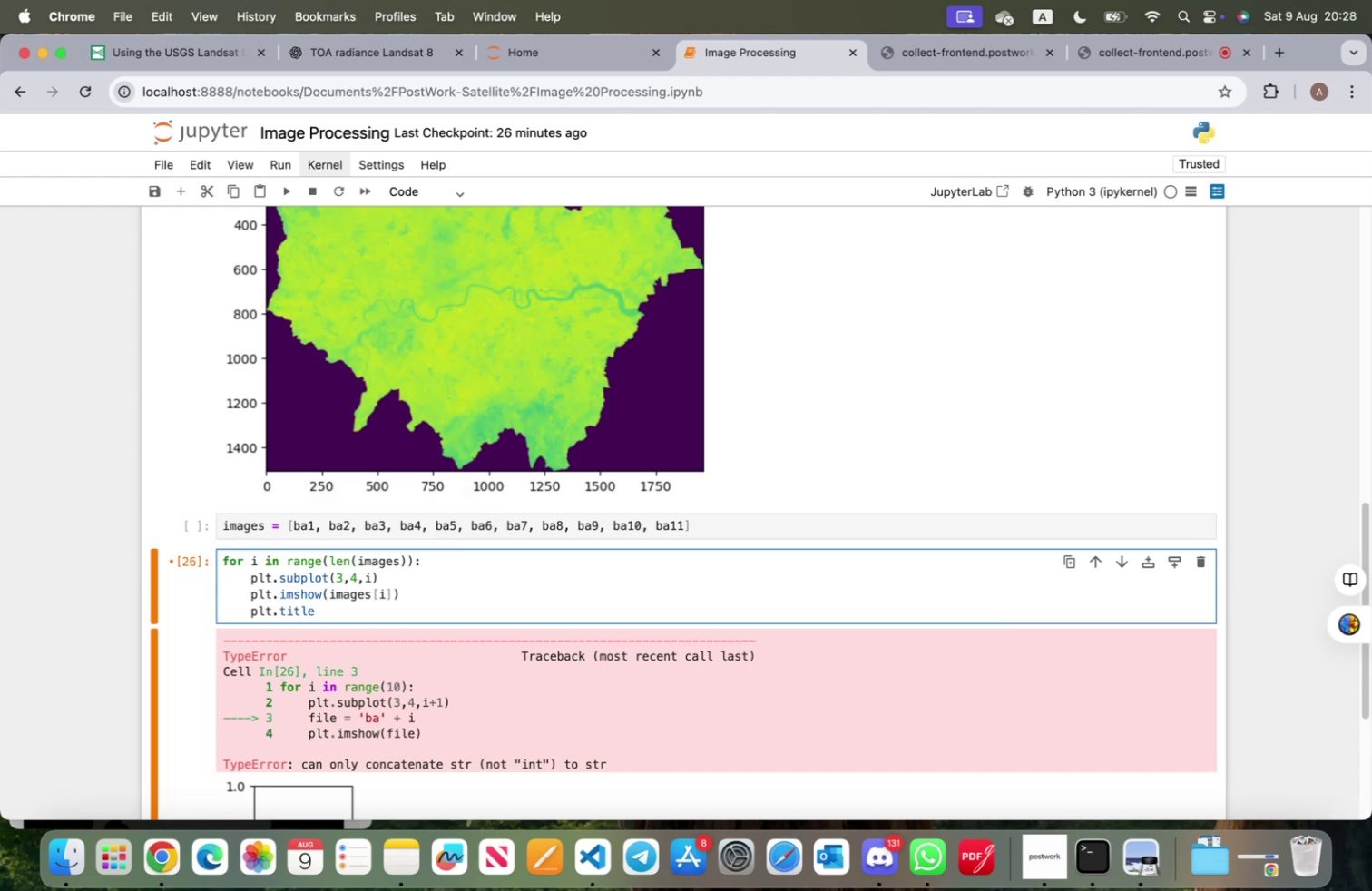 
type((f"Image)
key(Backspace)
key(Backspace)
key(Backspace)
key(Backspace)
key(Backspace)
type(Band {i+1})
 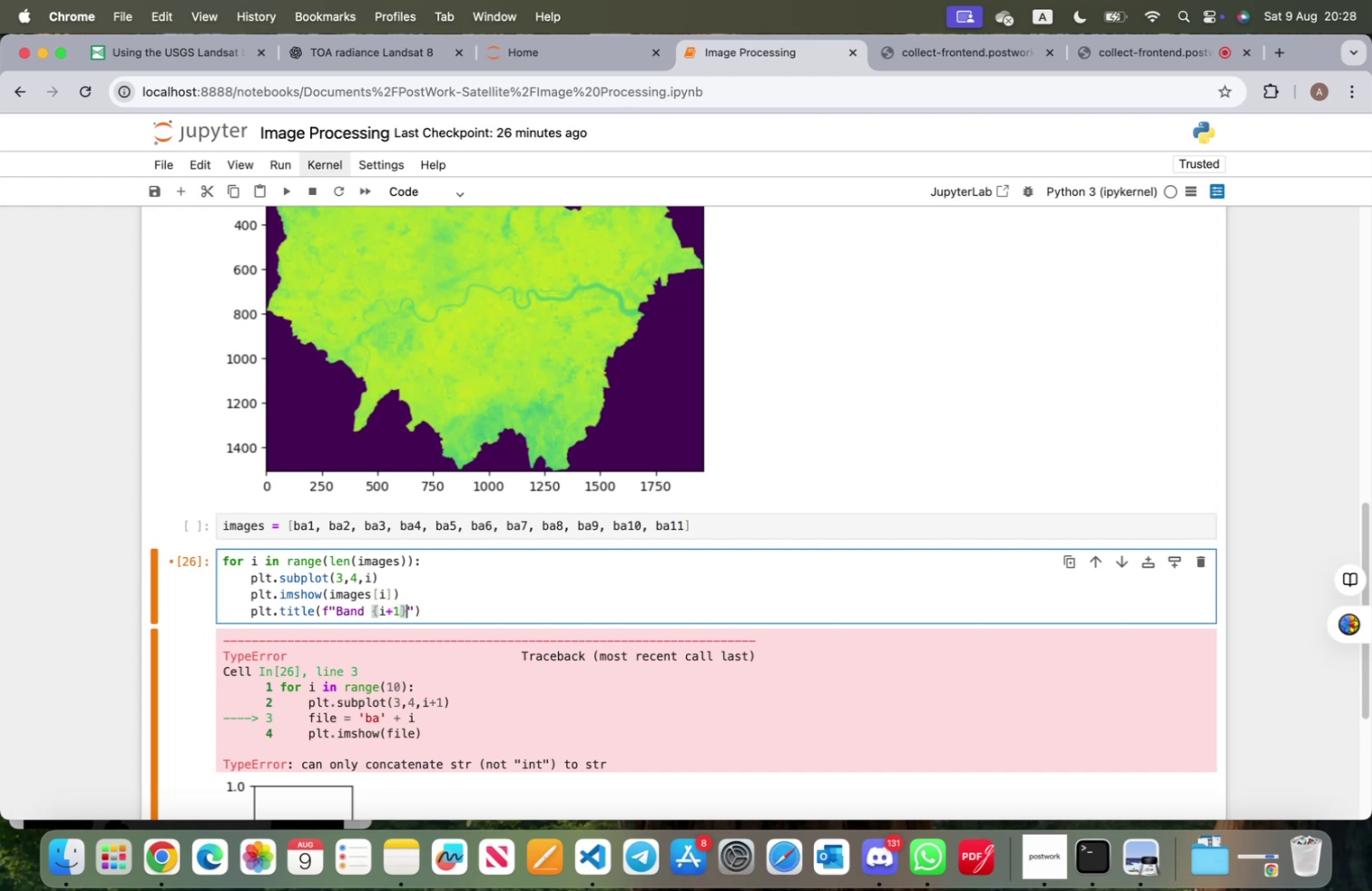 
key(Shift+ShiftRight)
 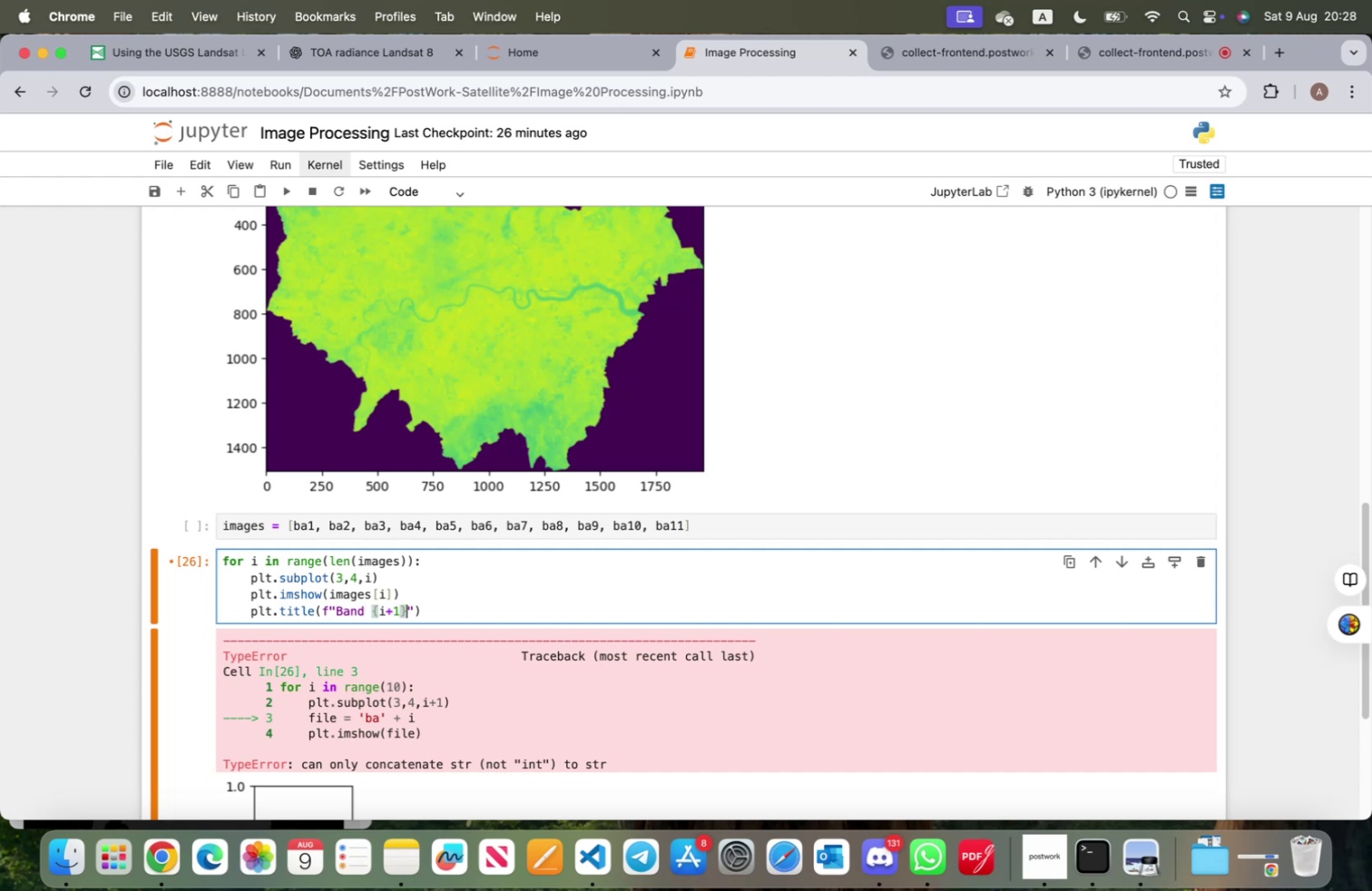 
key(Shift+Enter)
 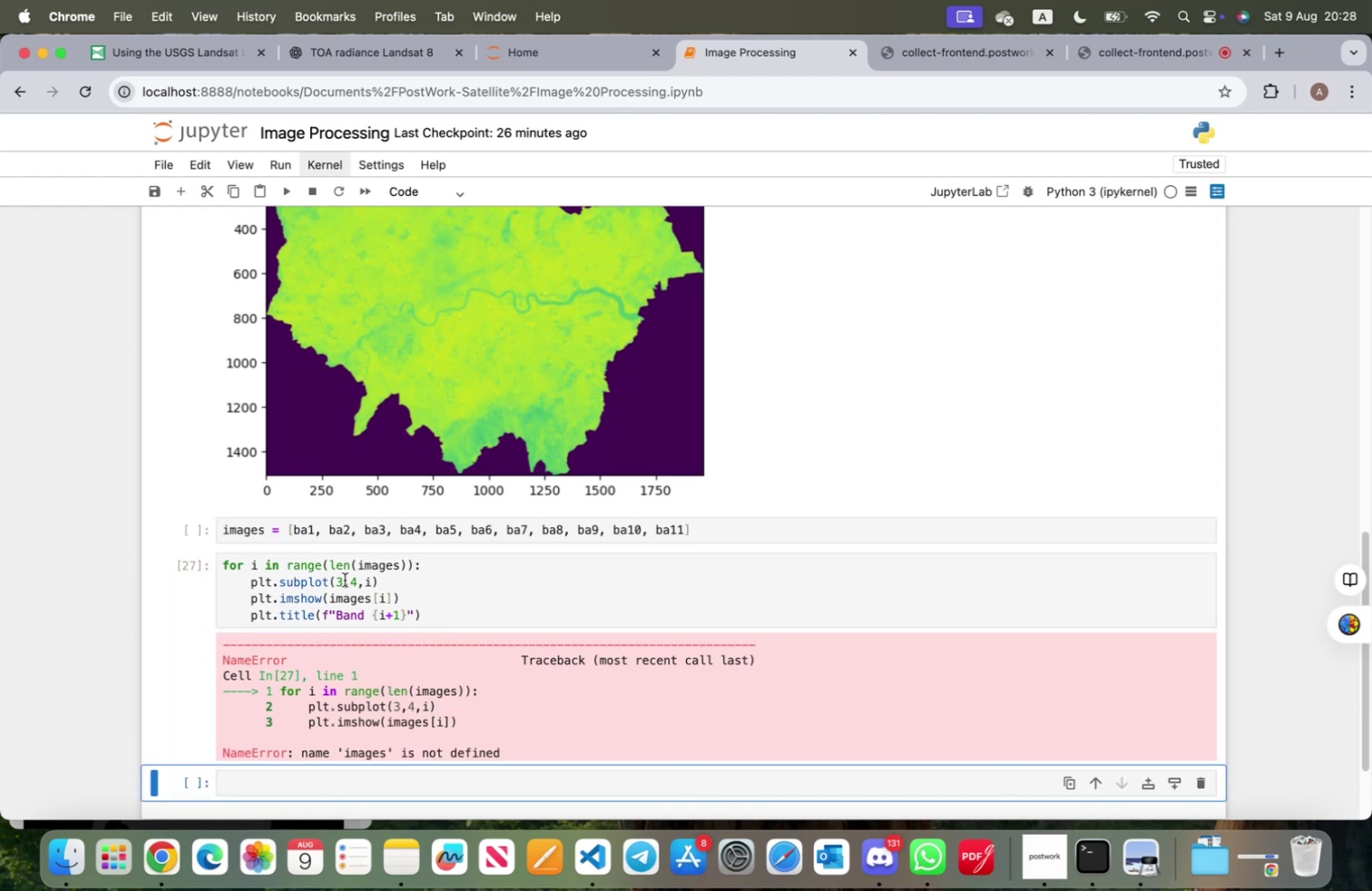 
left_click([758, 535])
 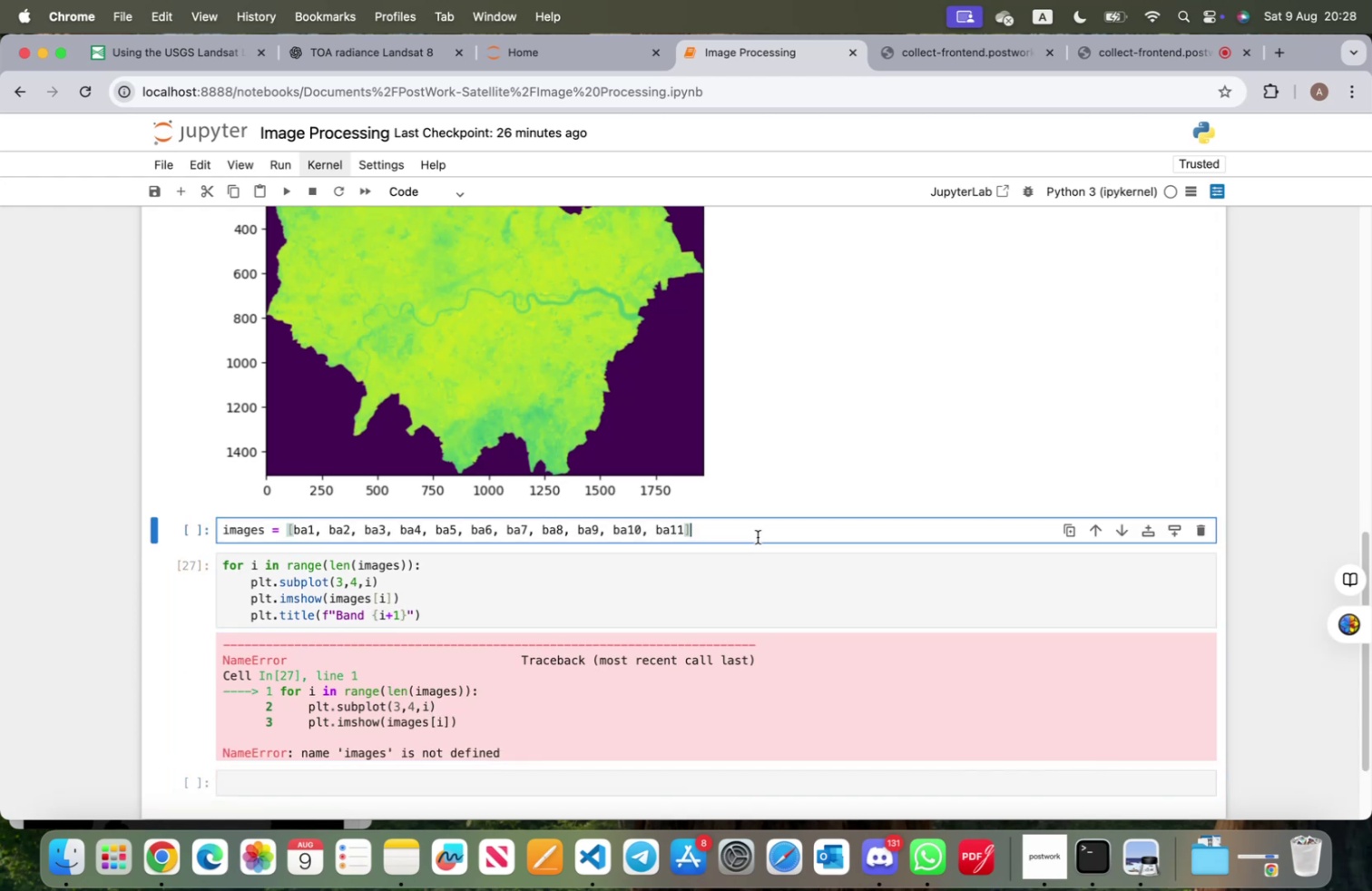 
key(Shift+ShiftRight)
 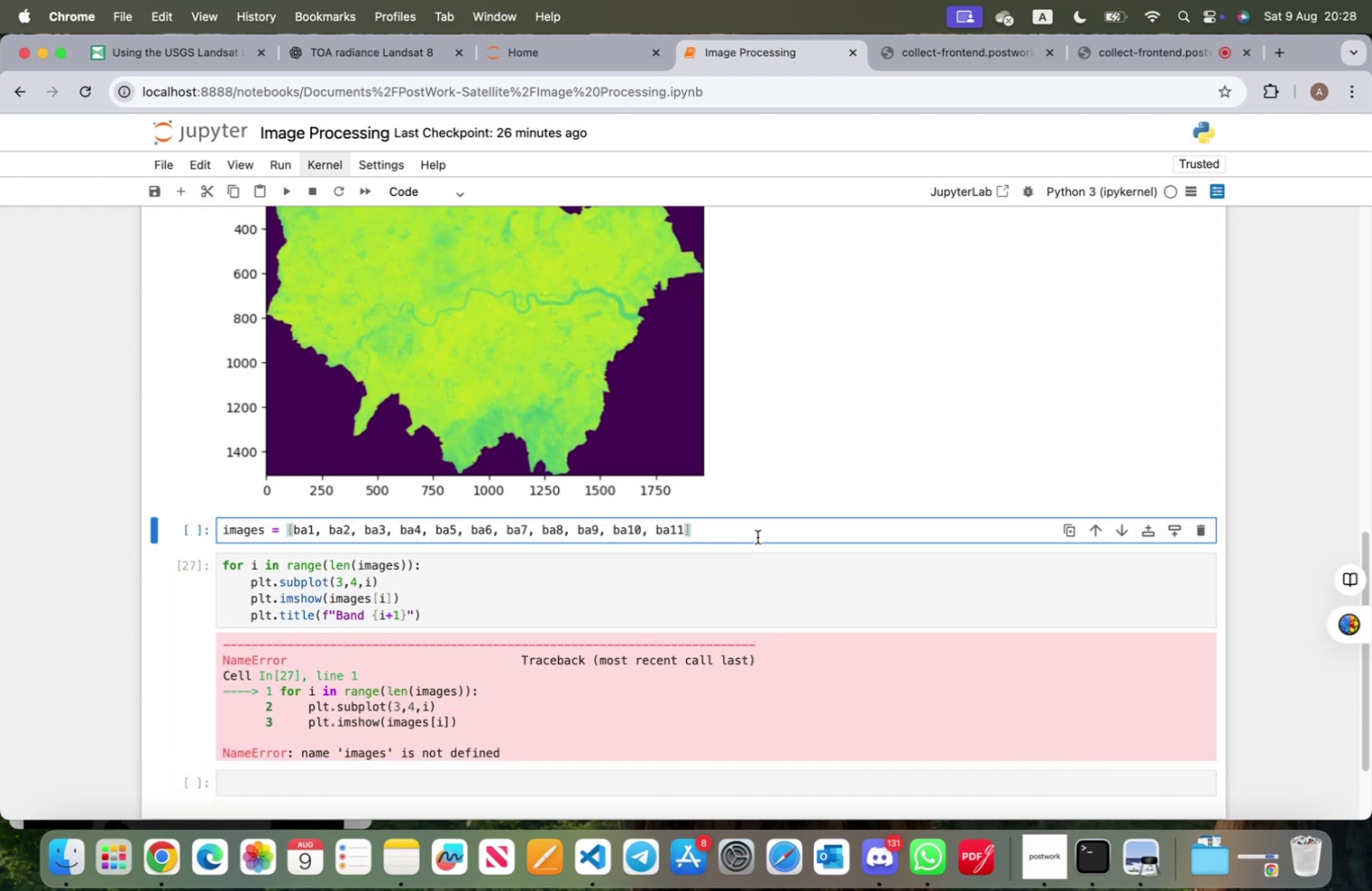 
key(Shift+Enter)
 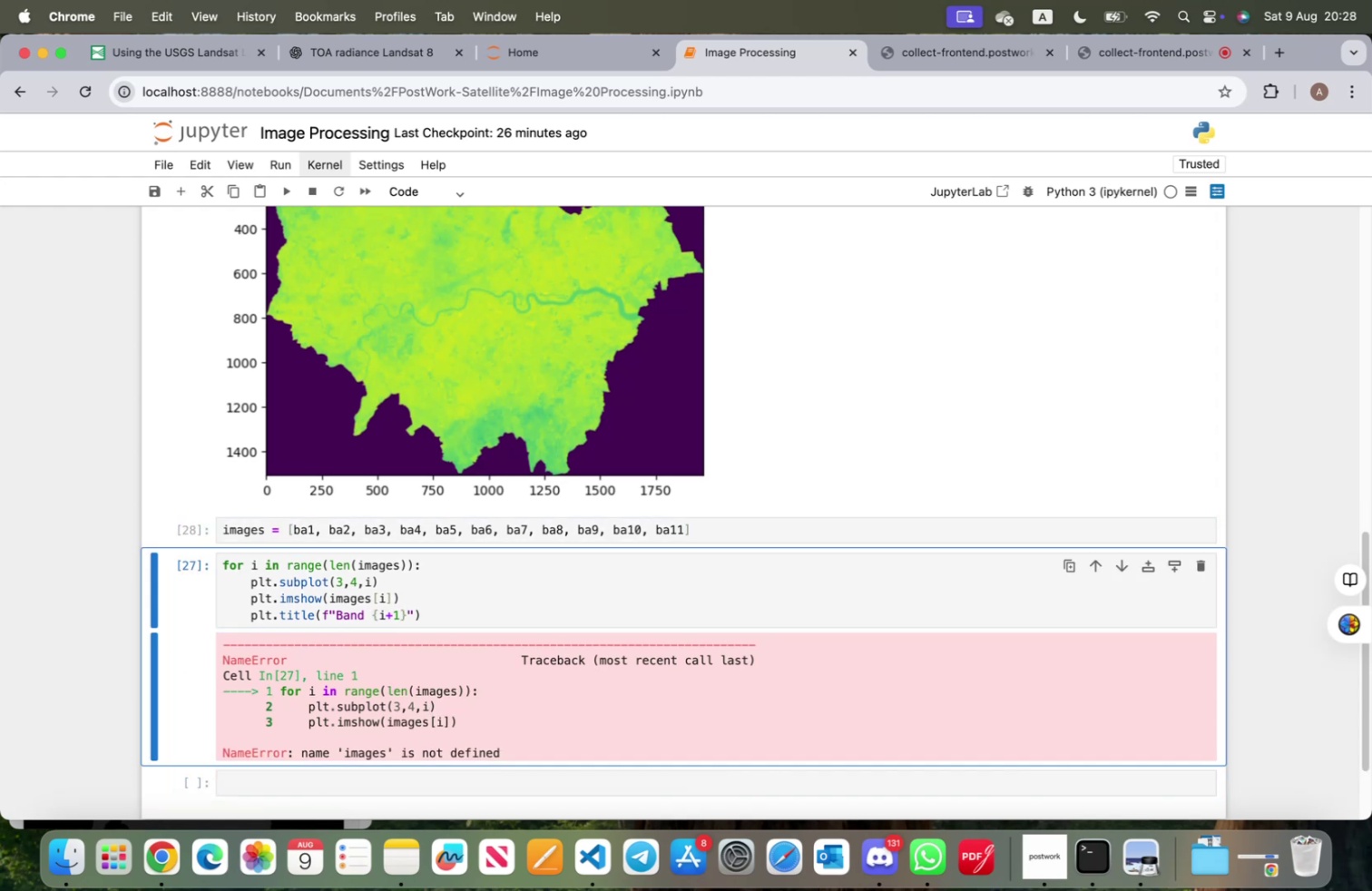 
key(Shift+ShiftRight)
 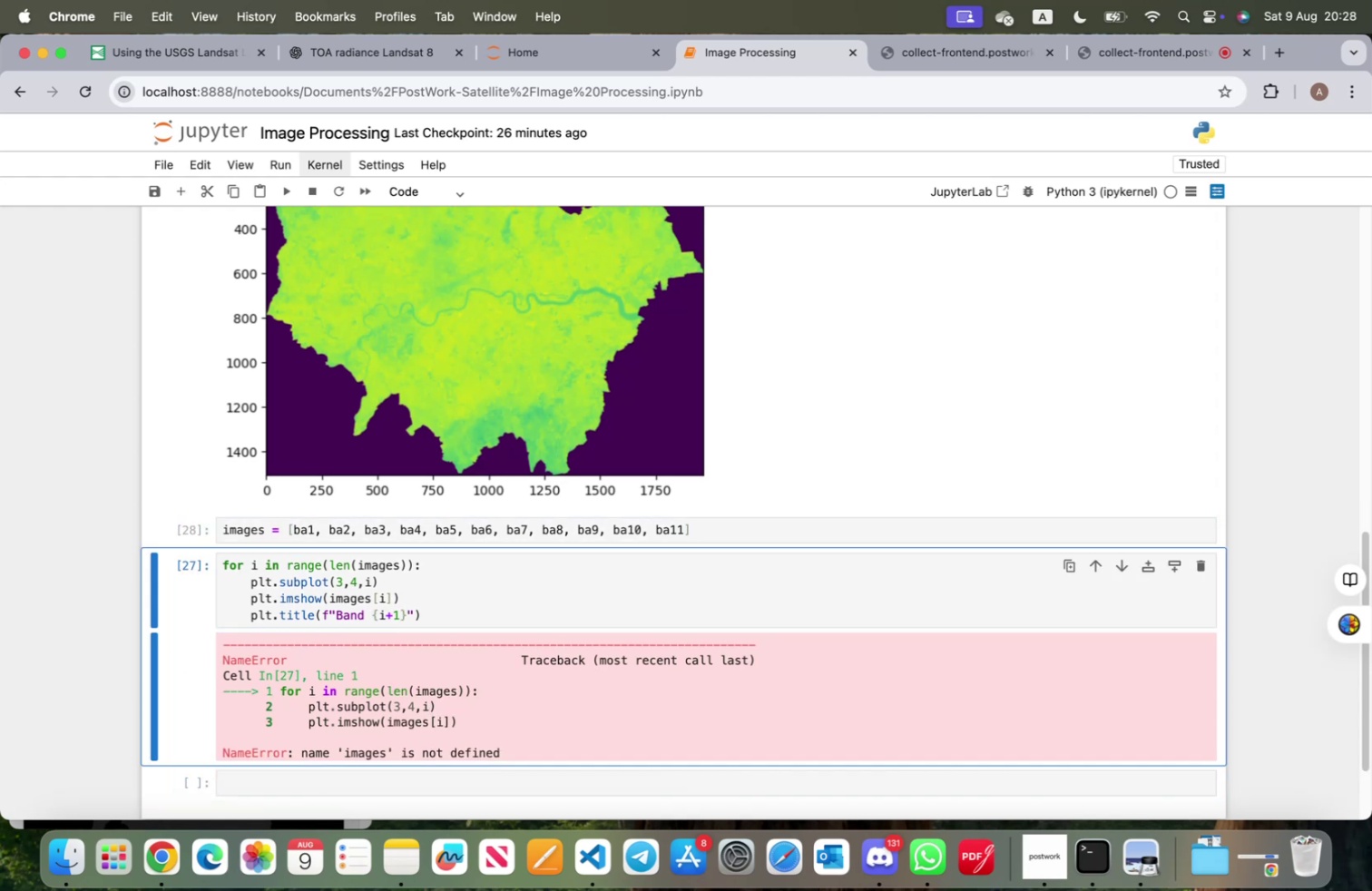 
key(Shift+Enter)
 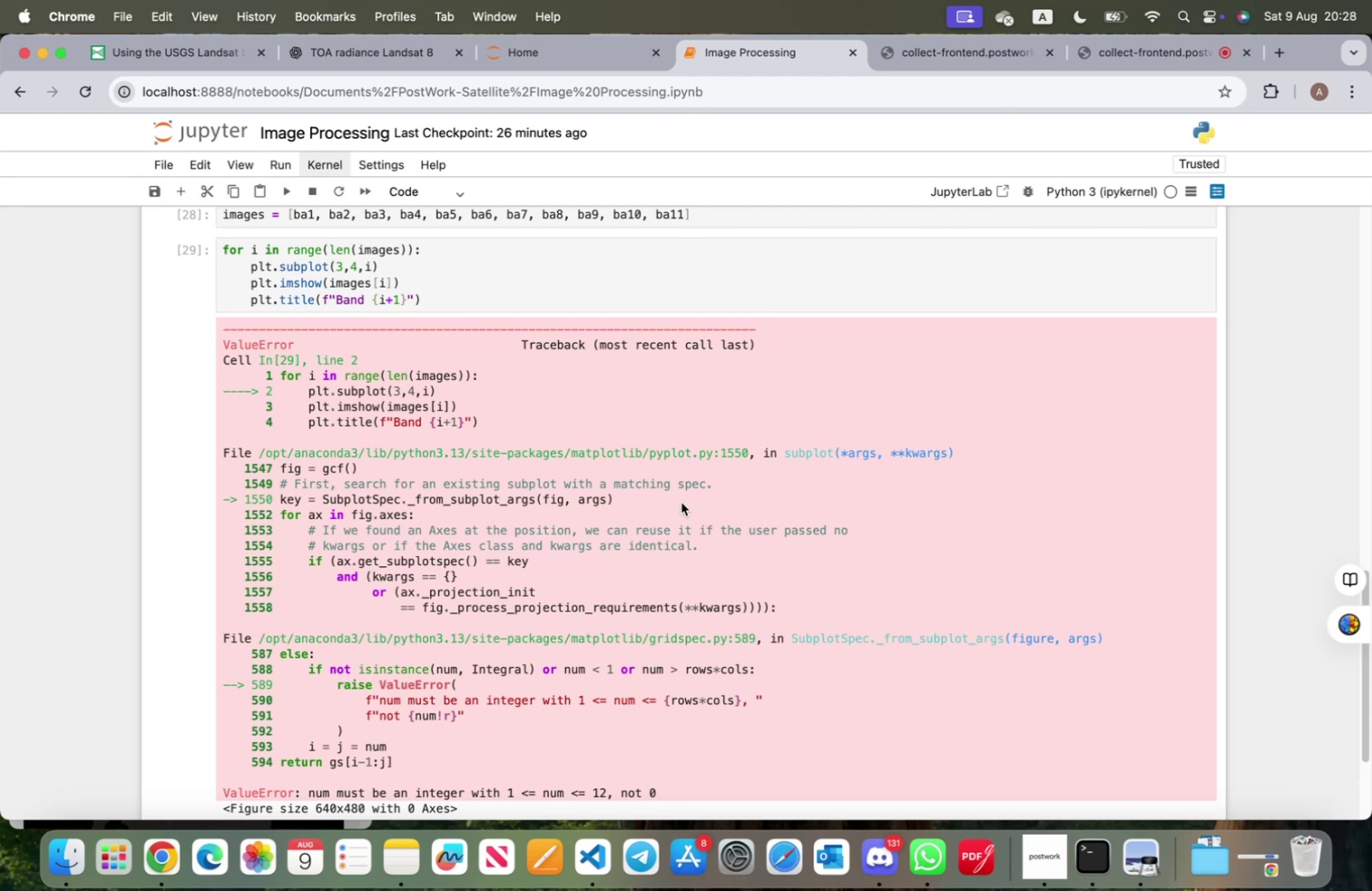 
scroll: coordinate [527, 666], scroll_direction: up, amount: 6.0
 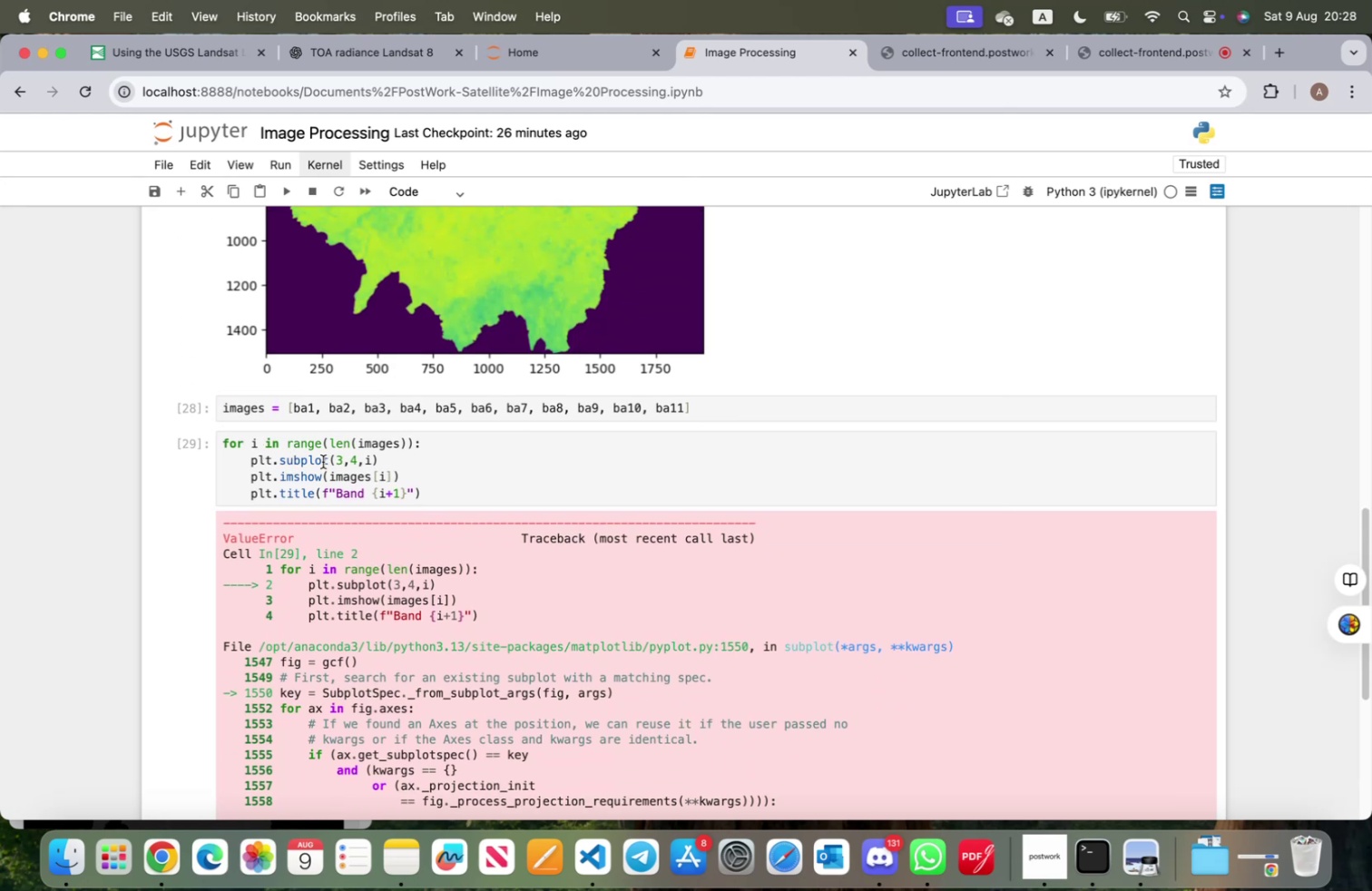 
wait(5.03)
 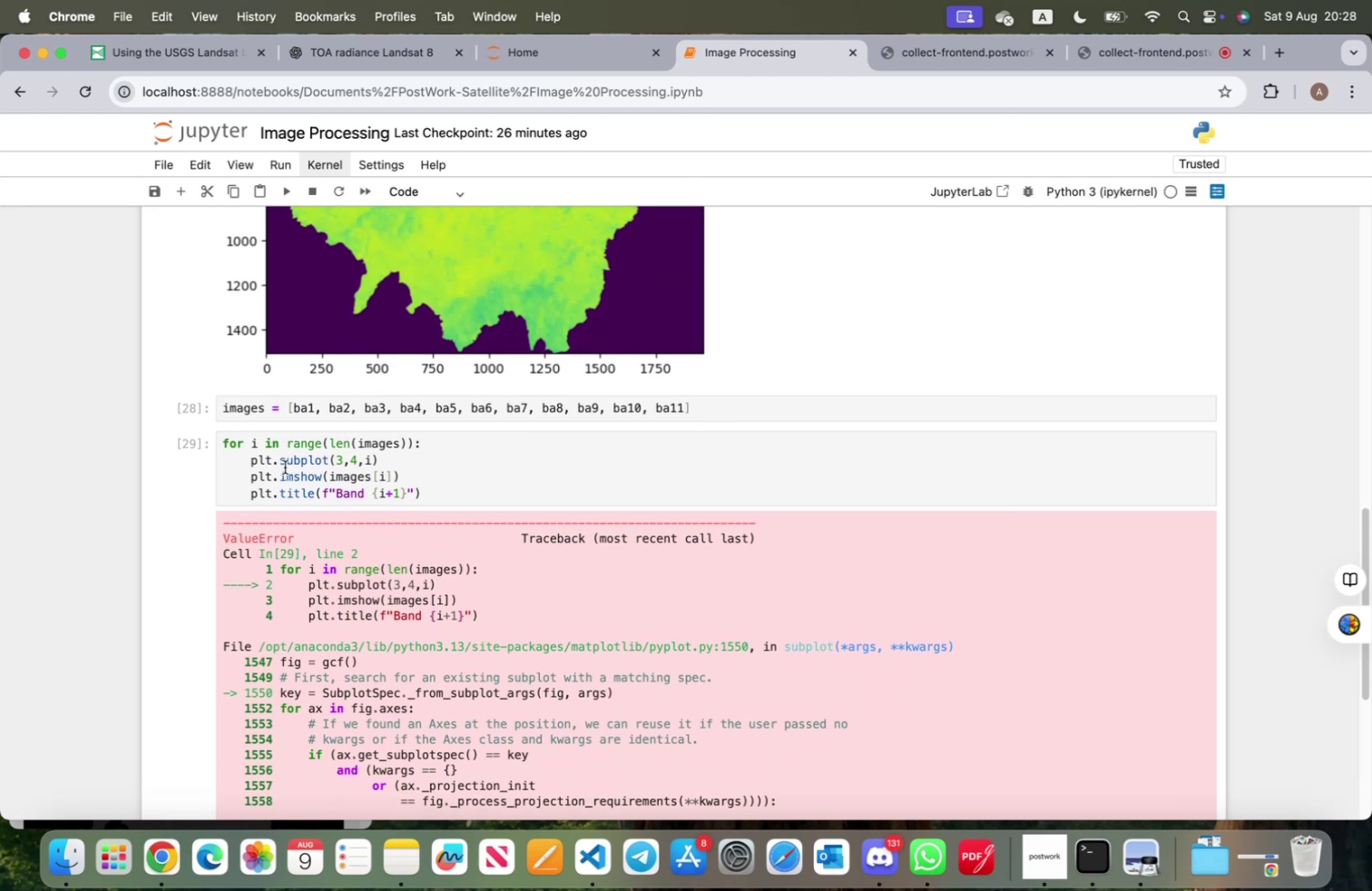 
left_click([373, 459])
 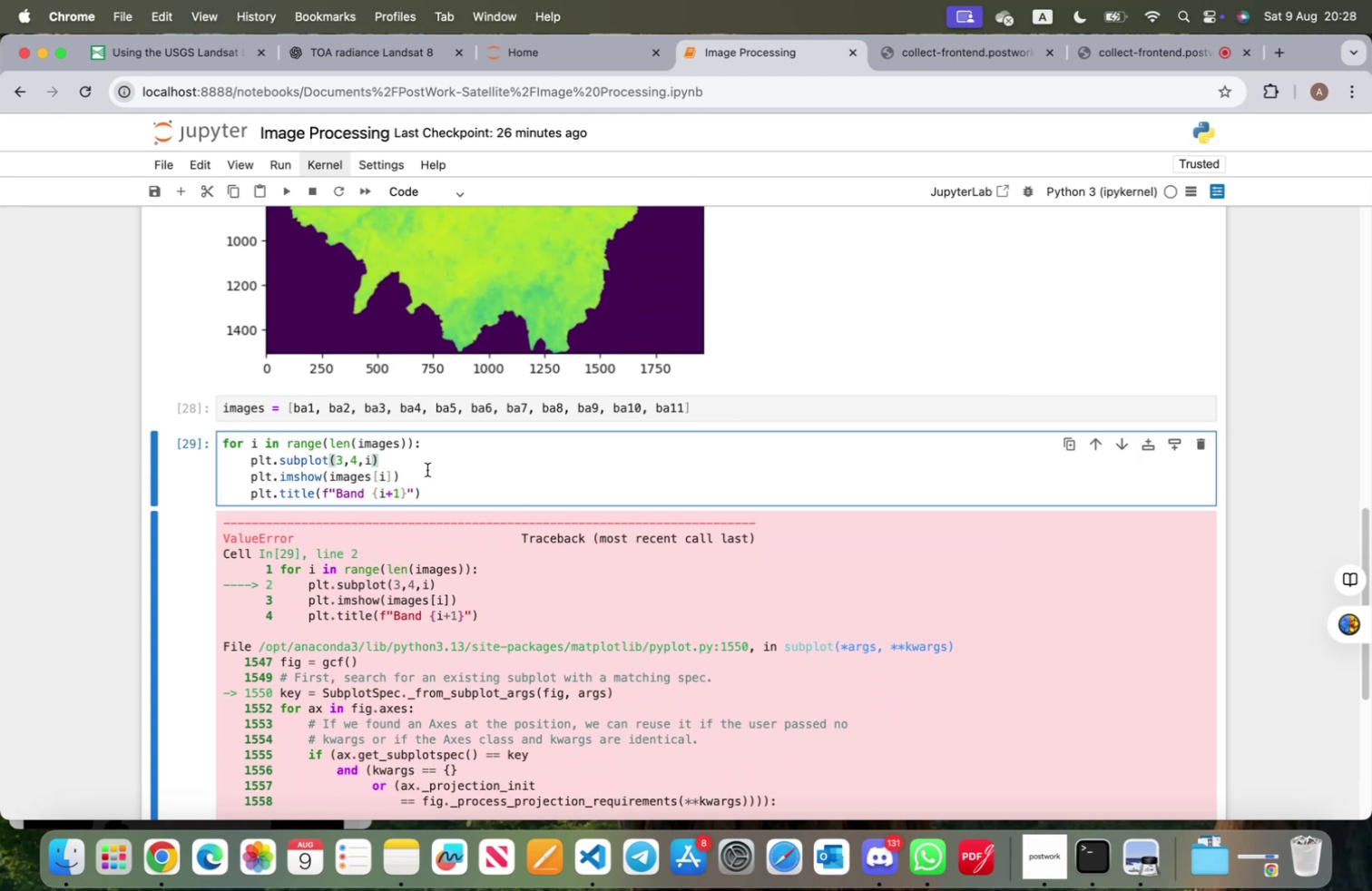 
key(Shift+Equal)
 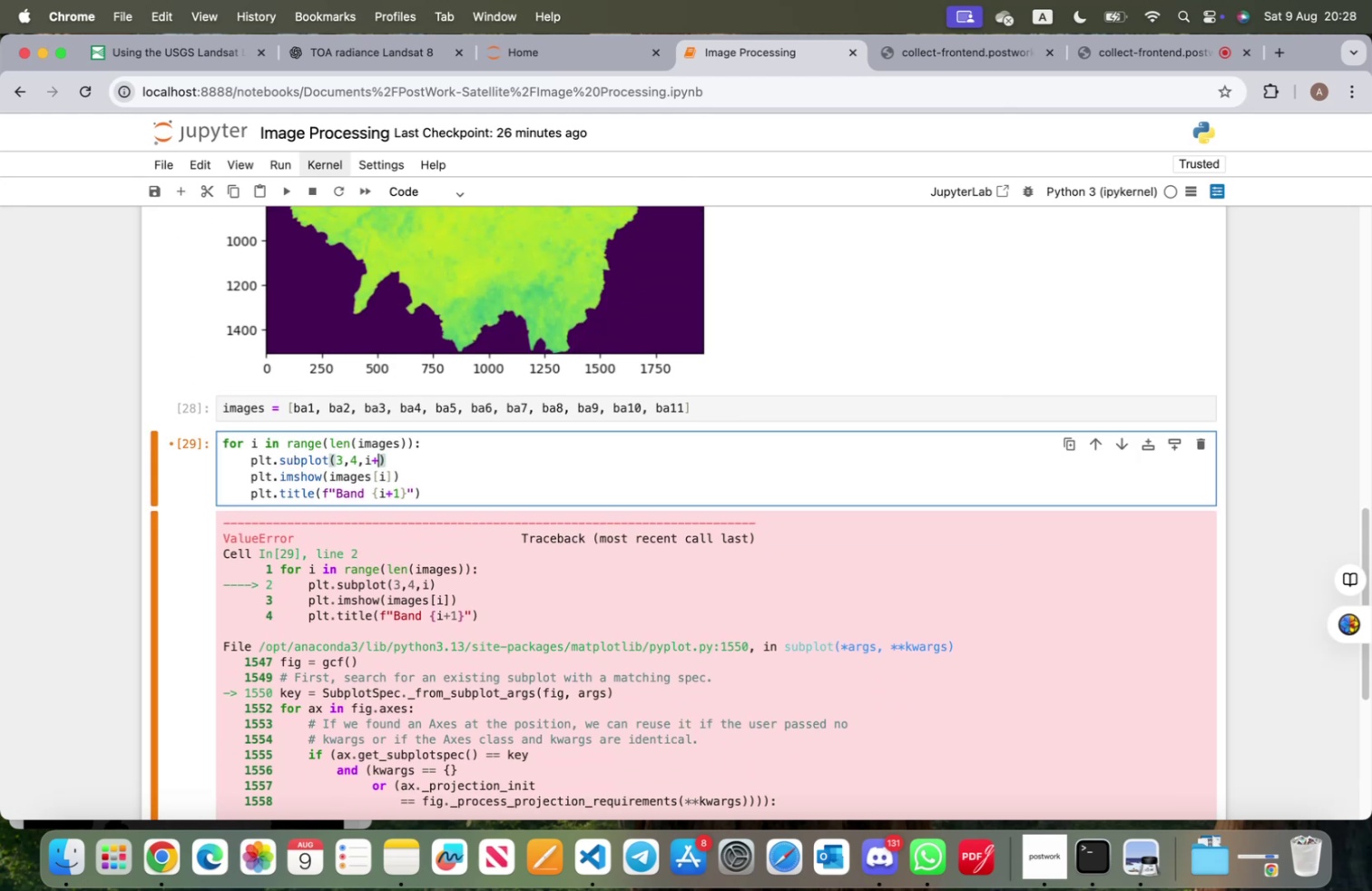 
key(1)
 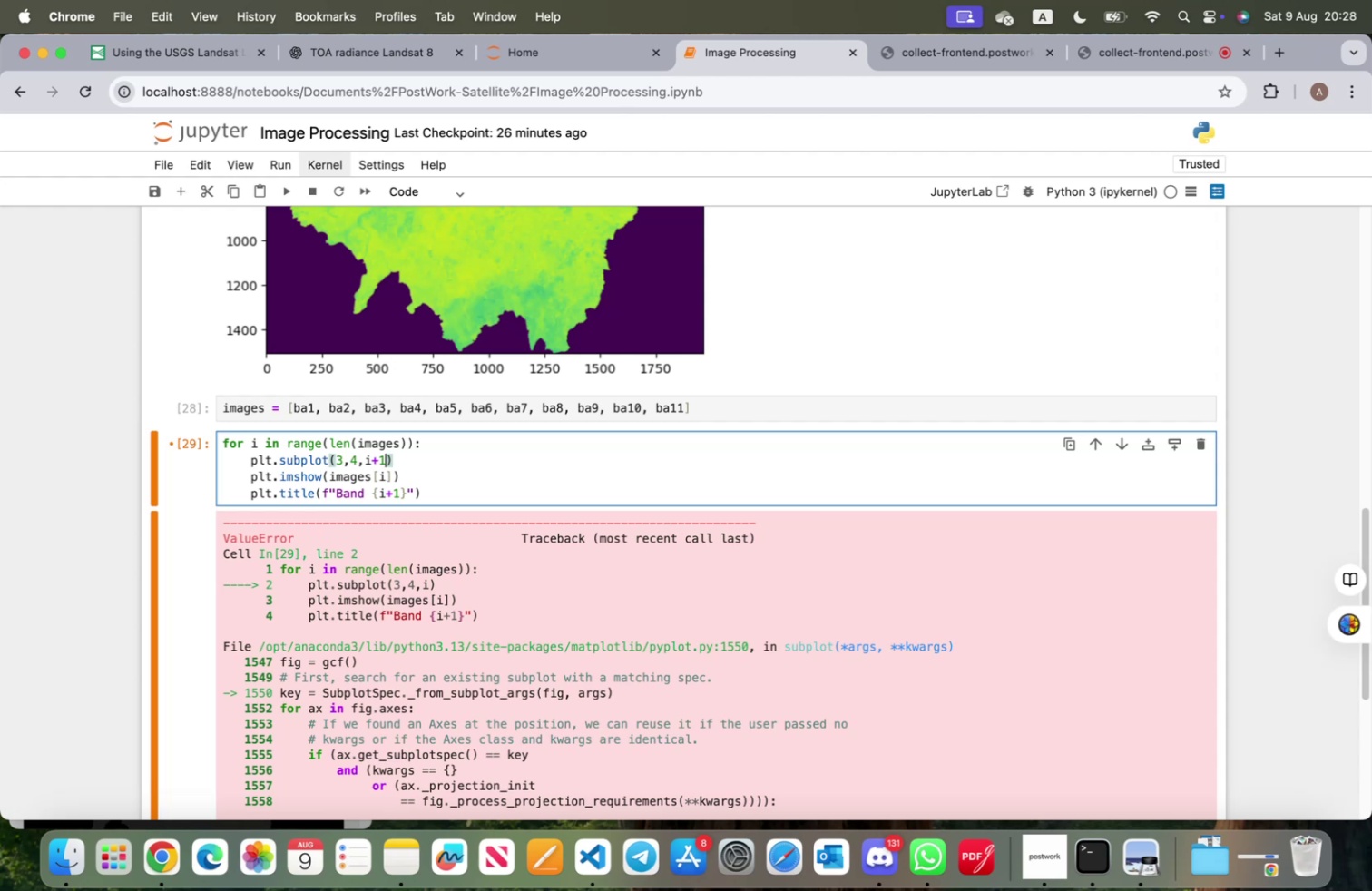 
wait(5.07)
 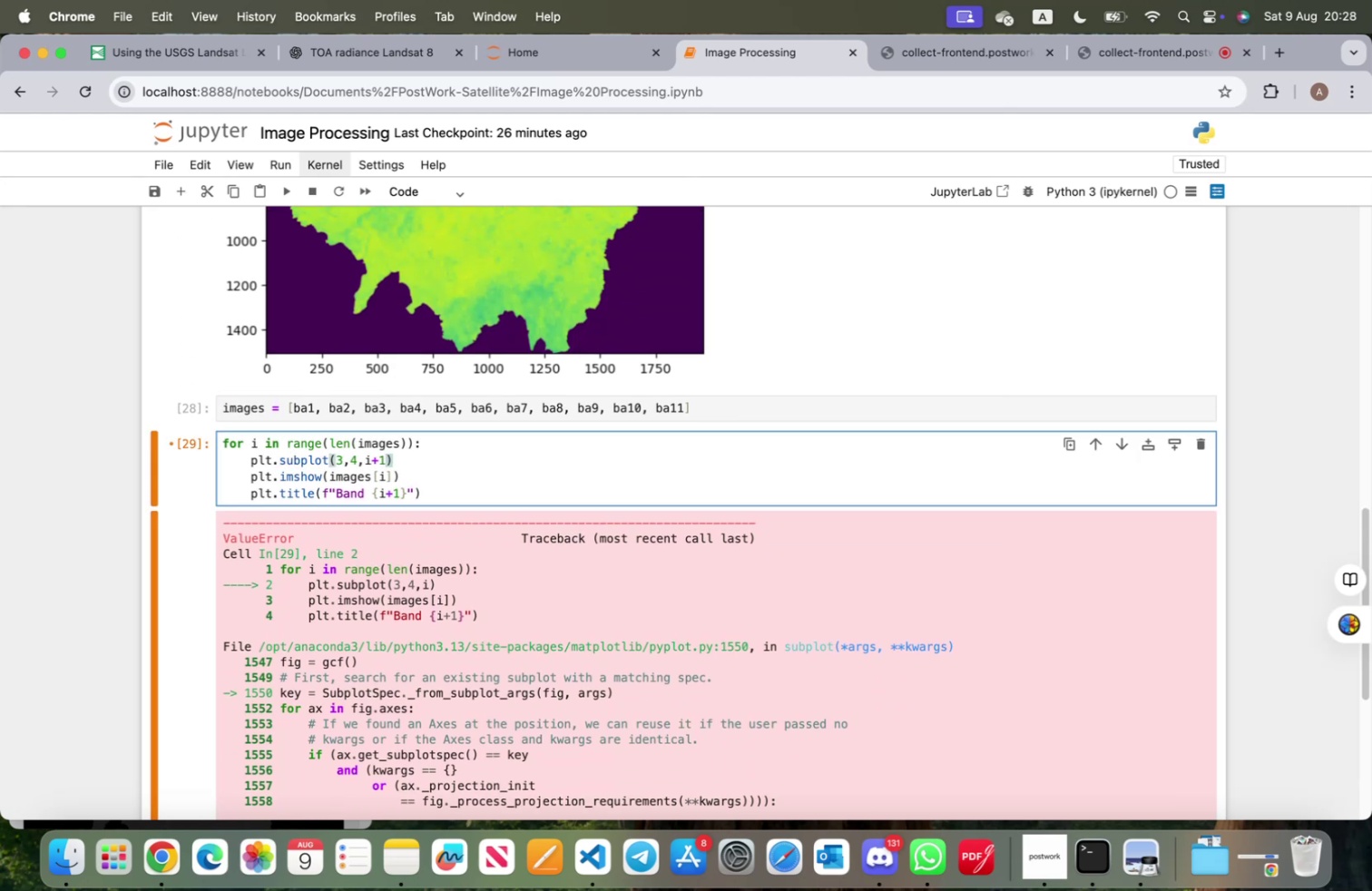 
key(Shift+ShiftRight)
 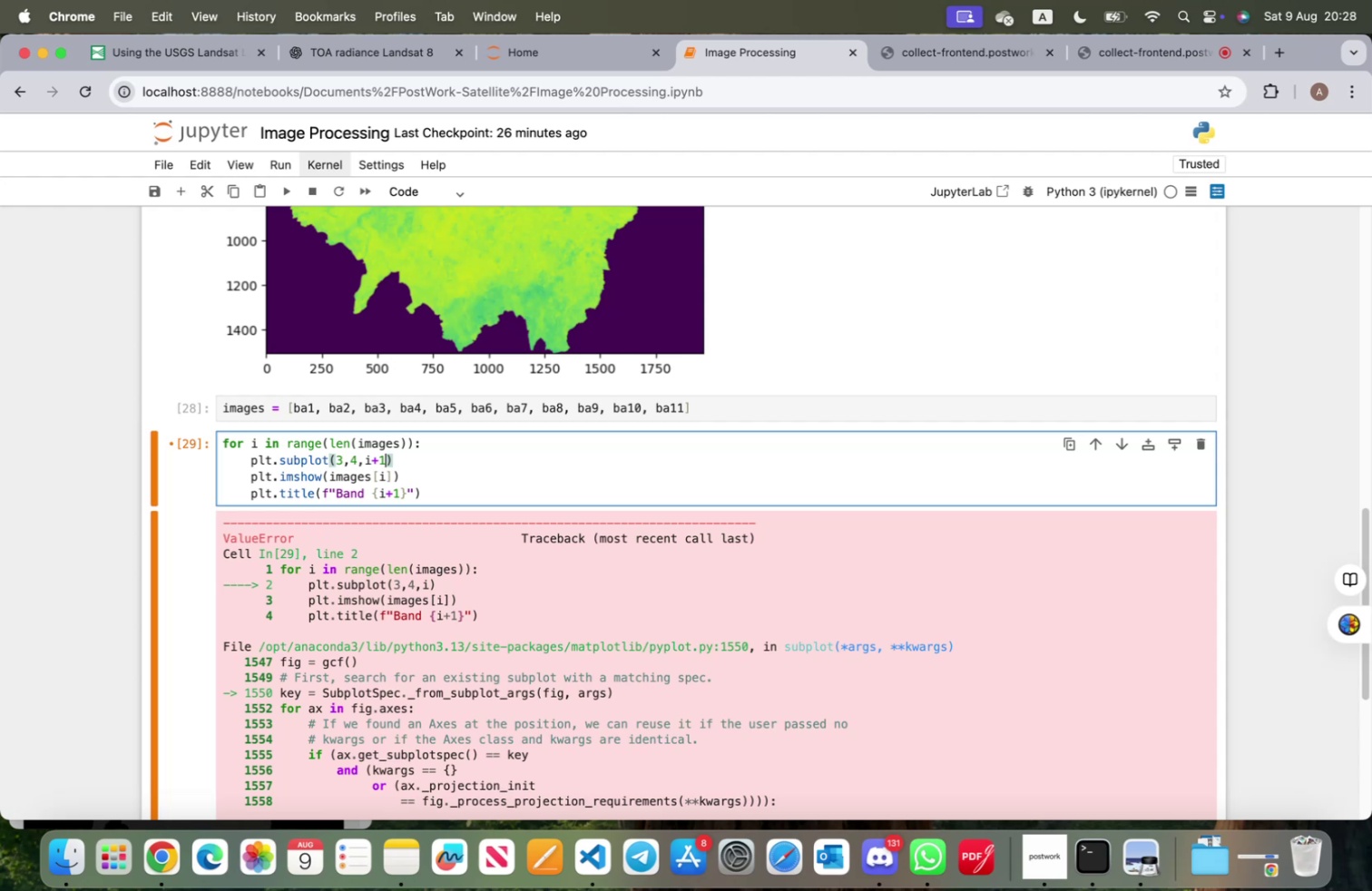 
key(Shift+Enter)
 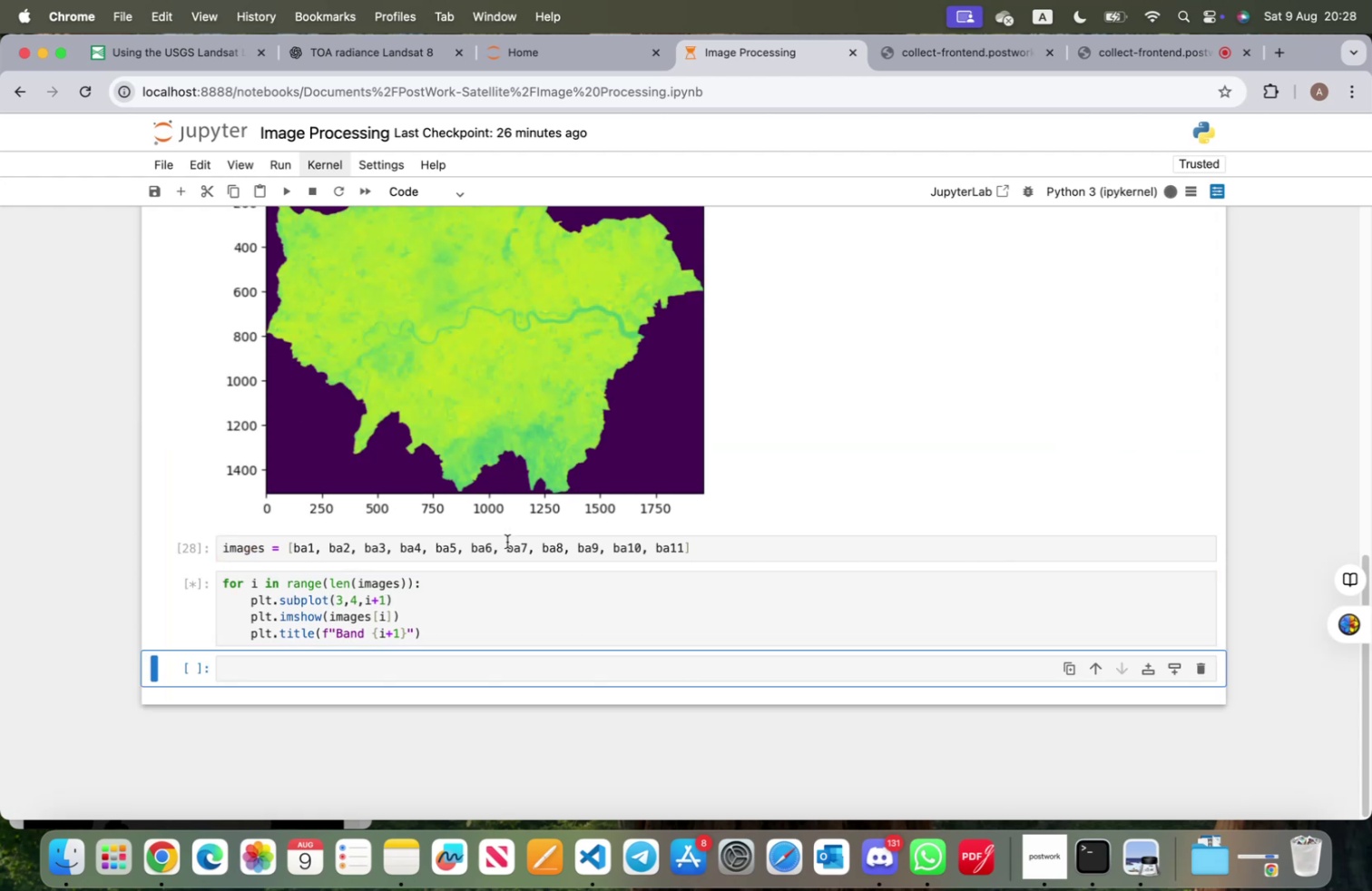 
scroll: coordinate [500, 566], scroll_direction: down, amount: 11.0
 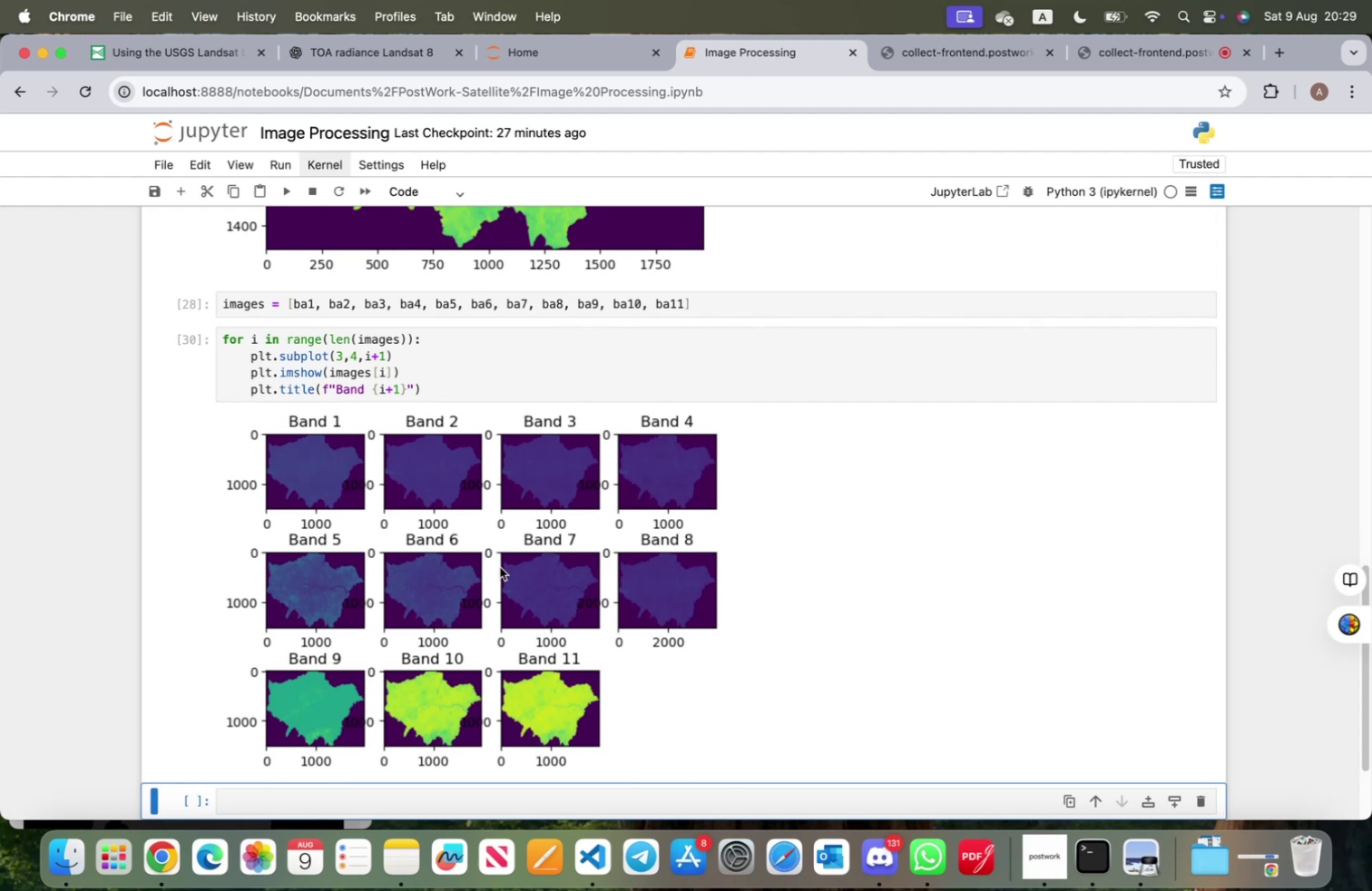 
wait(9.87)
 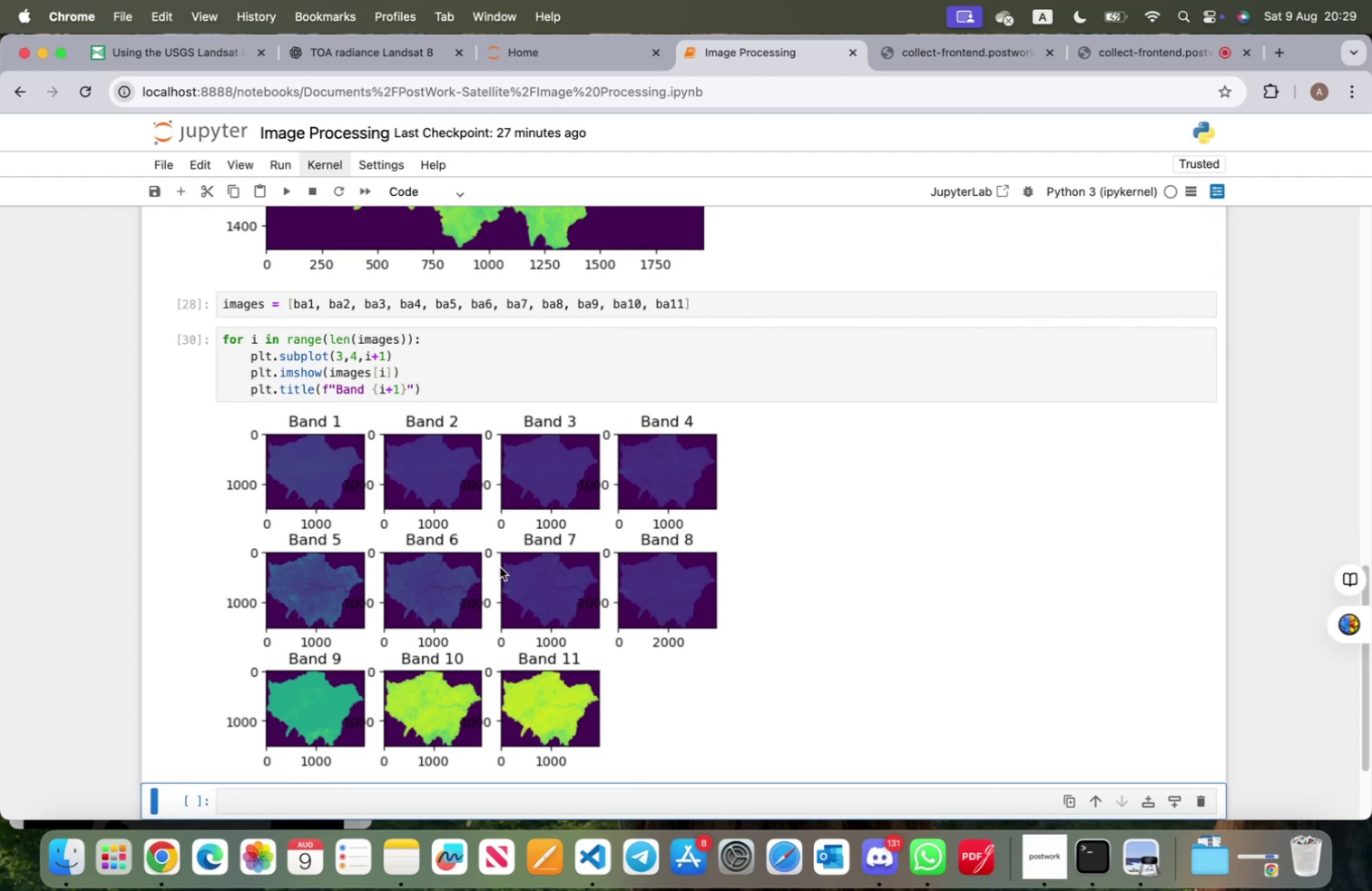 
left_click([224, 338])
 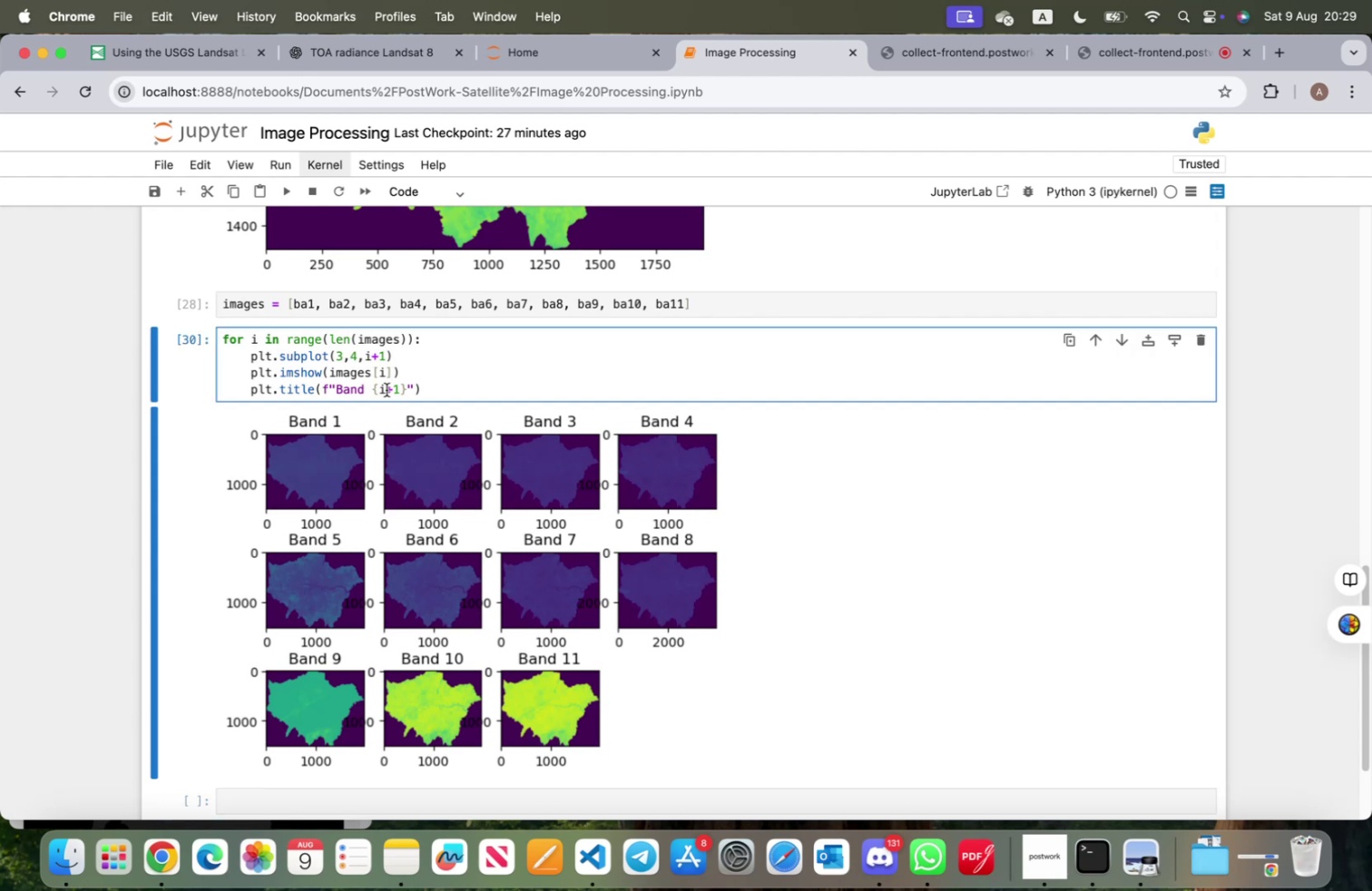 
left_click([448, 379])
 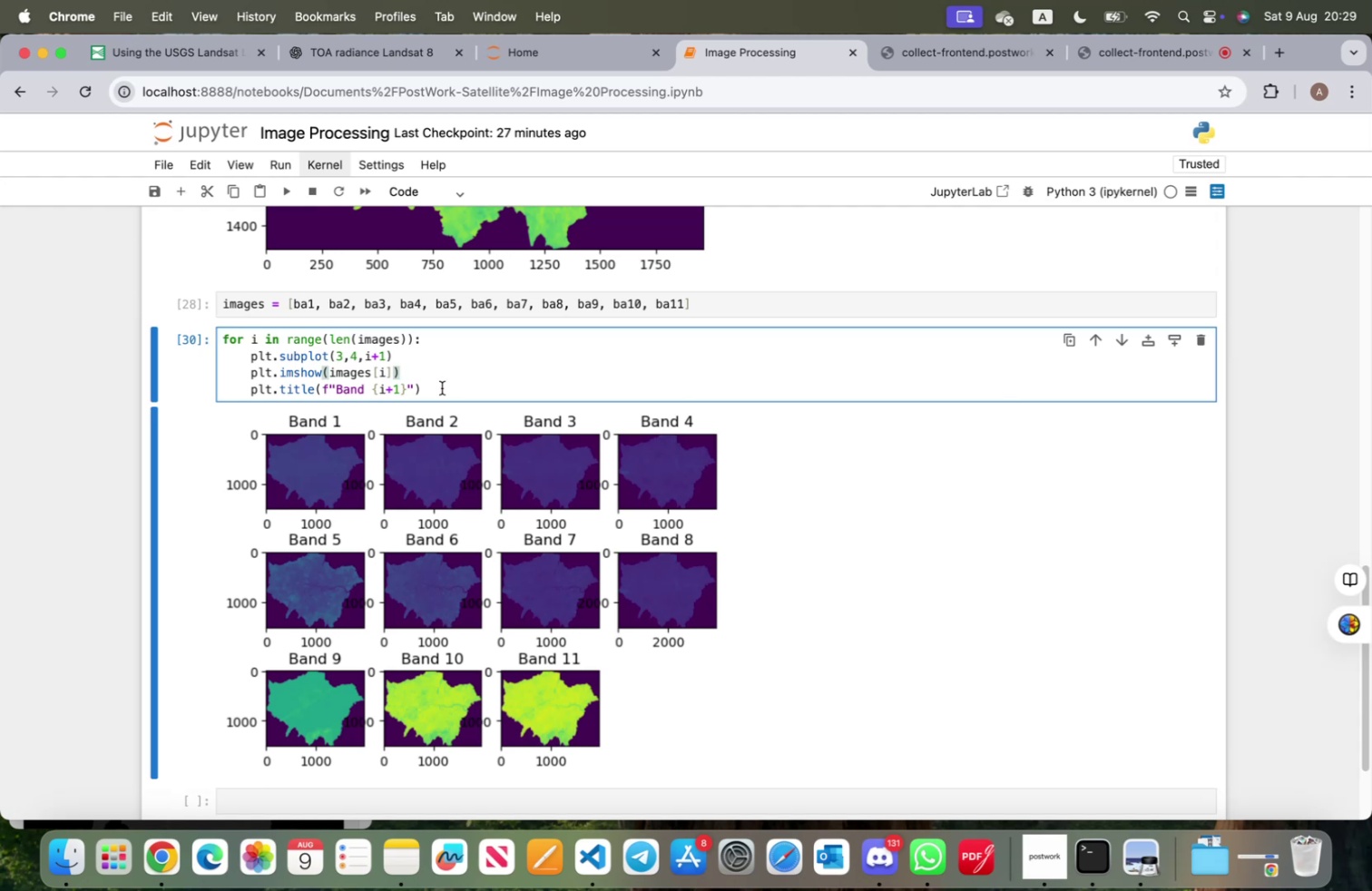 
left_click([442, 388])
 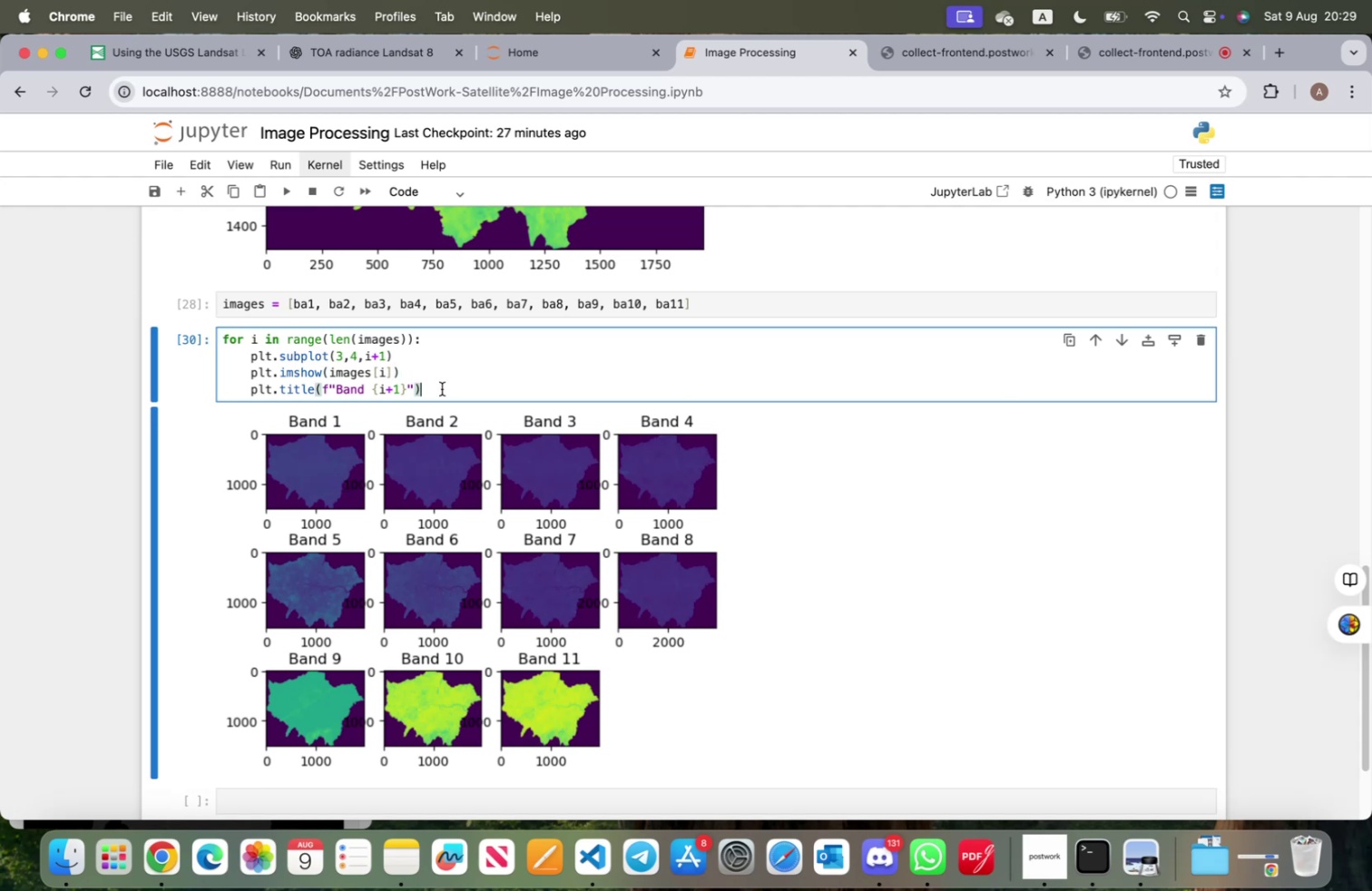 
key(Enter)
 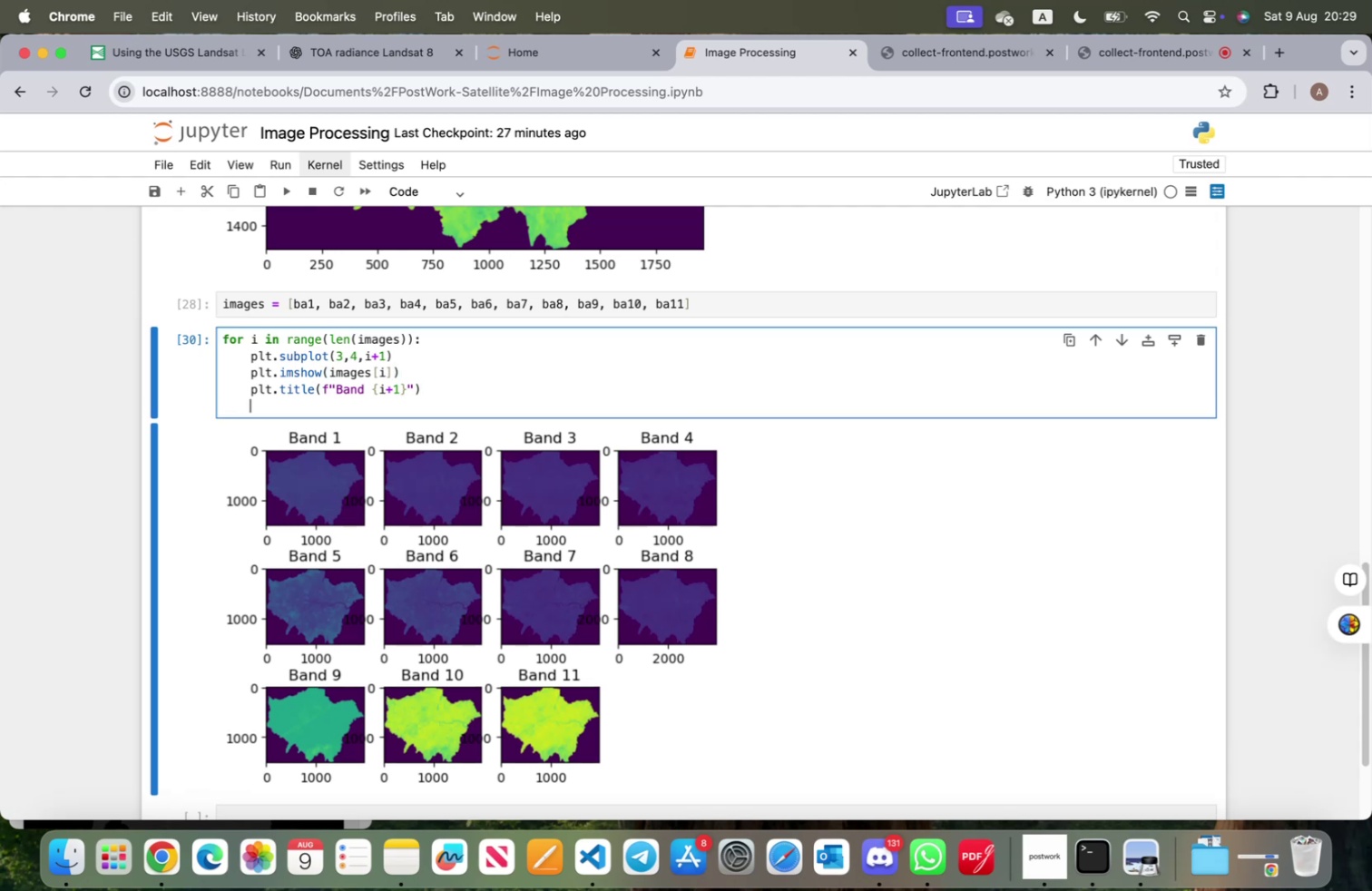 
type(p,t)
key(Backspace)
key(Backspace)
type(lt.fi)
key(Tab)
type(gz)
key(Backspace)
type(s)
key(Tab)
key(Backspace)
key(Backspace)
key(Backspace)
key(Backspace)
key(Backspace)
key(Backspace)
key(Backspace)
key(Backspace)
 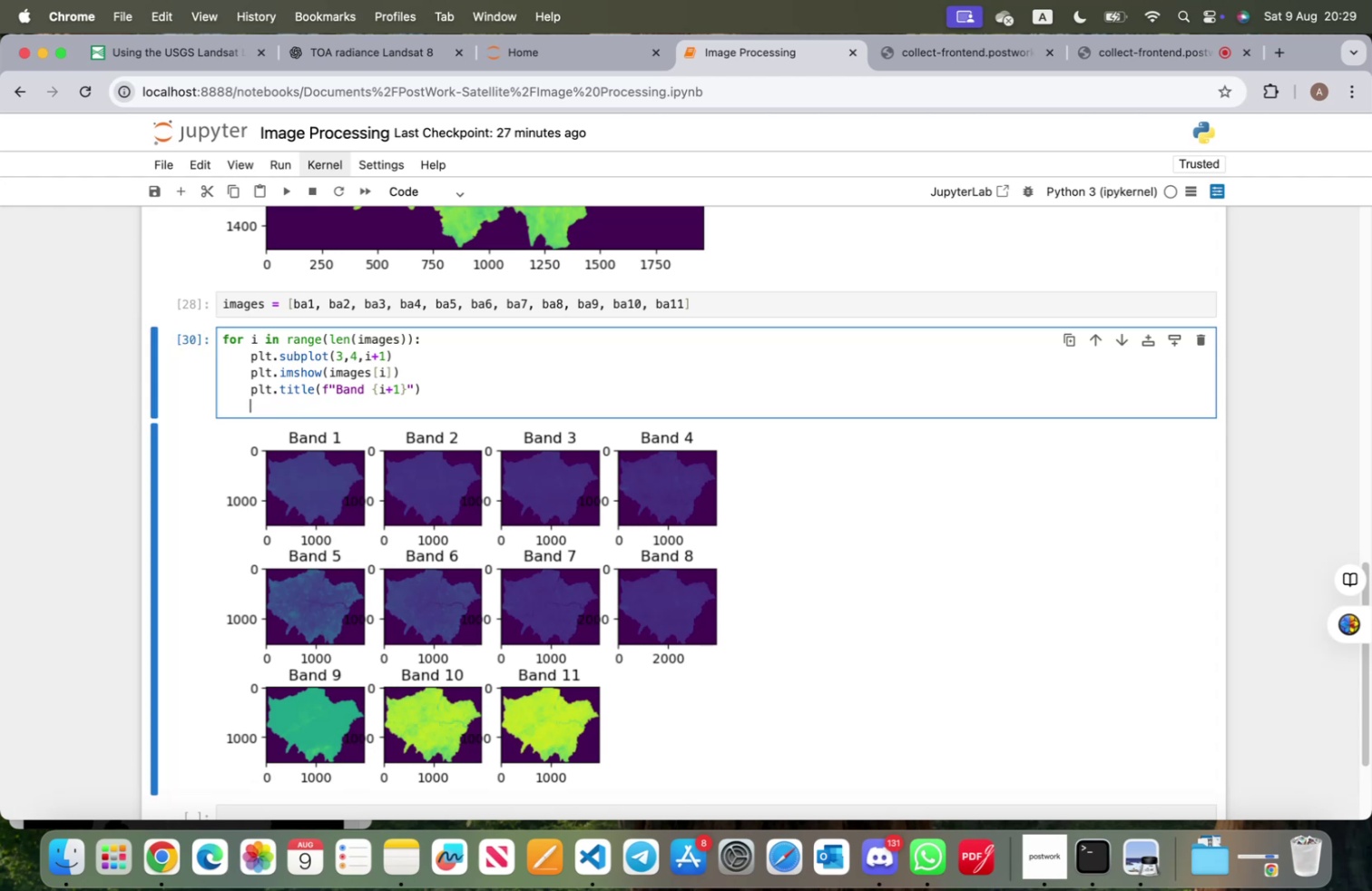 
key(ArrowUp)
 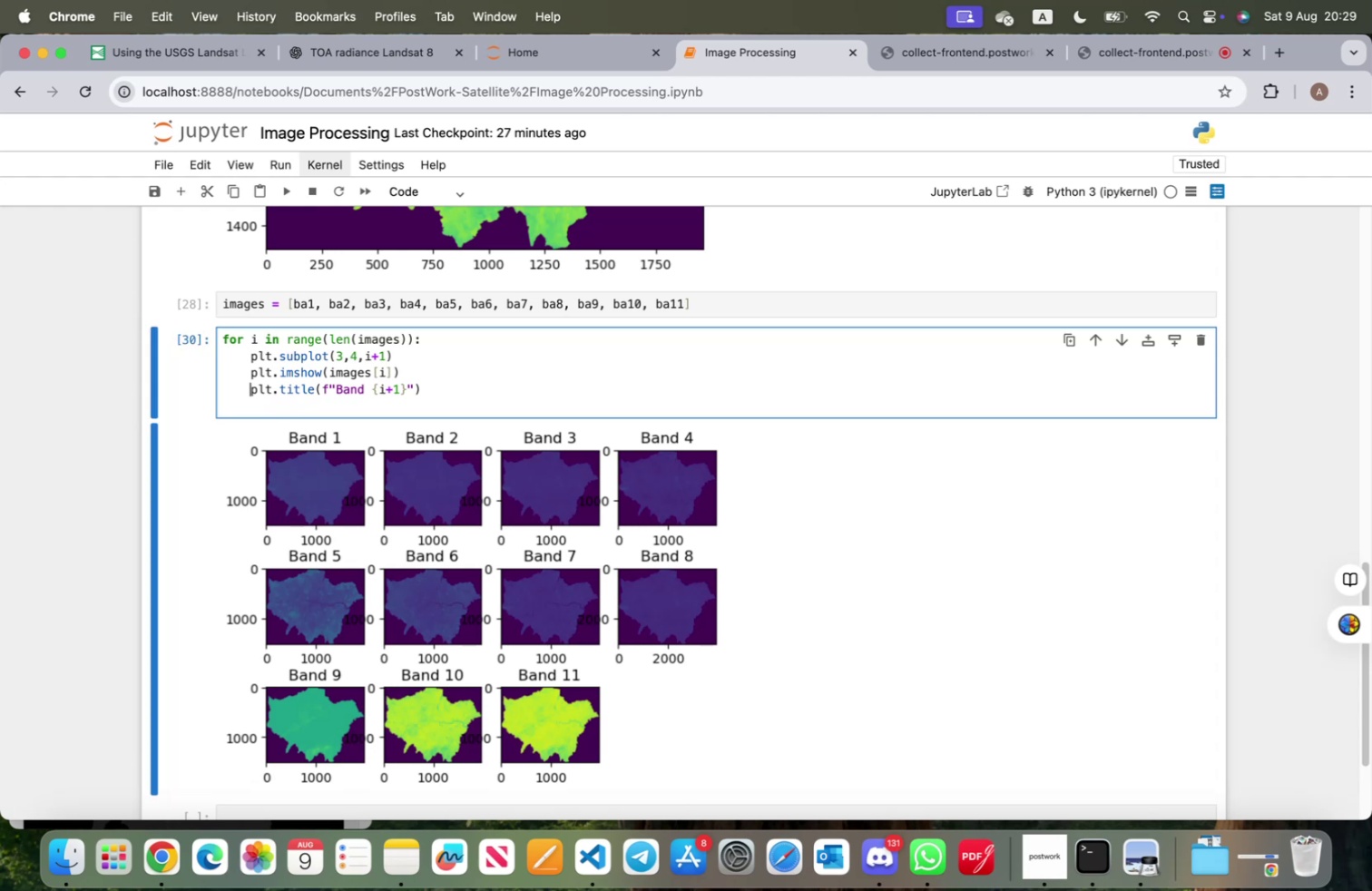 
key(ArrowUp)
 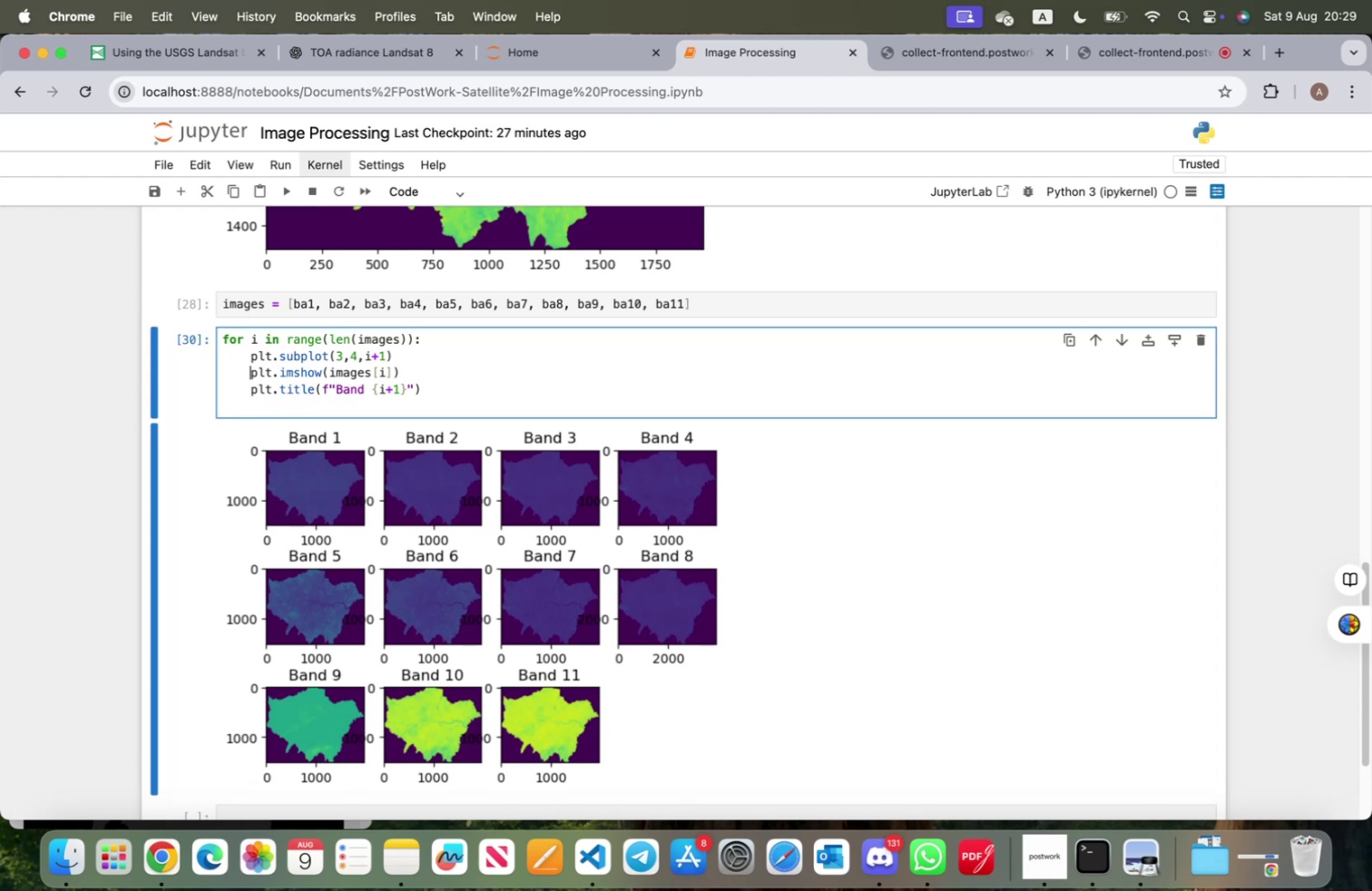 
key(ArrowUp)
 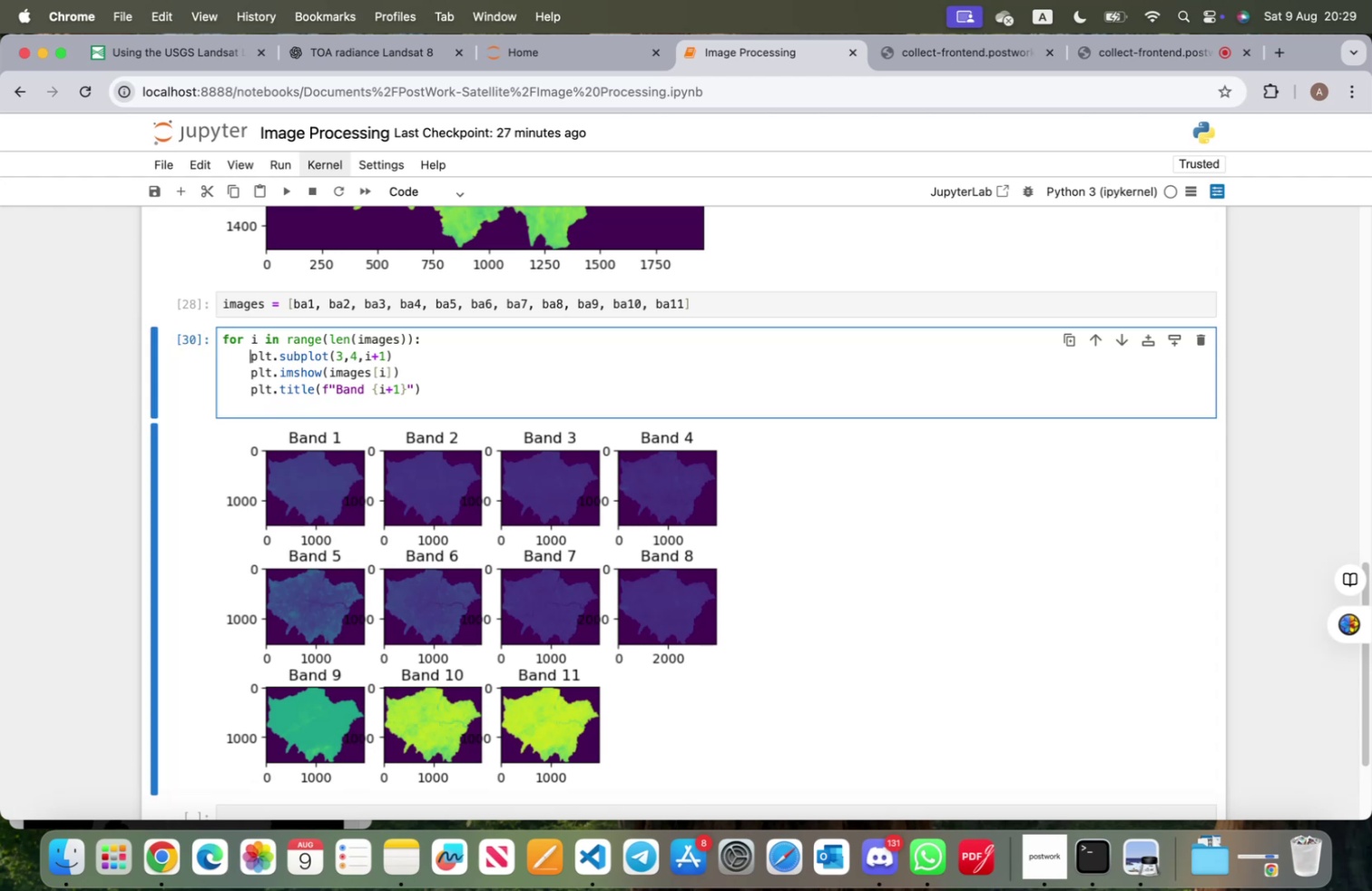 
key(ArrowUp)
 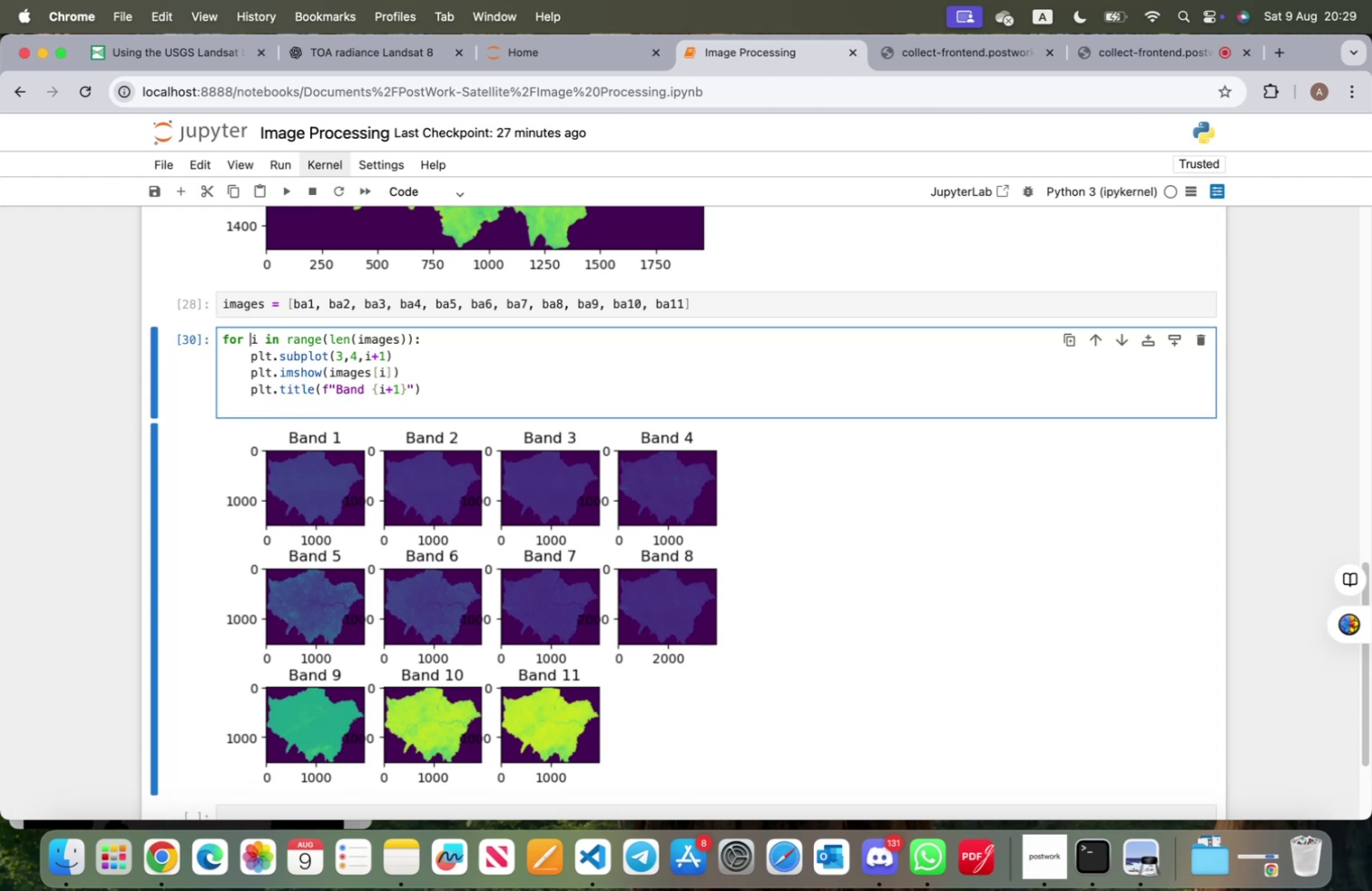 
key(ArrowLeft)
 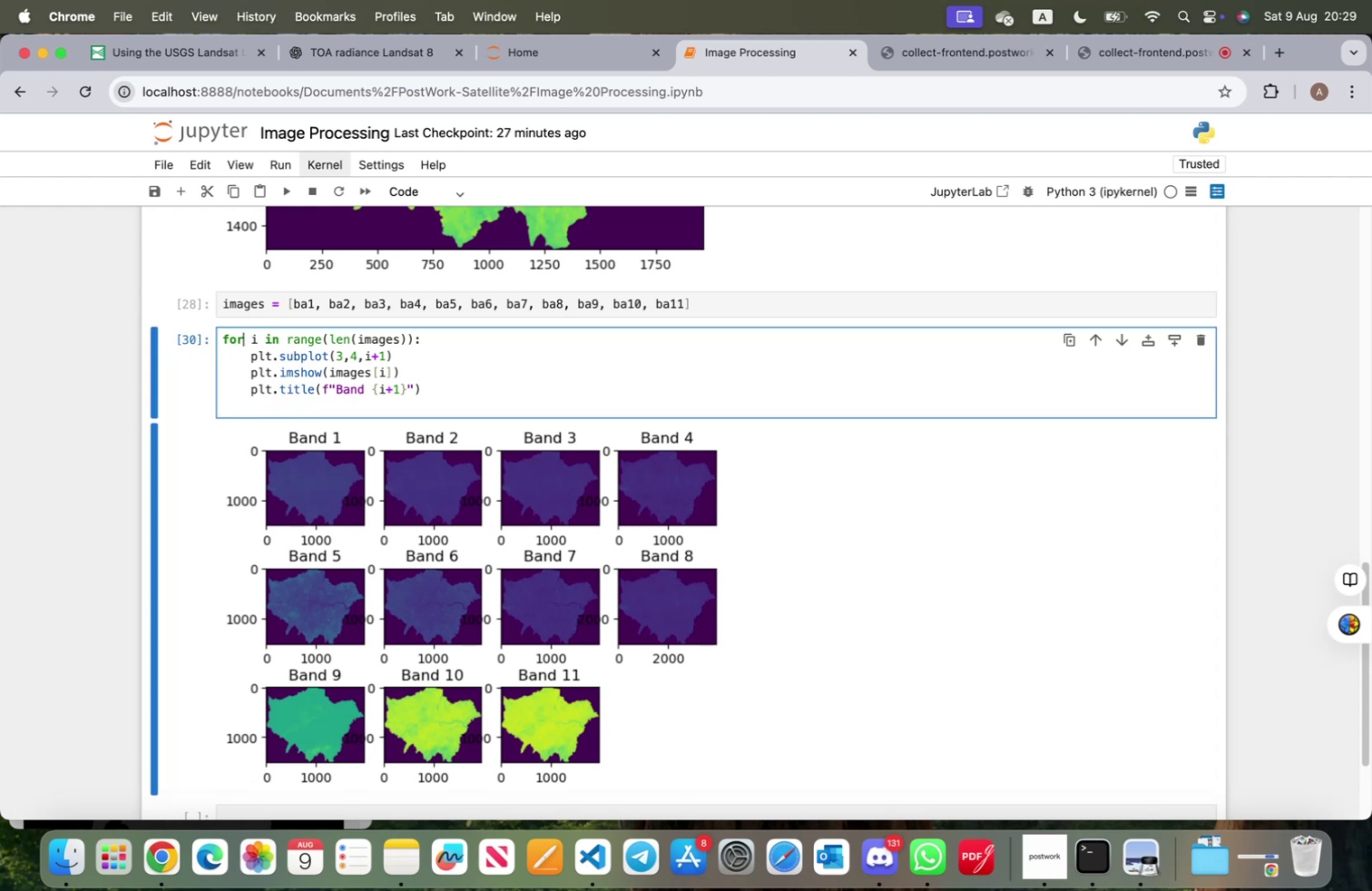 
key(ArrowLeft)
 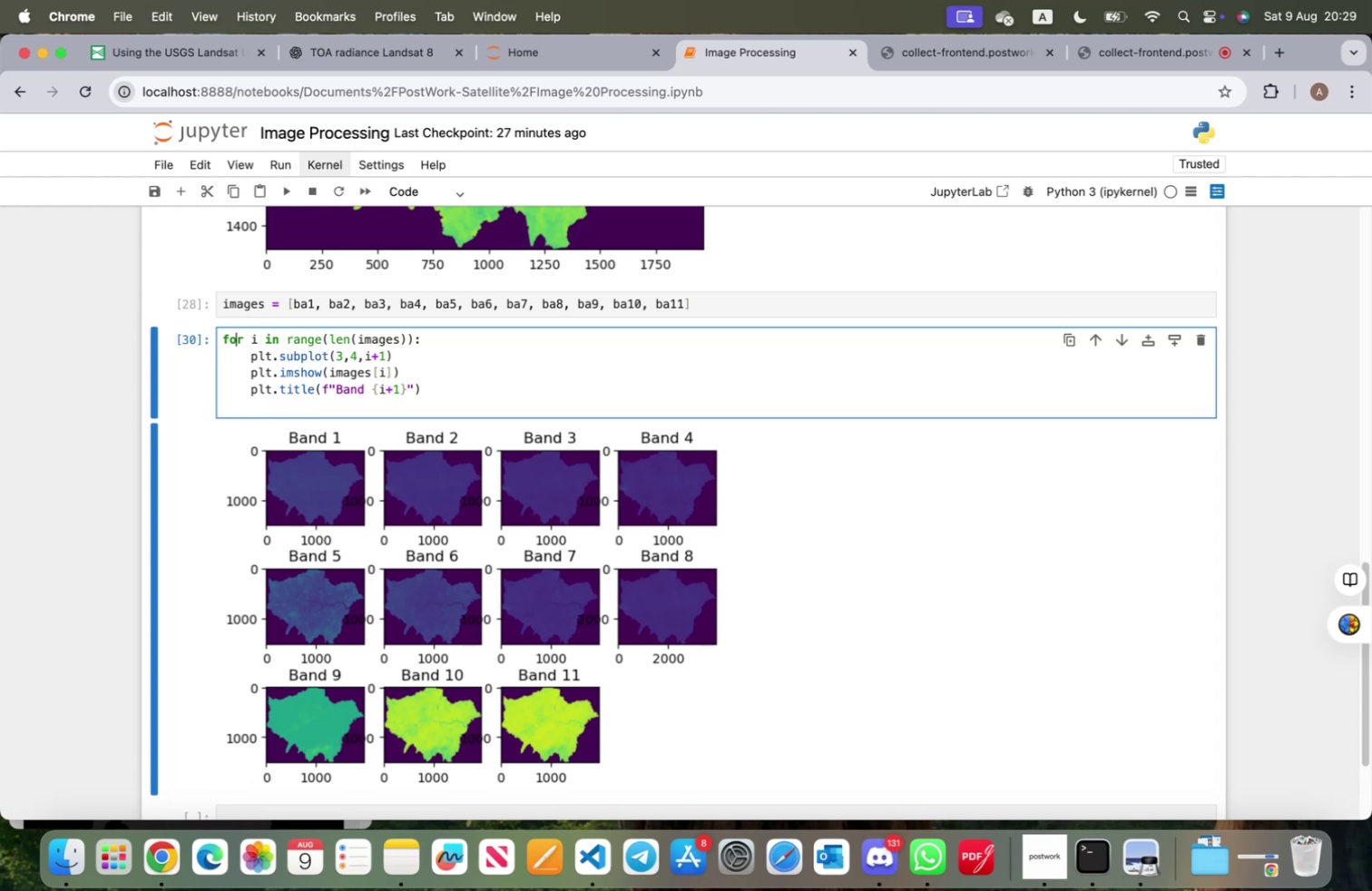 
key(ArrowLeft)
 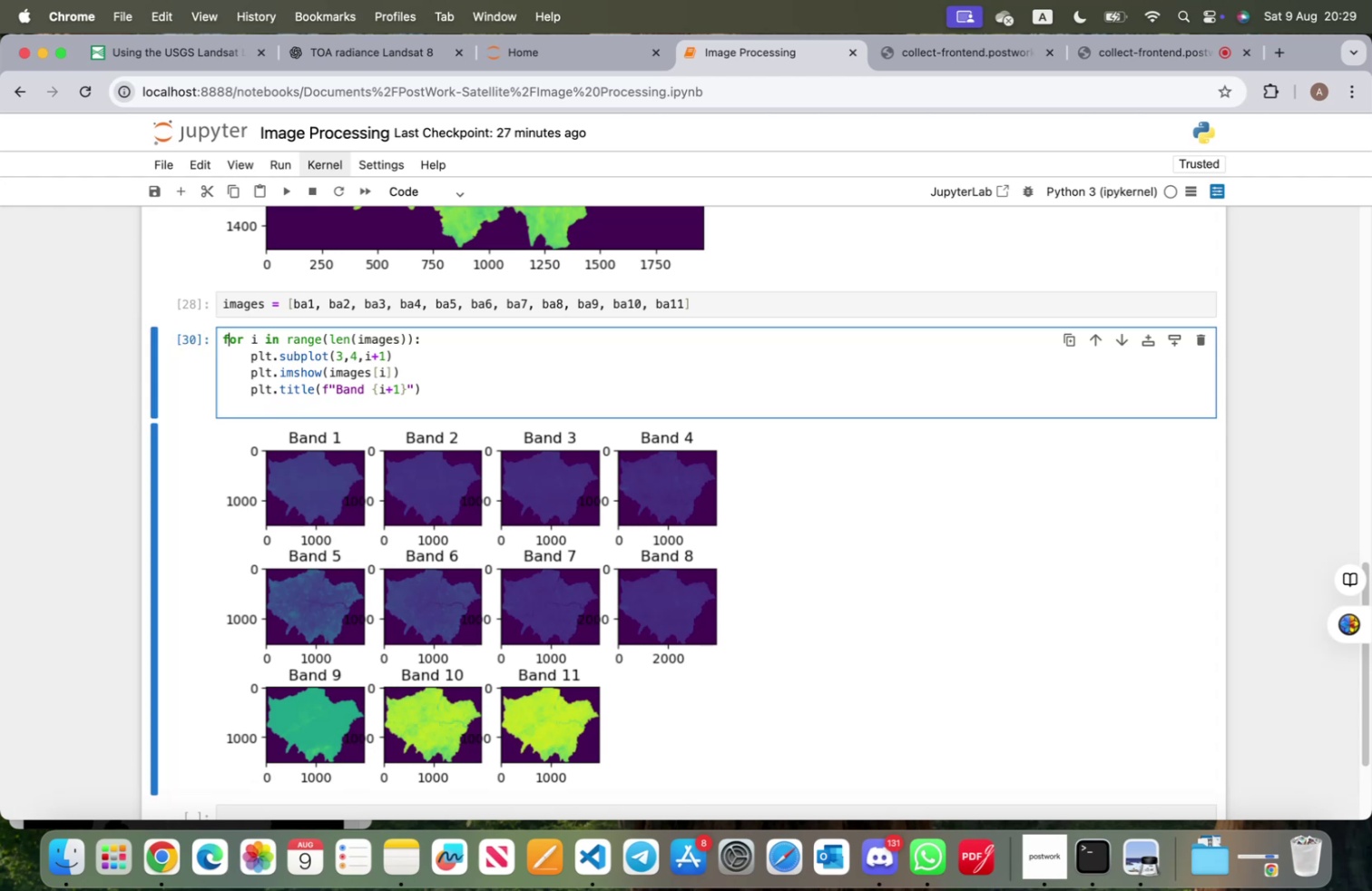 
key(ArrowLeft)
 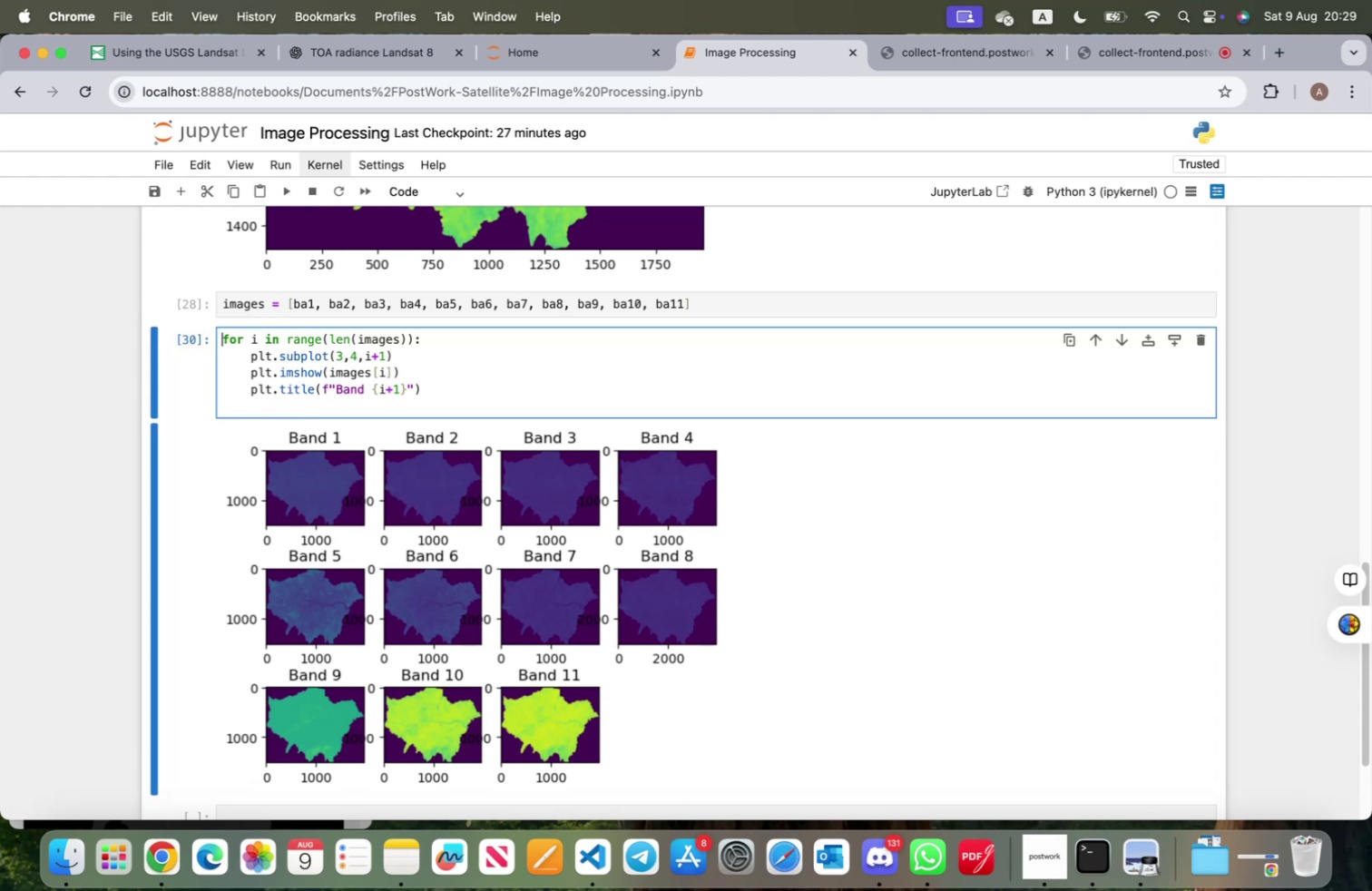 
key(Enter)
 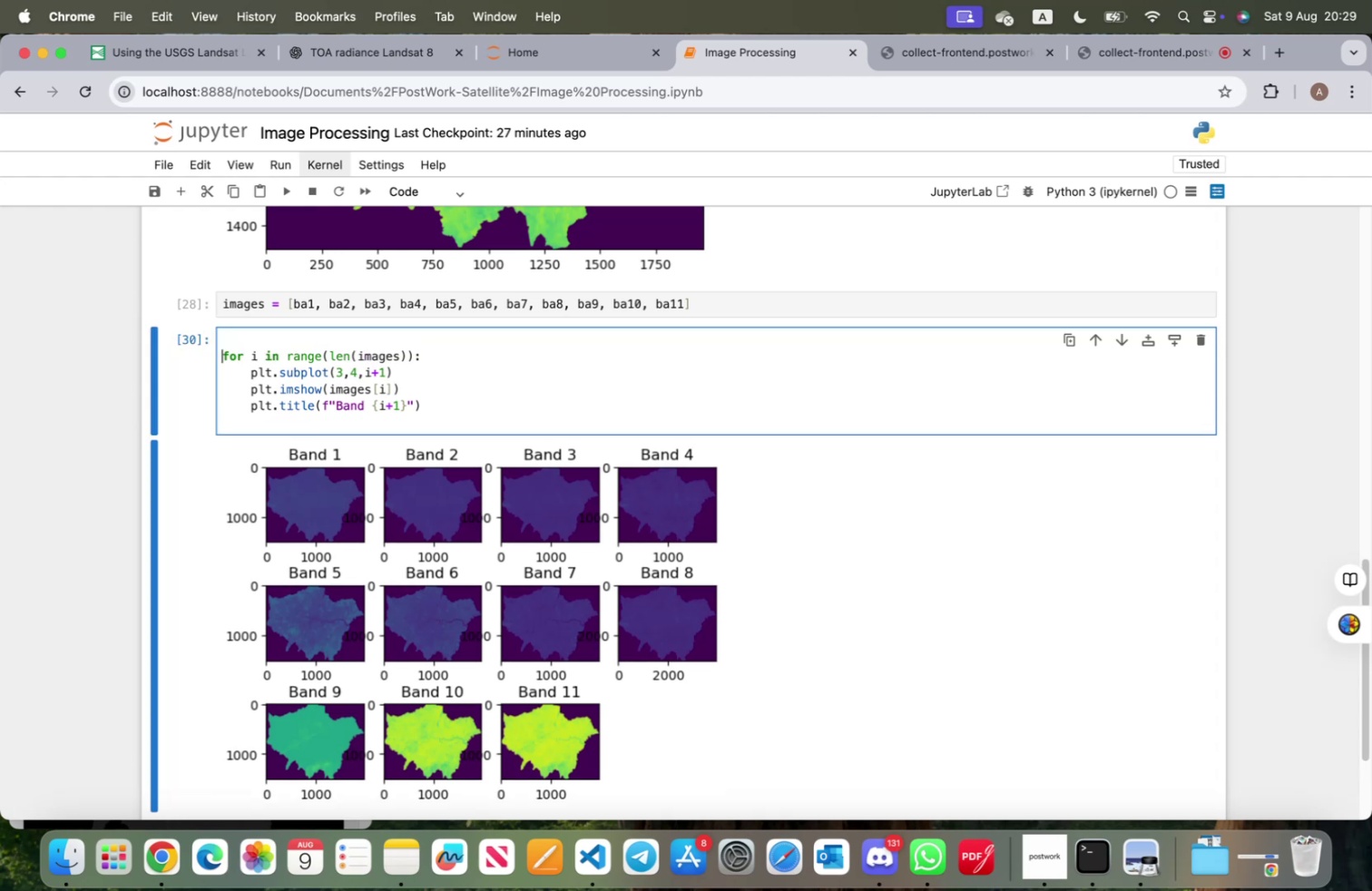 
key(ArrowDown)
 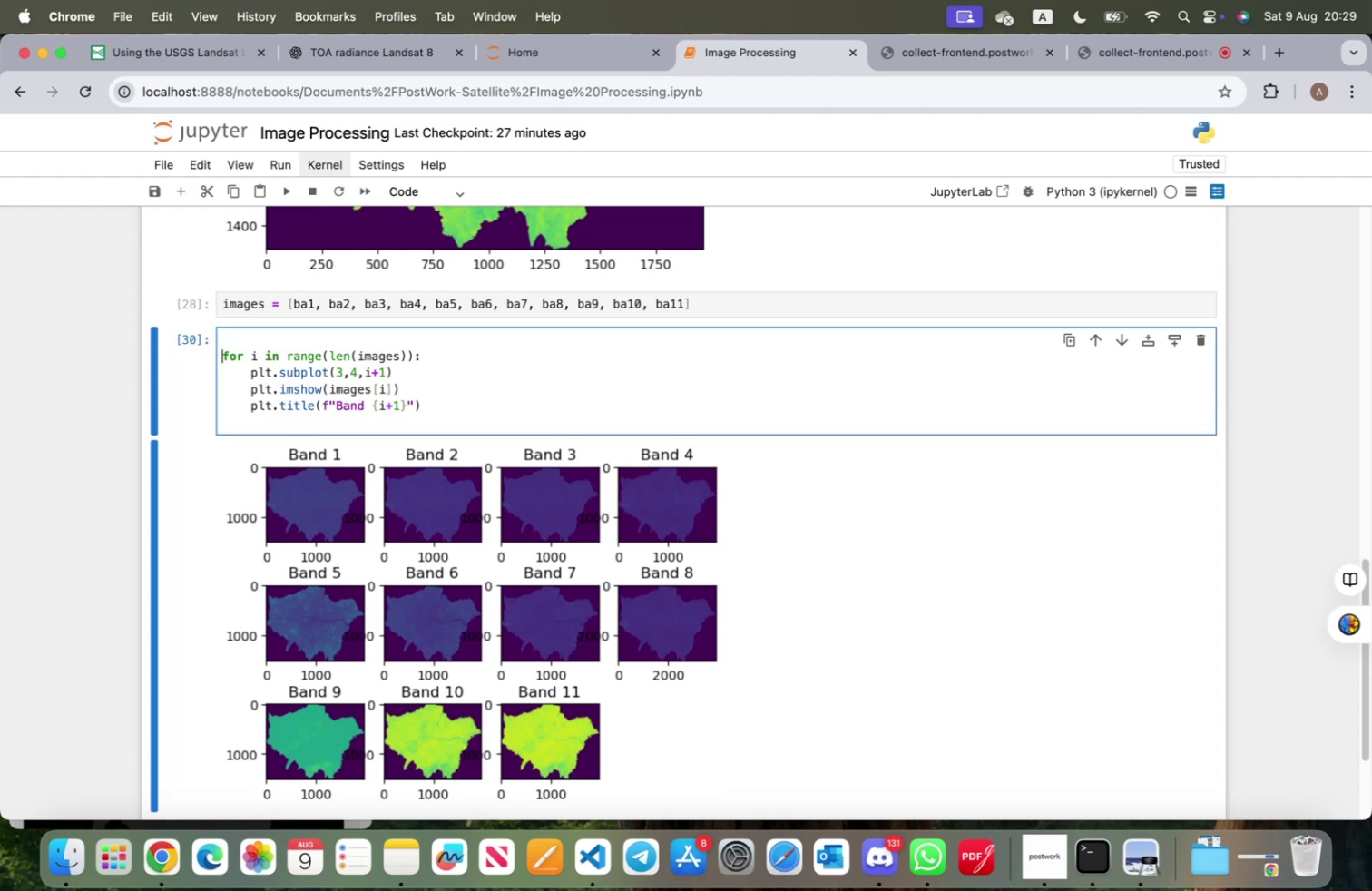 
key(ArrowUp)
 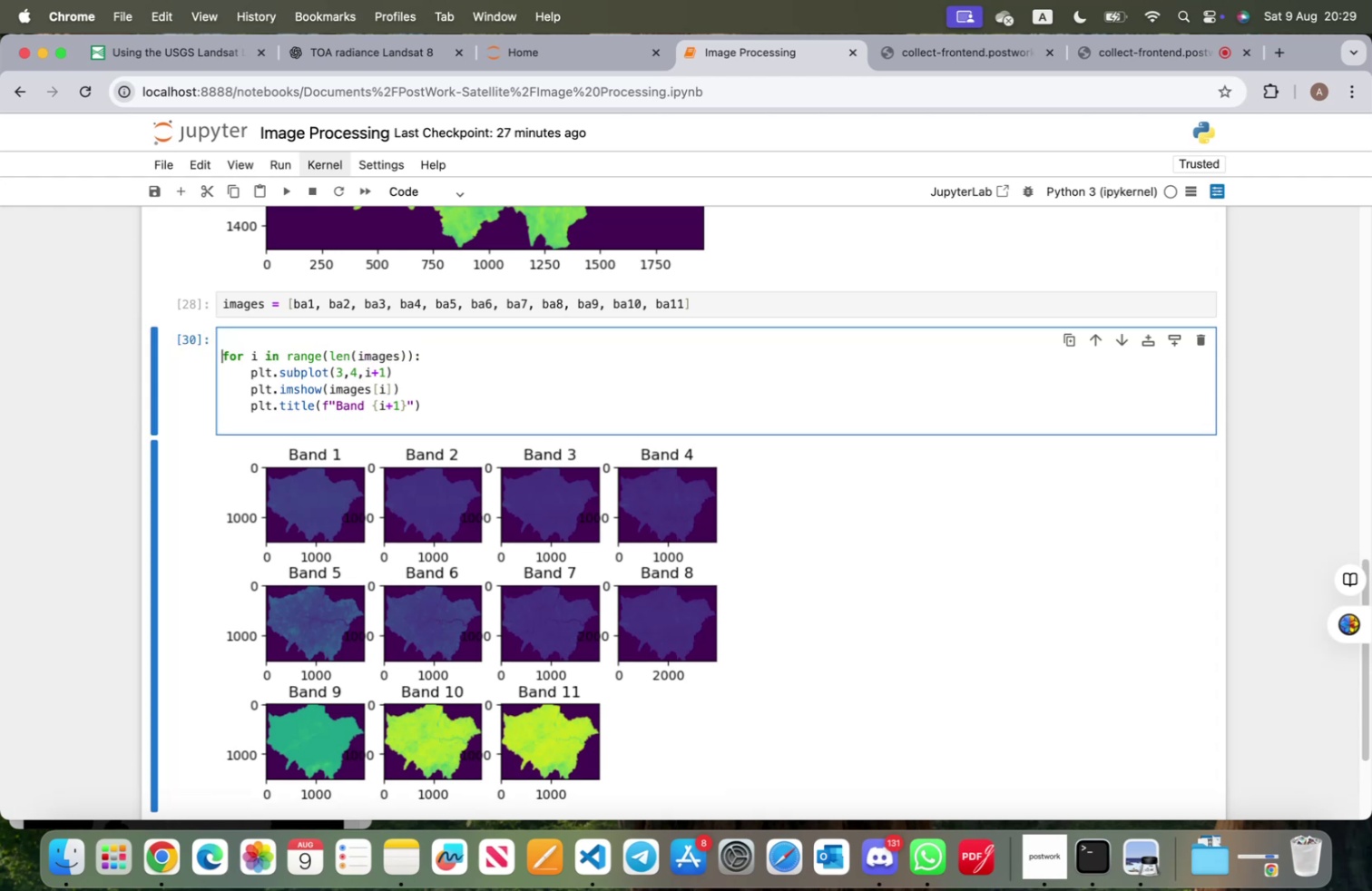 
key(ArrowUp)
 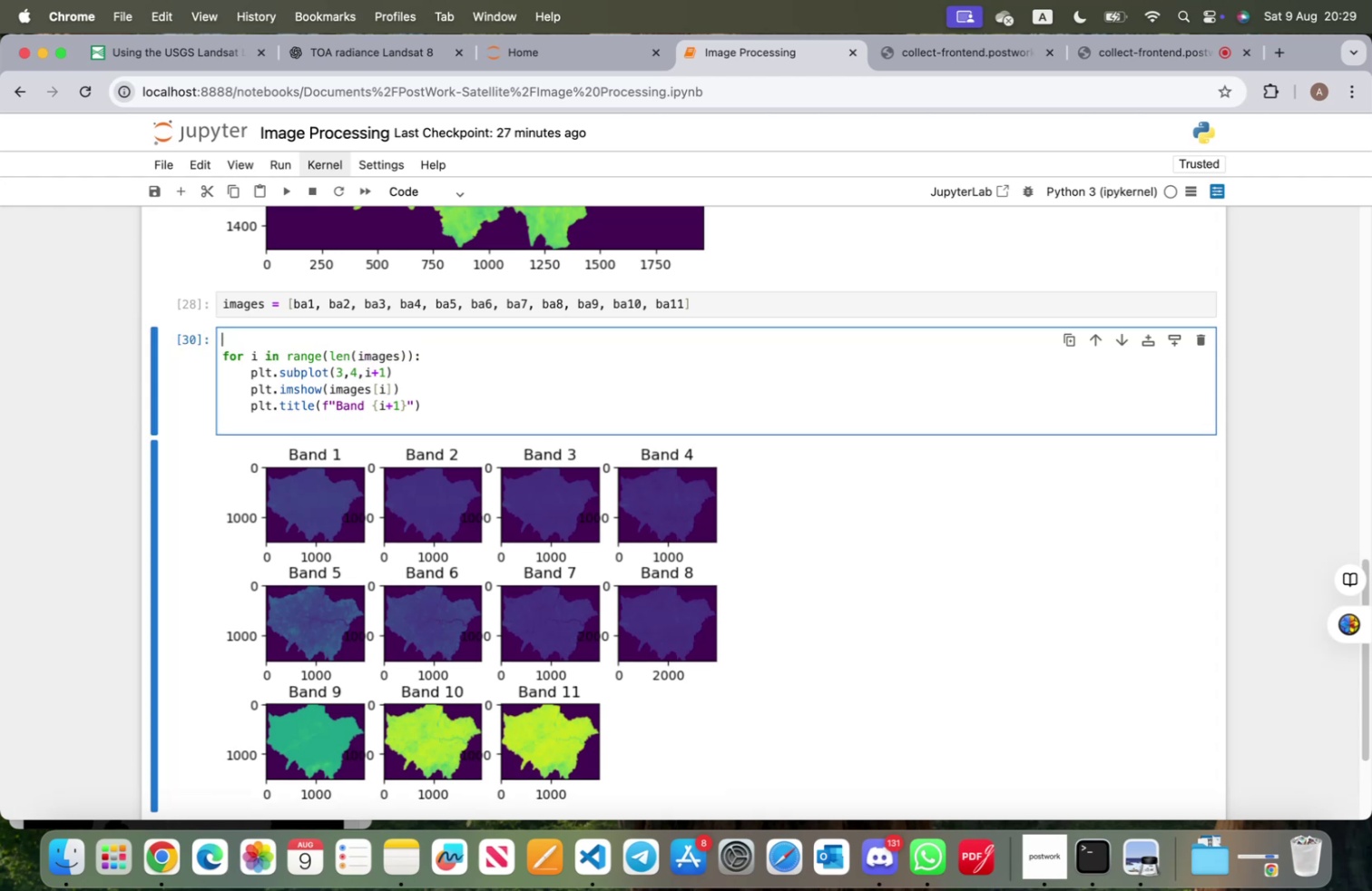 
type(fi)
key(Tab)
type(gsize =)
 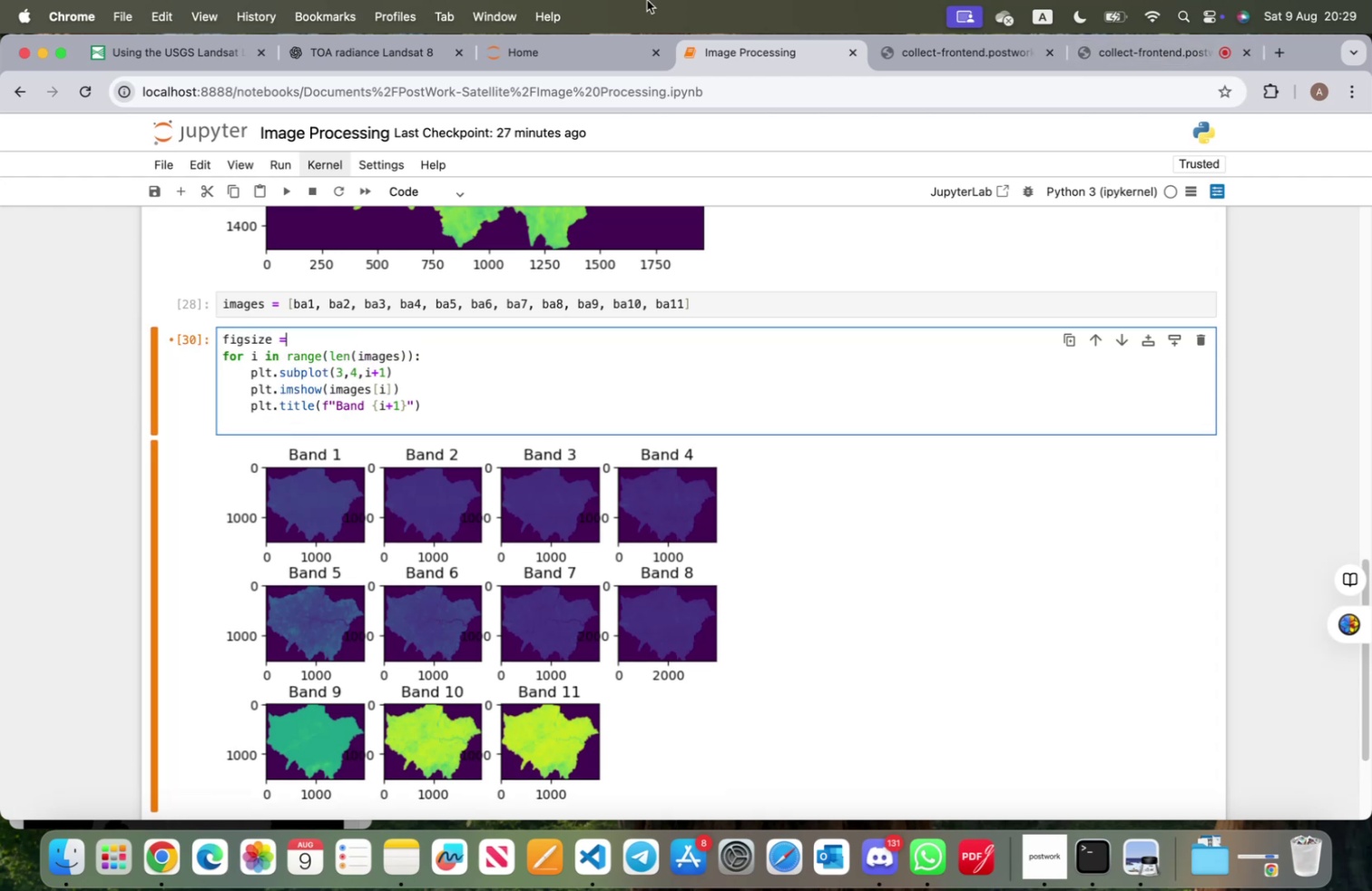 
left_click([399, 44])
 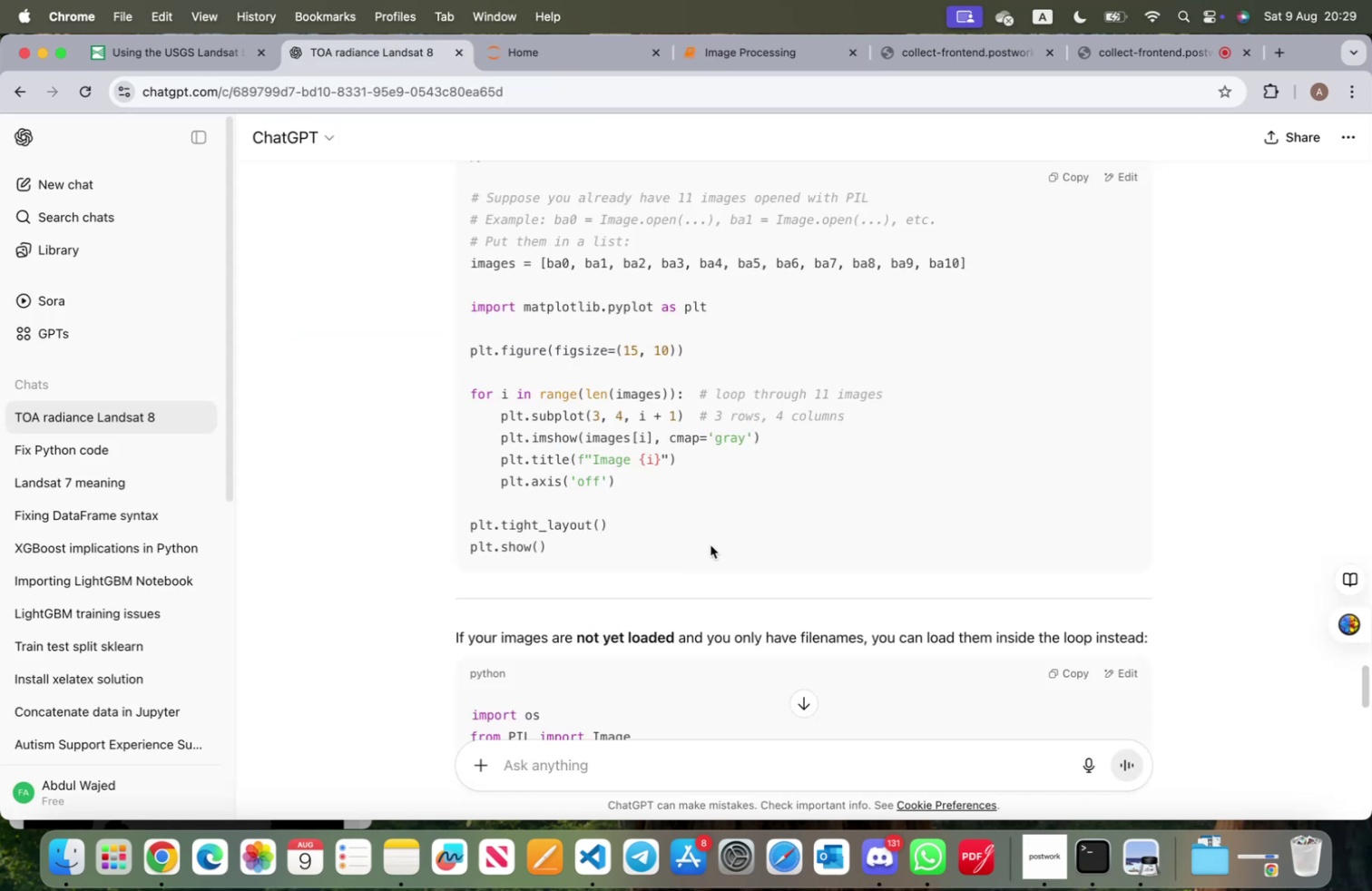 
scroll: coordinate [784, 475], scroll_direction: down, amount: 15.0
 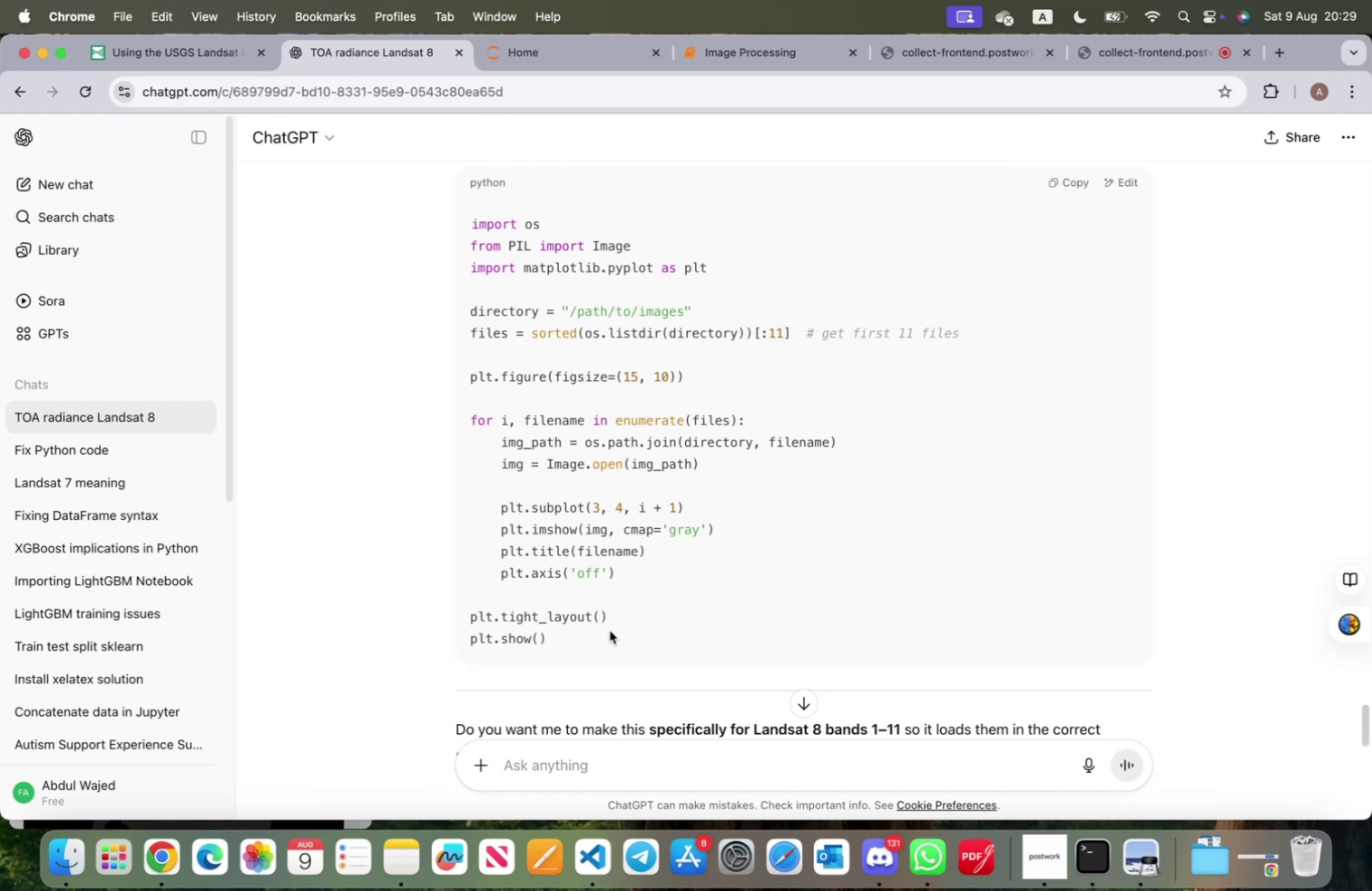 
wait(16.63)
 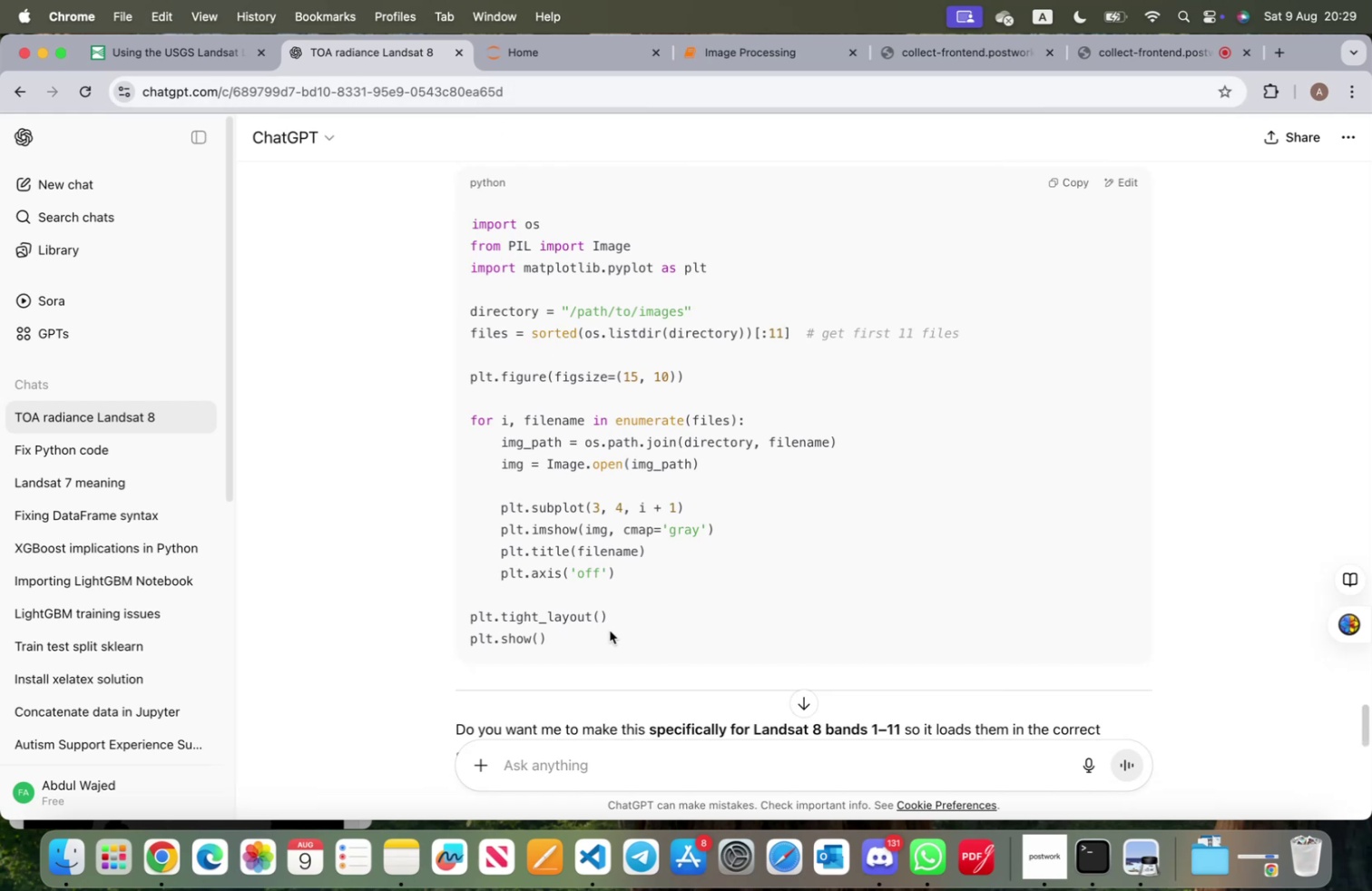 
double_click([460, 406])
 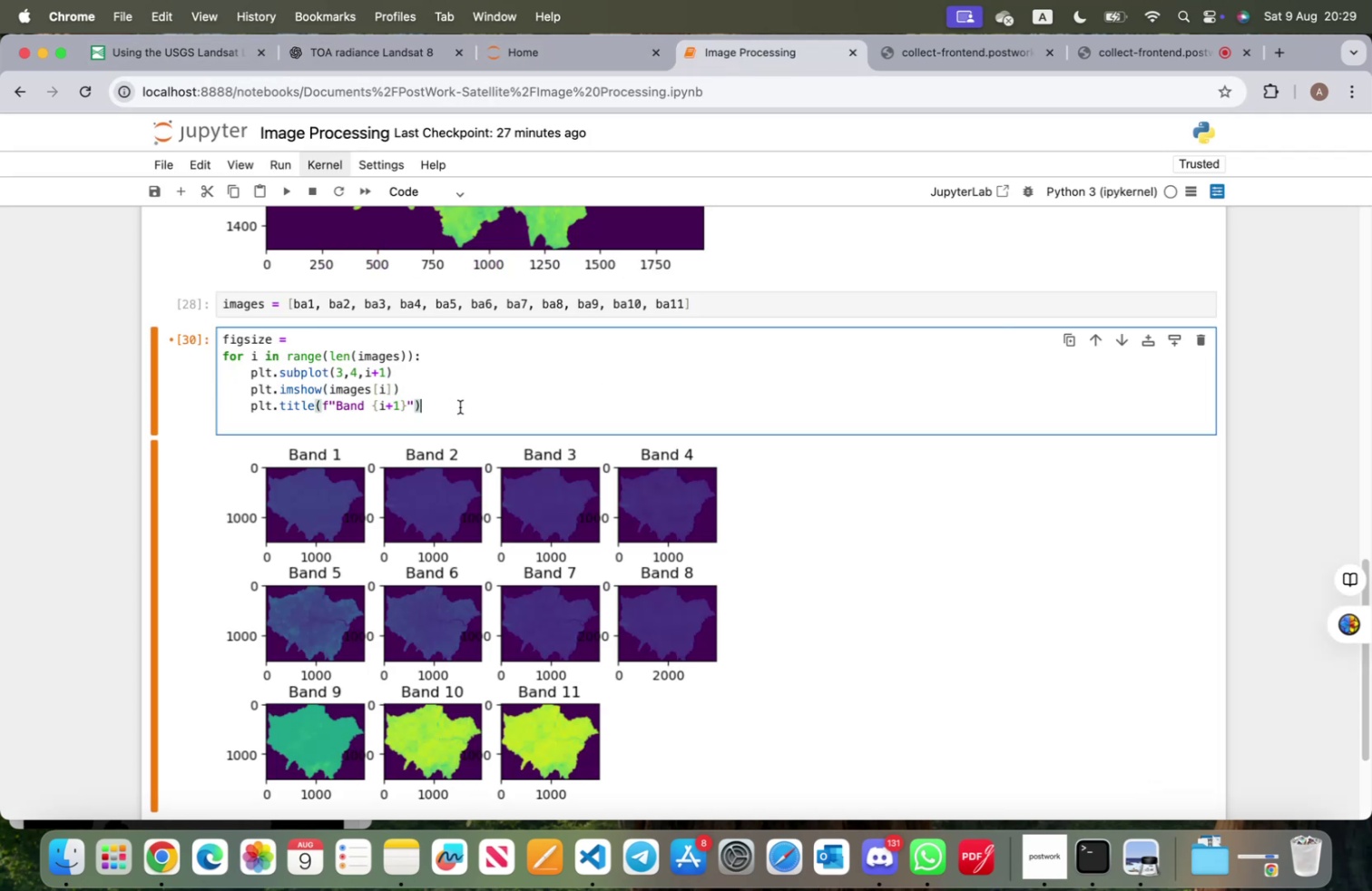 
key(Enter)
 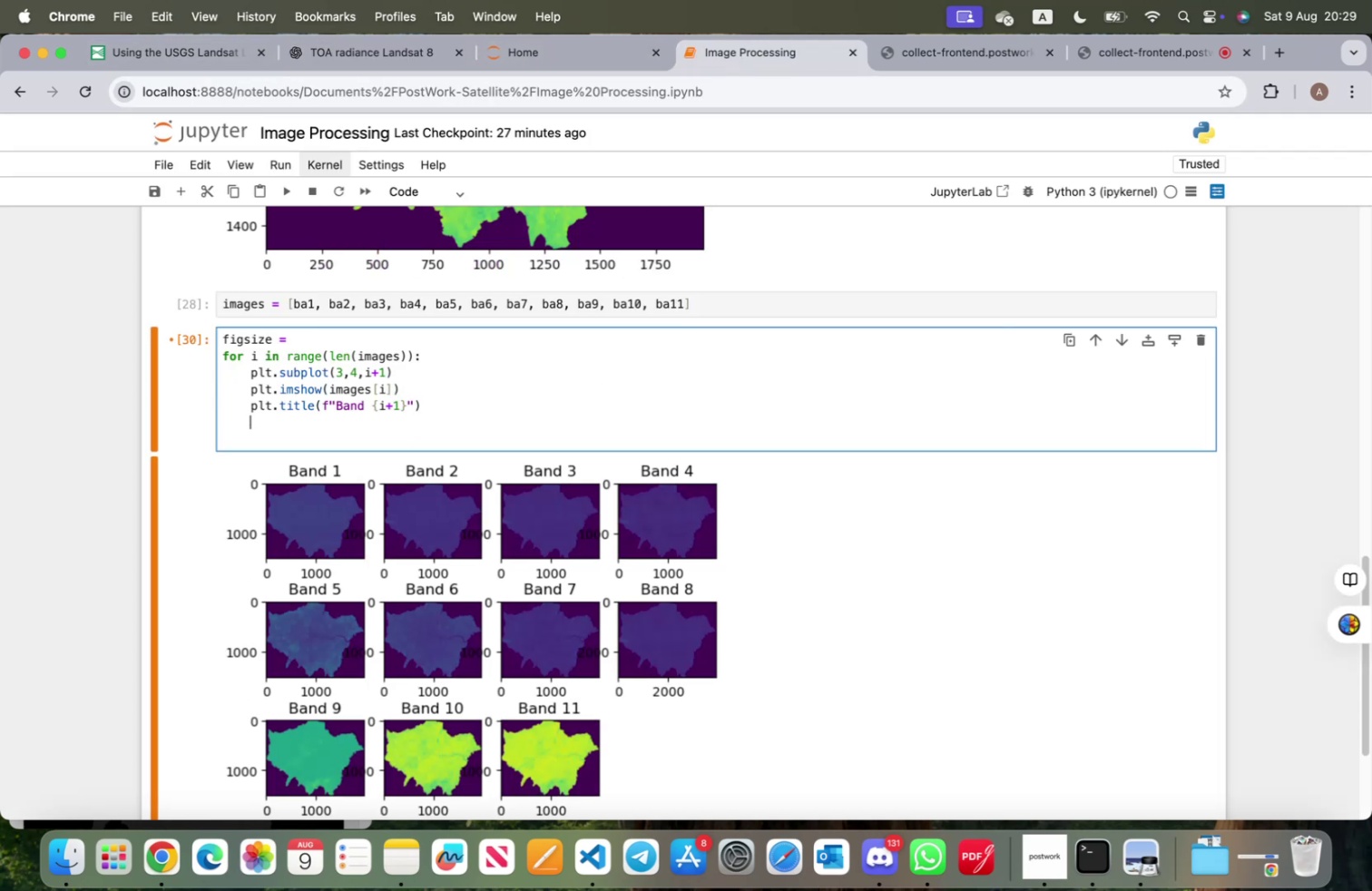 
type(plt.ax)
key(Tab)
 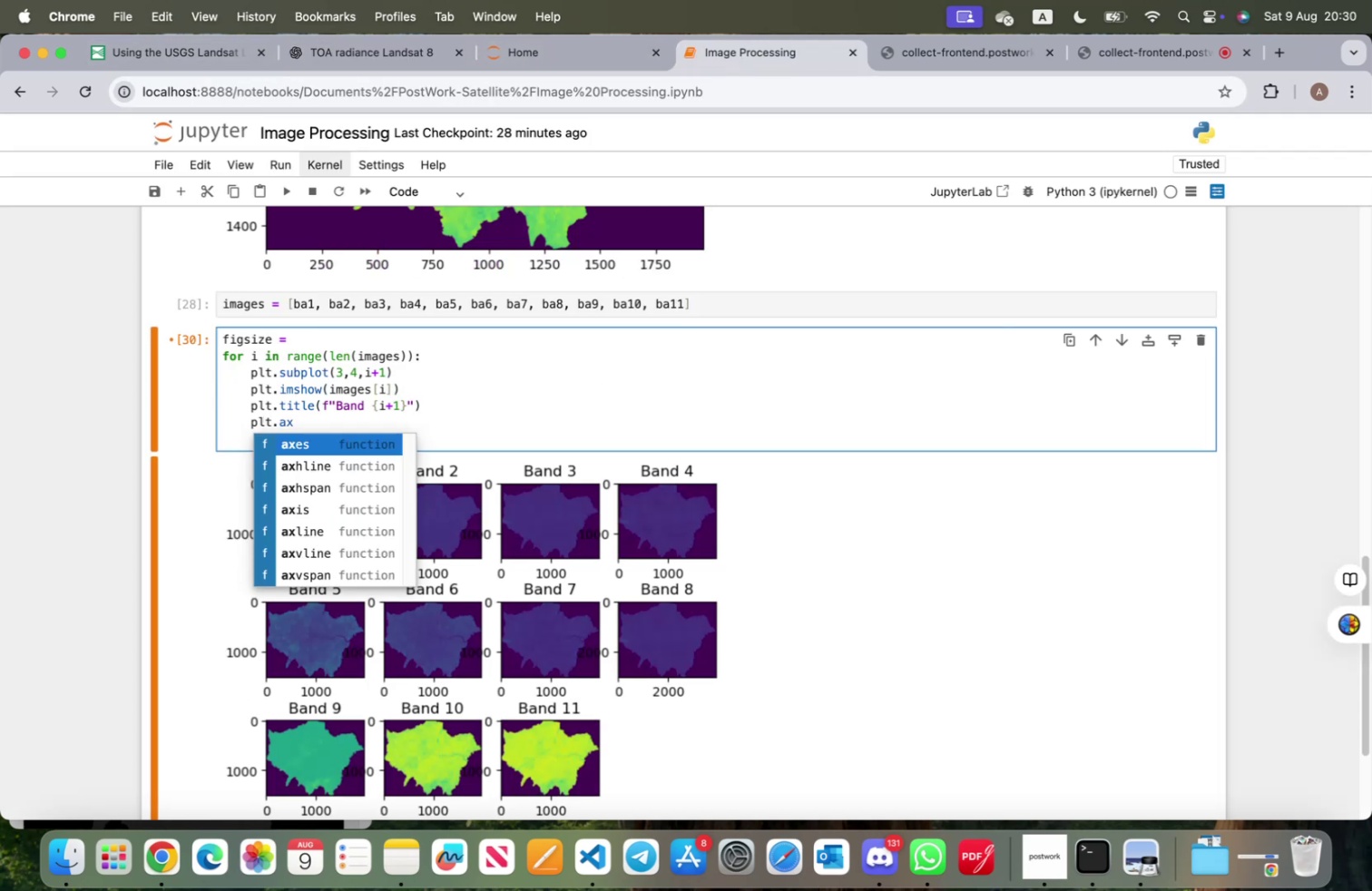 
key(ArrowDown)
 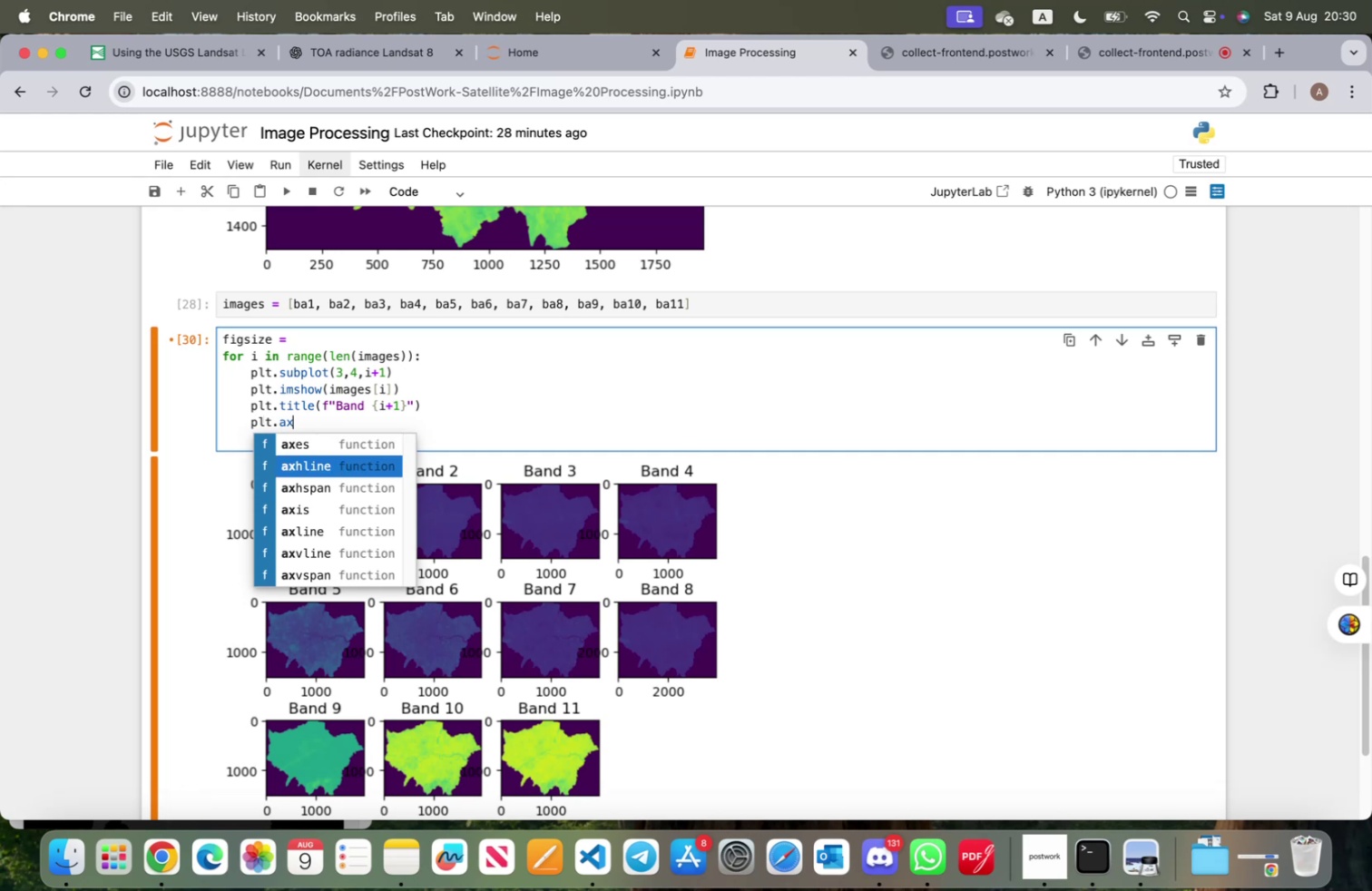 
key(ArrowDown)
 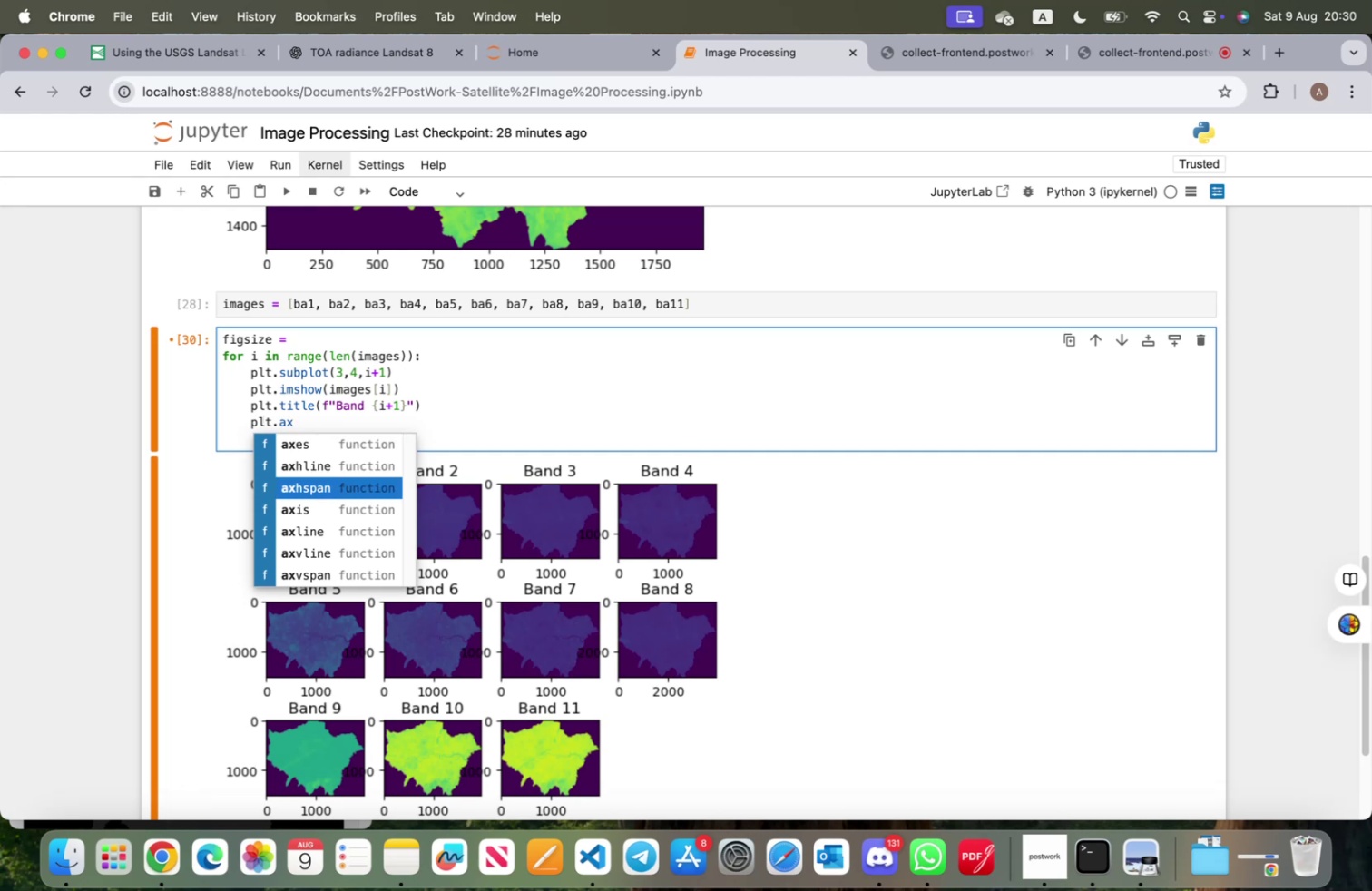 
key(ArrowDown)
 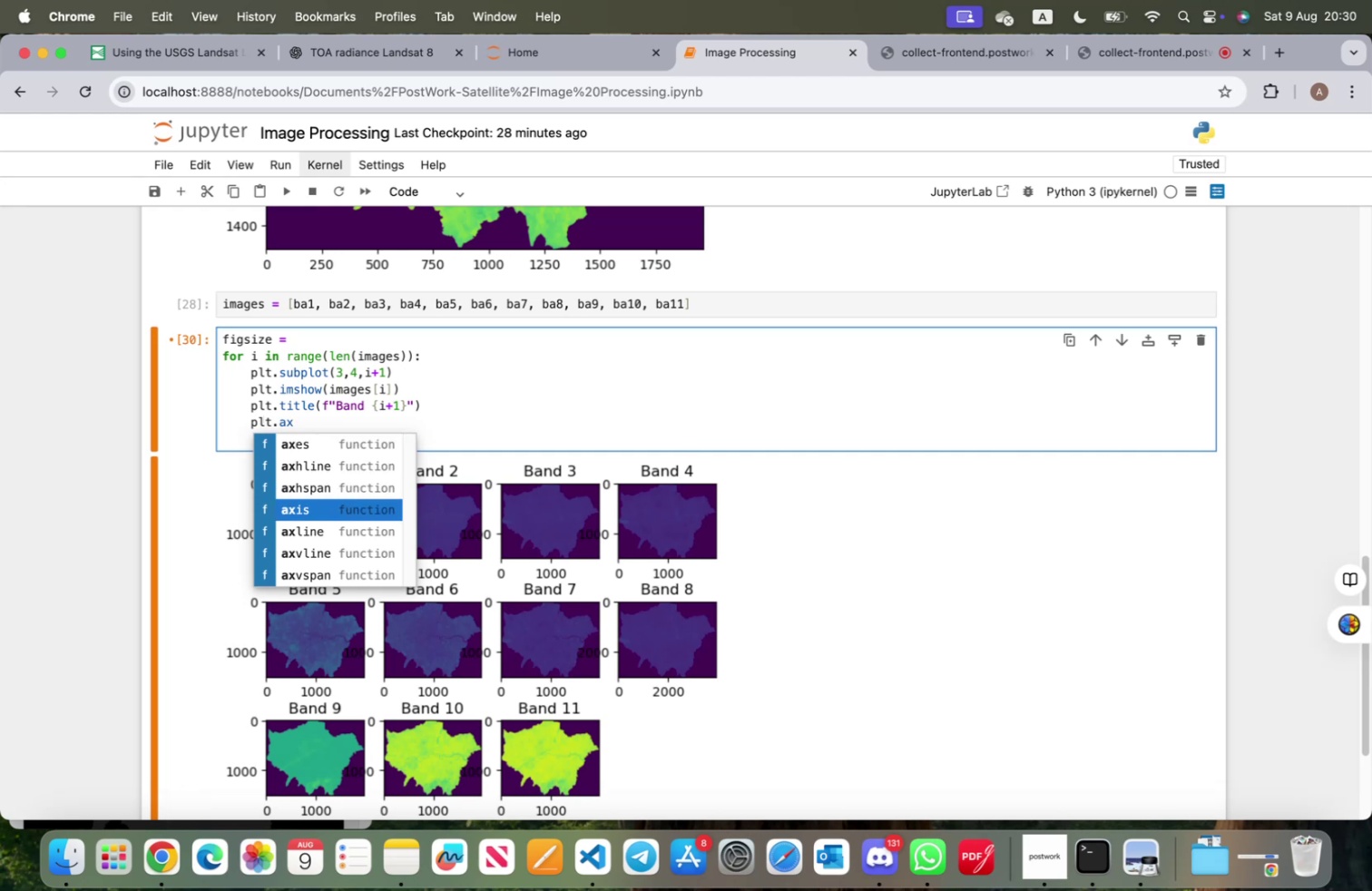 
key(Enter)
 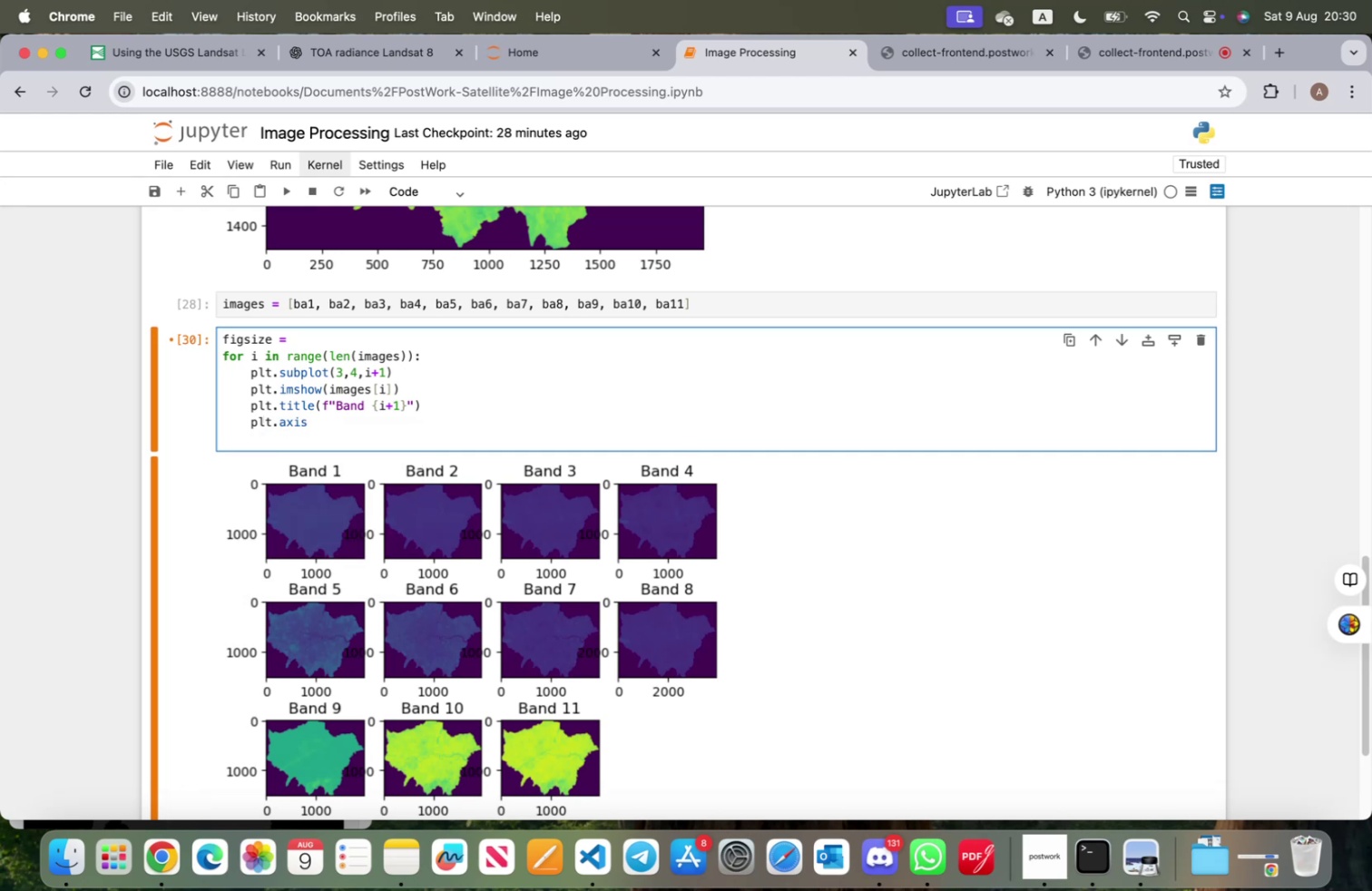 
key(Space)
 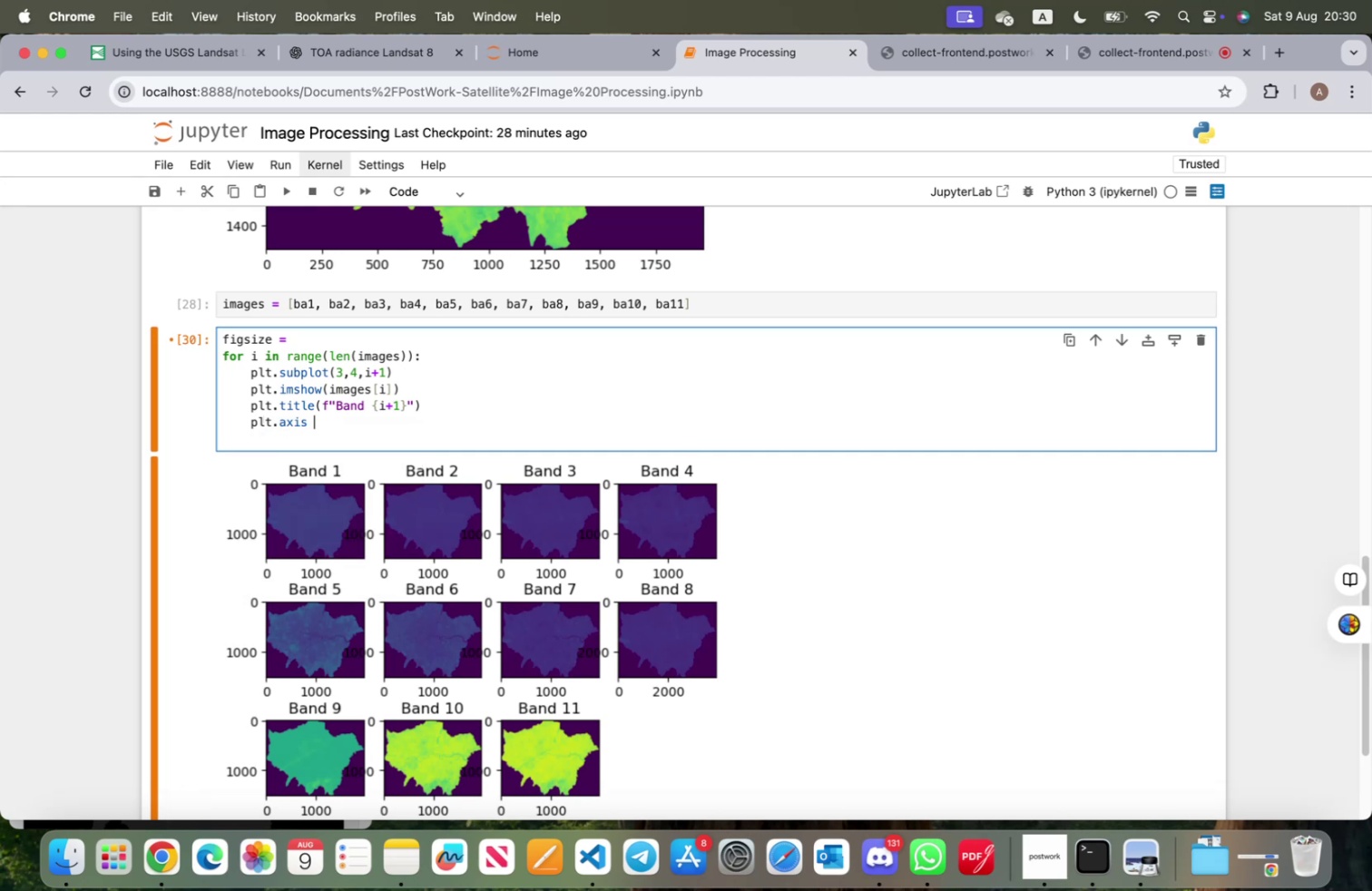 
key(Equal)
 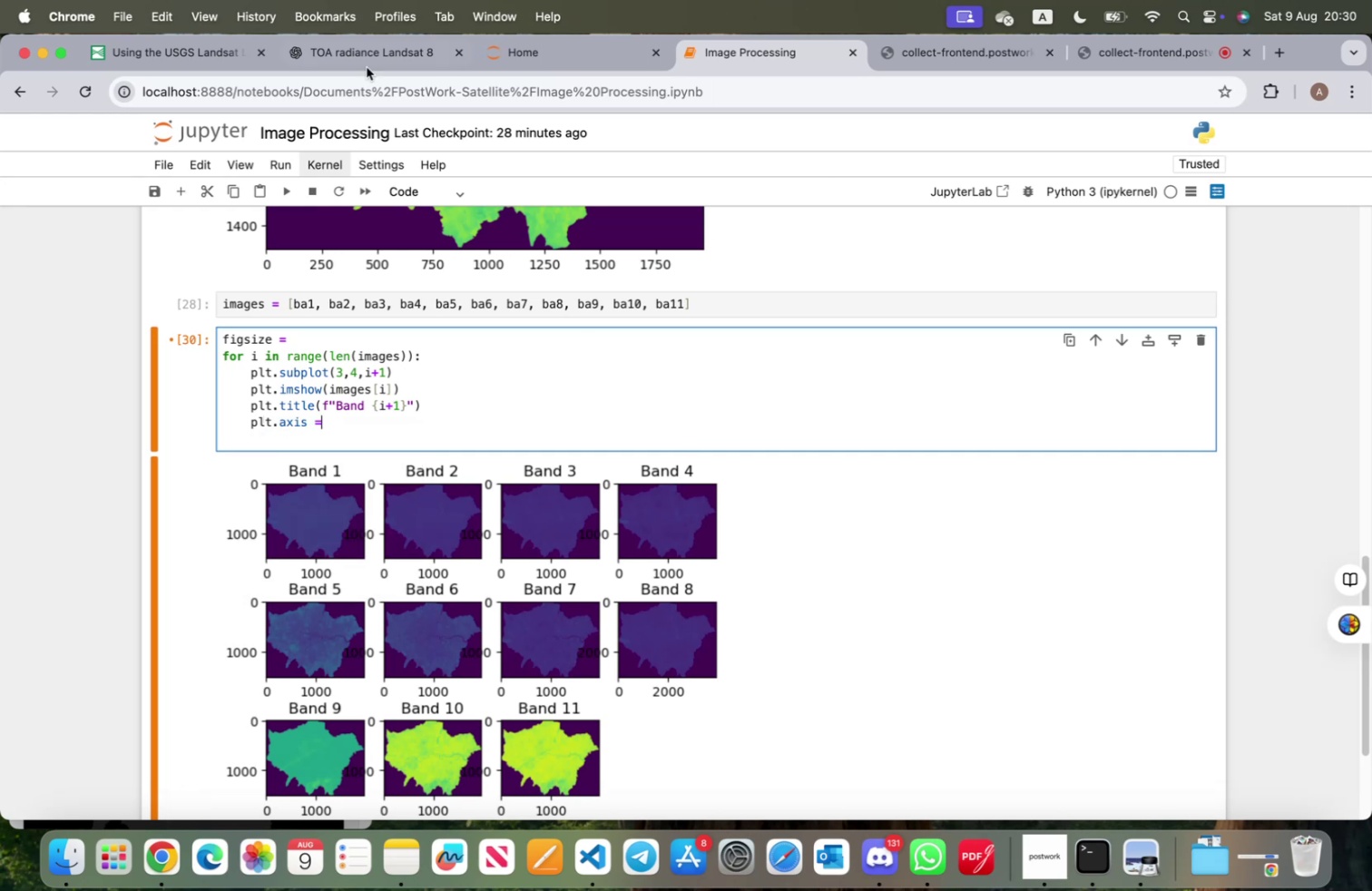 
left_click([299, 49])
 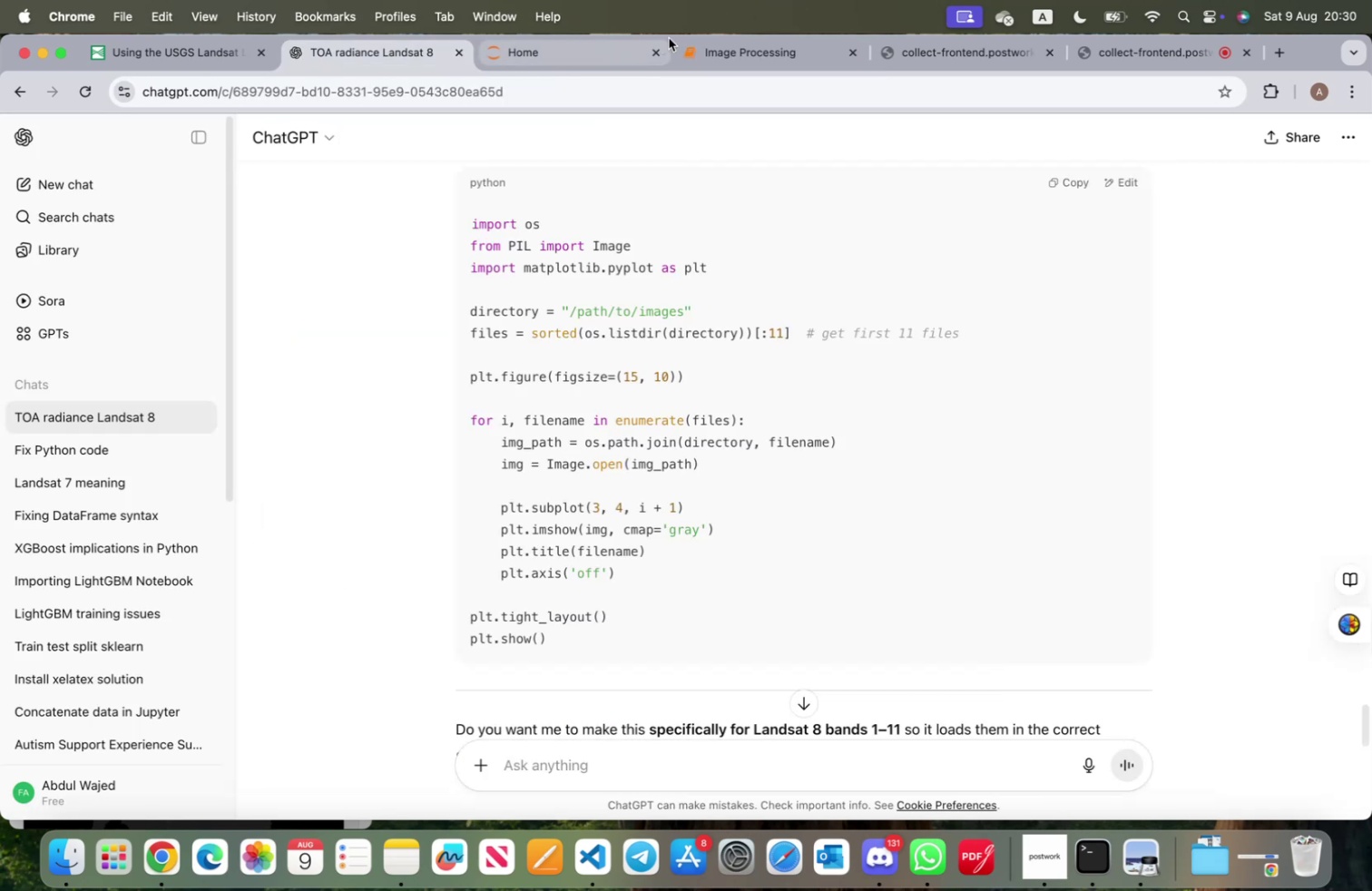 
left_click([760, 44])
 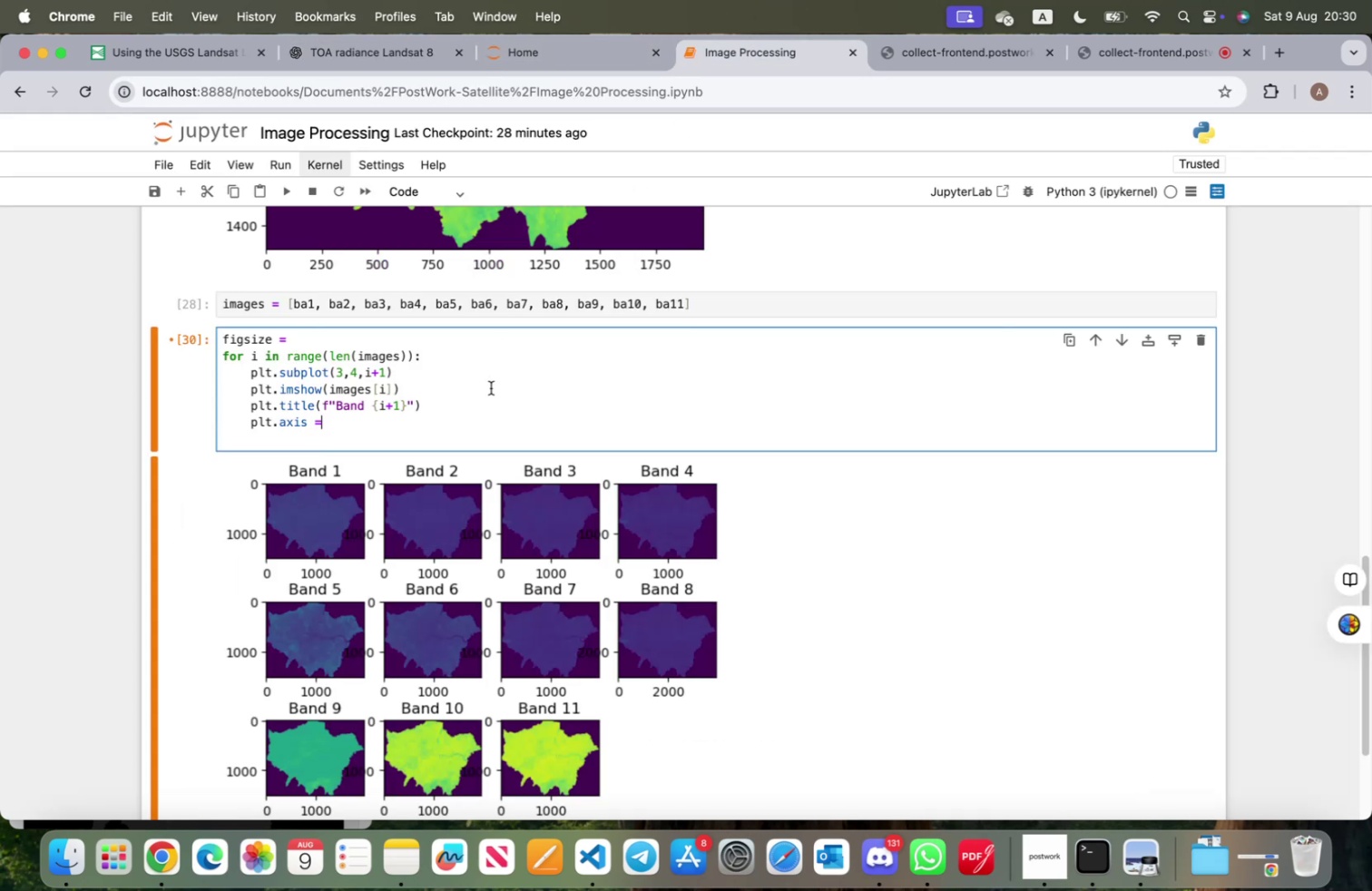 
key(Backspace)
key(Backspace)
type(('off)
 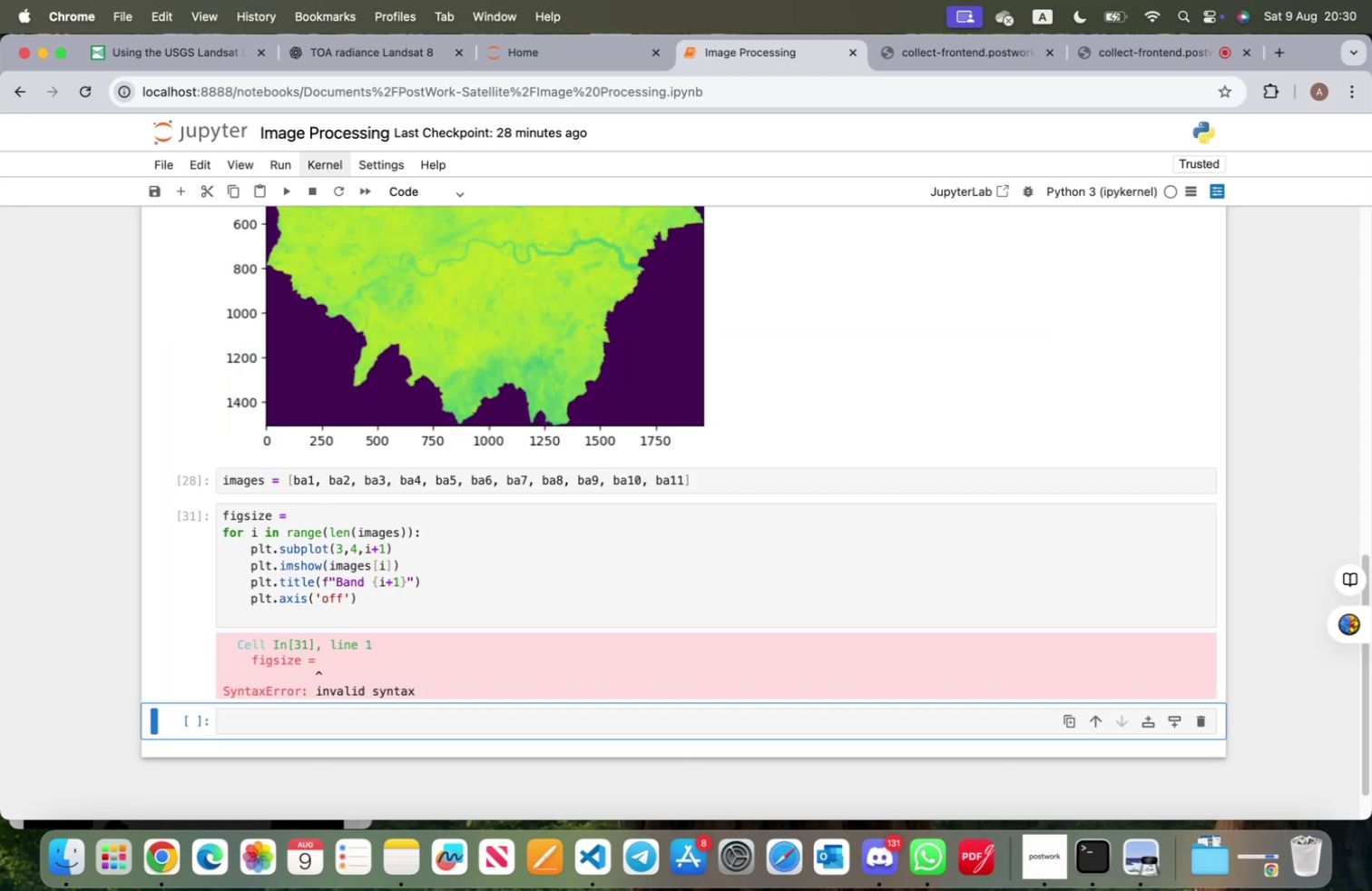 
 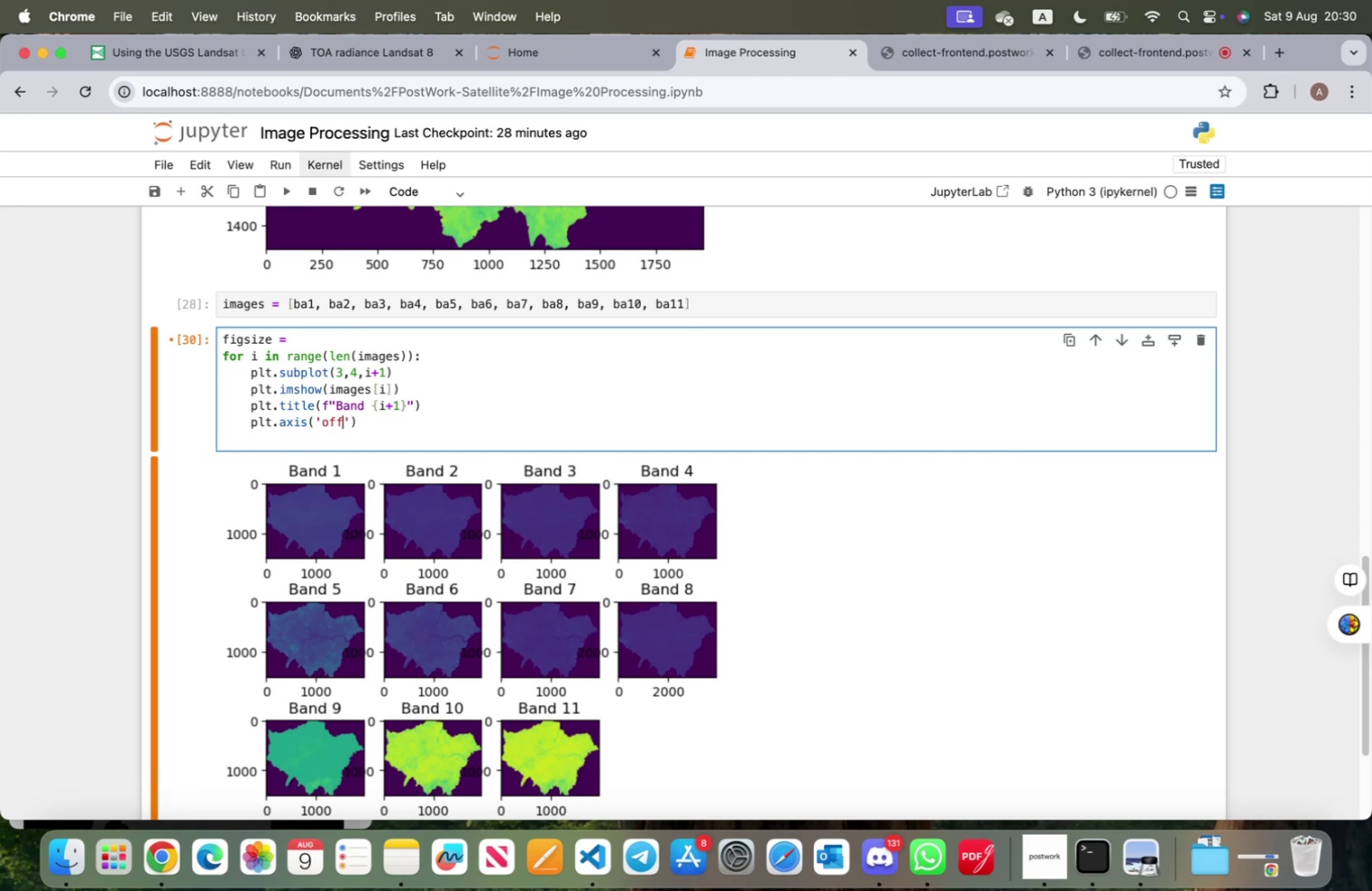 
key(Shift+Enter)
 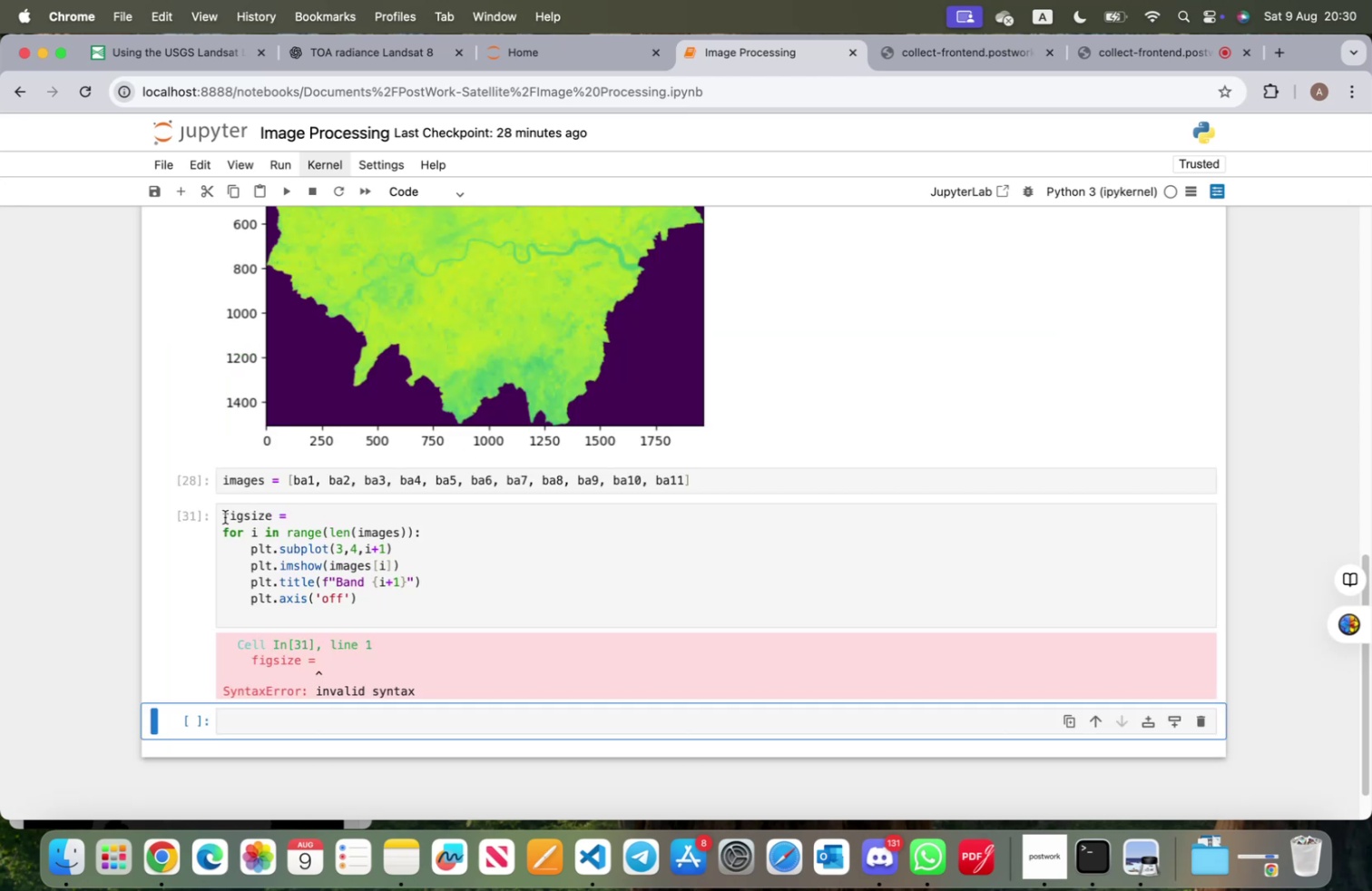 
left_click([270, 516])
 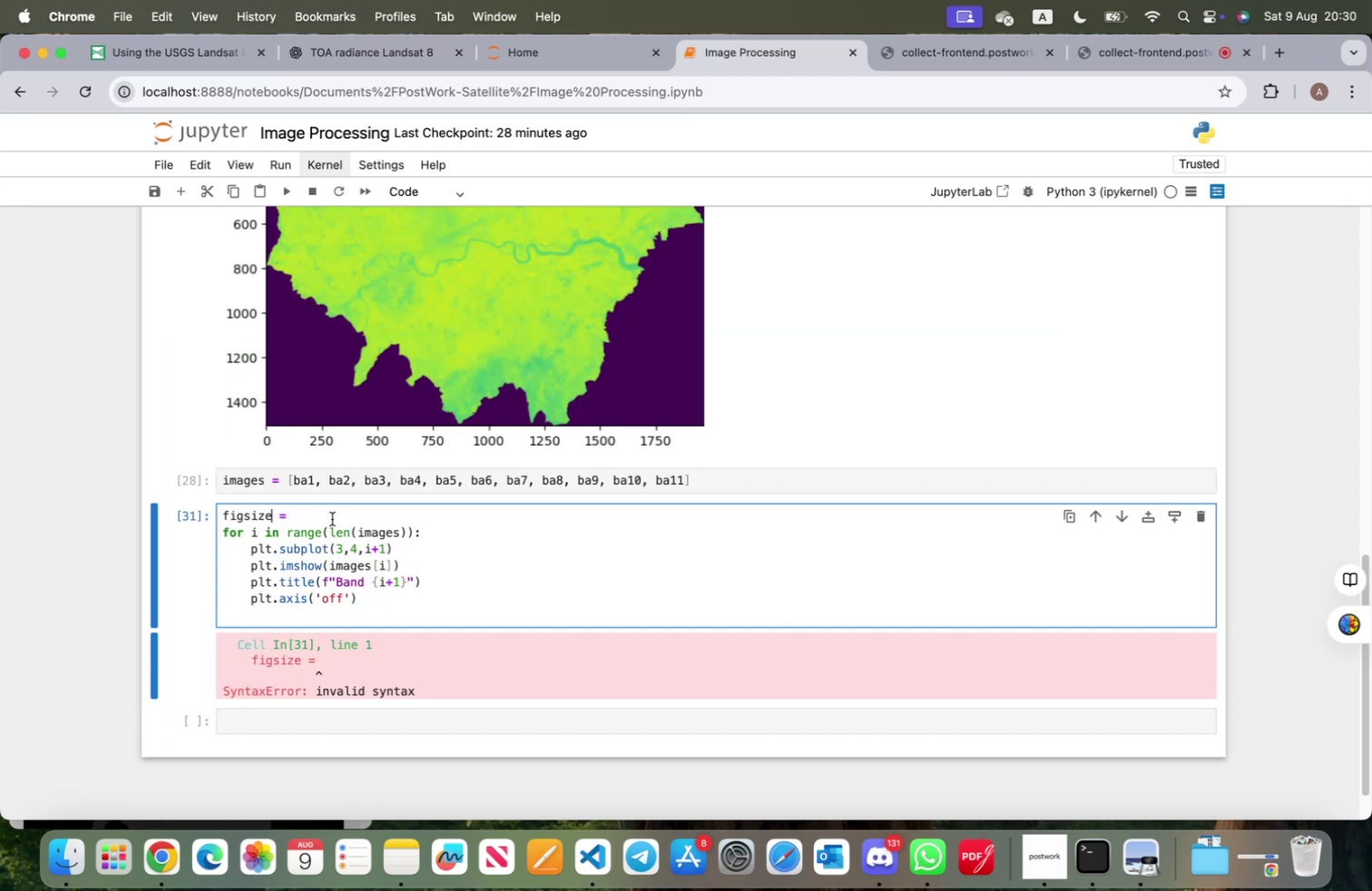 
key(Backspace)
 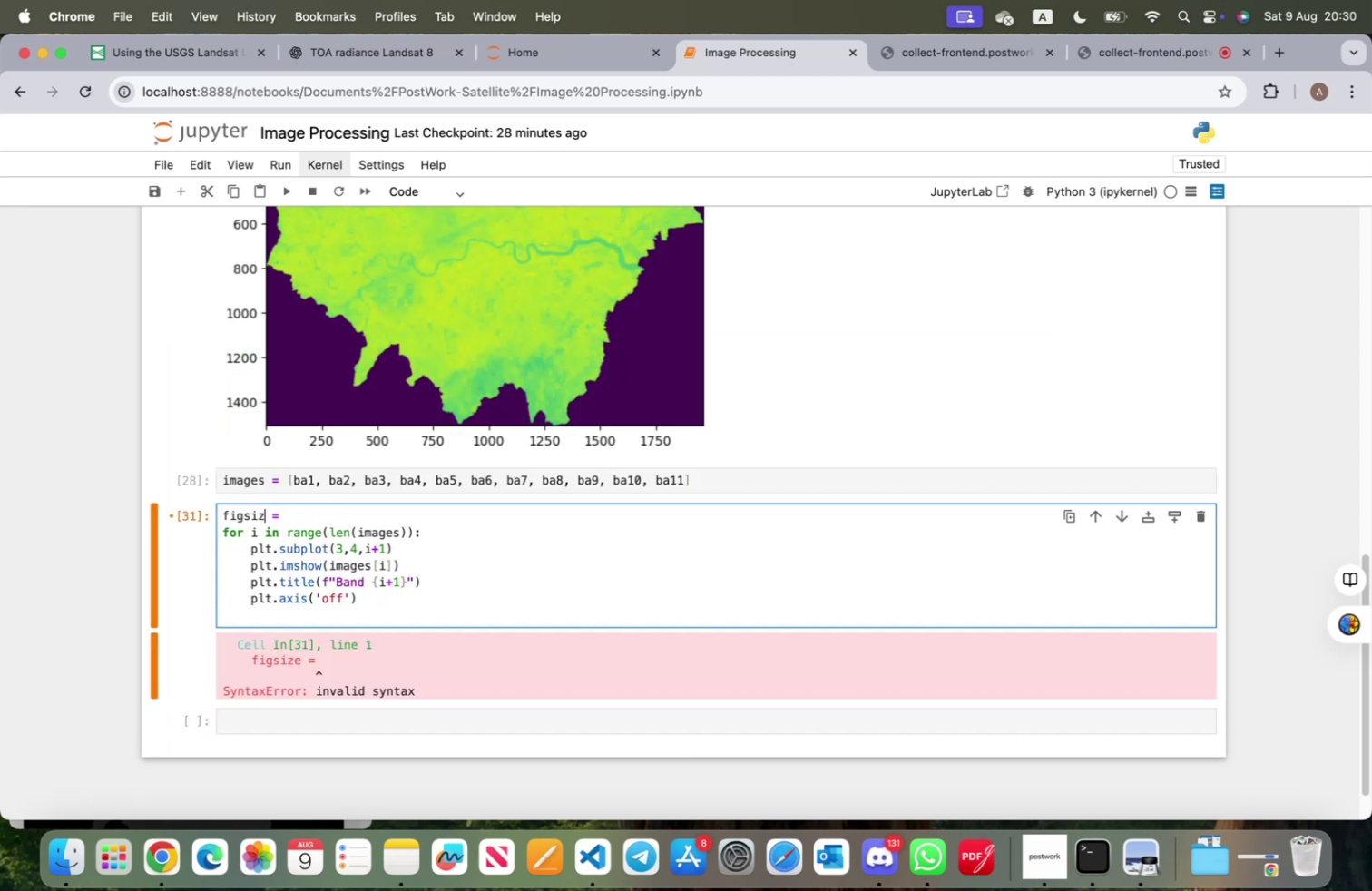 
key(Backspace)
 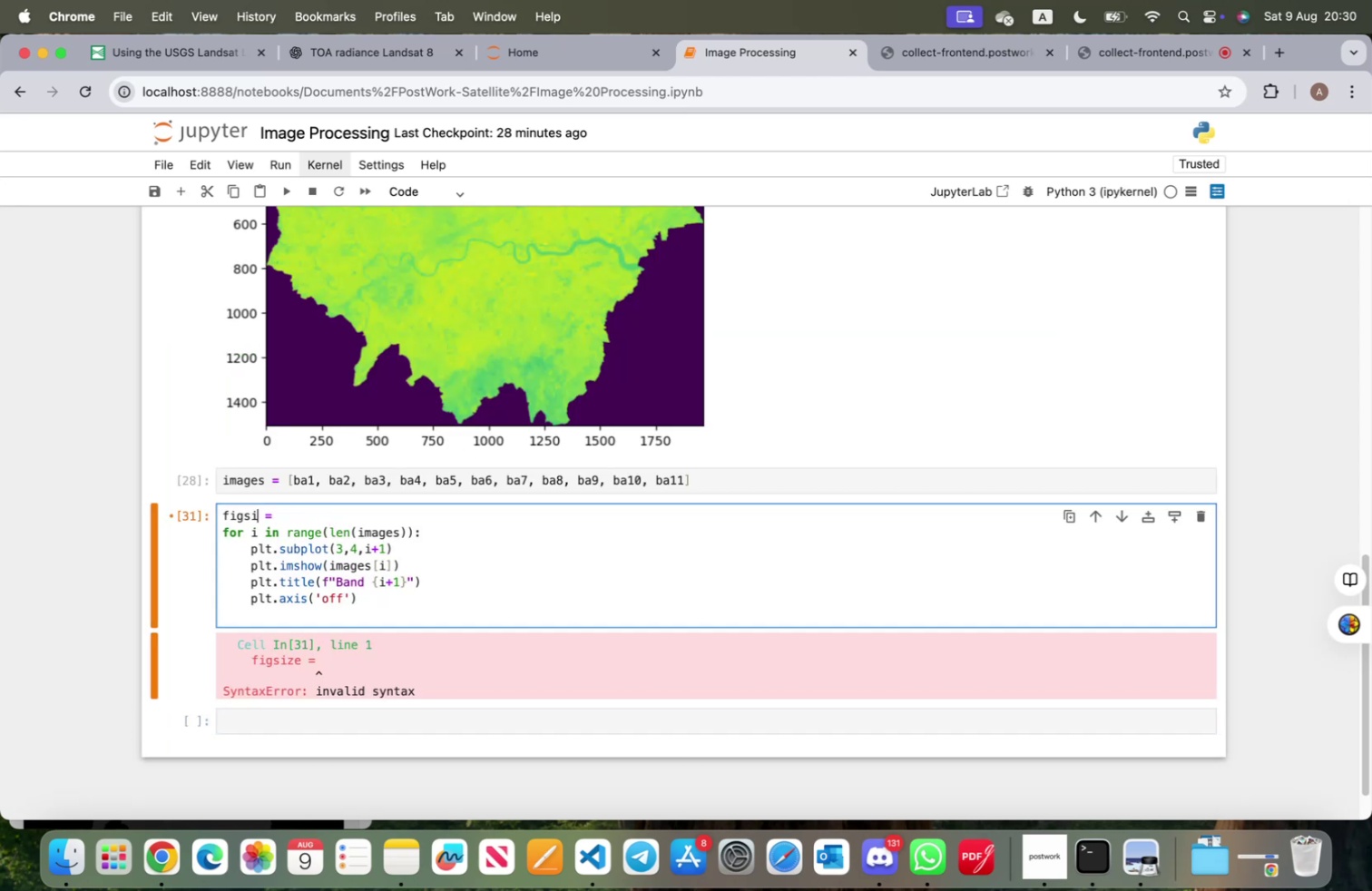 
key(Backspace)
 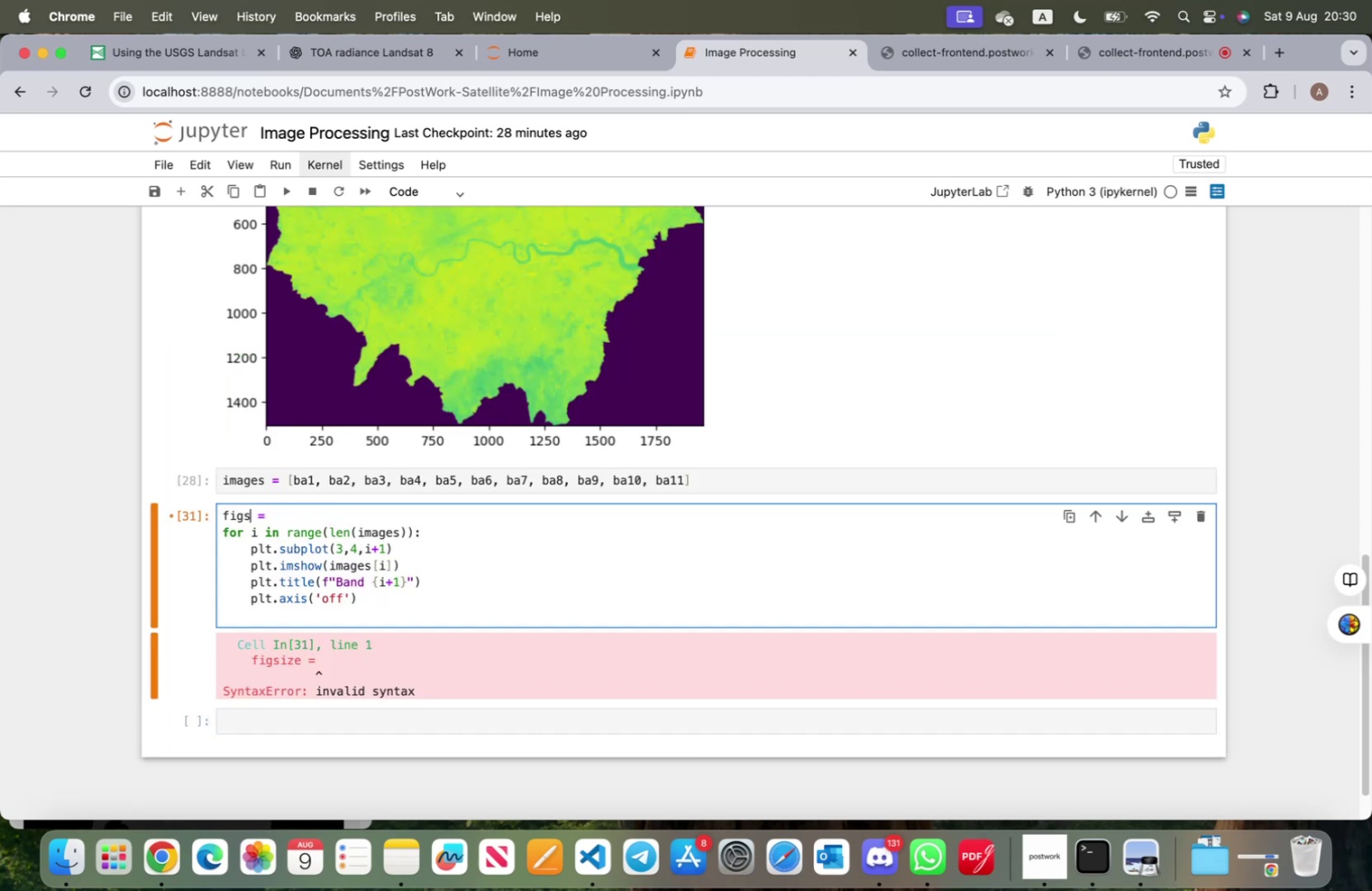 
key(Backspace)
 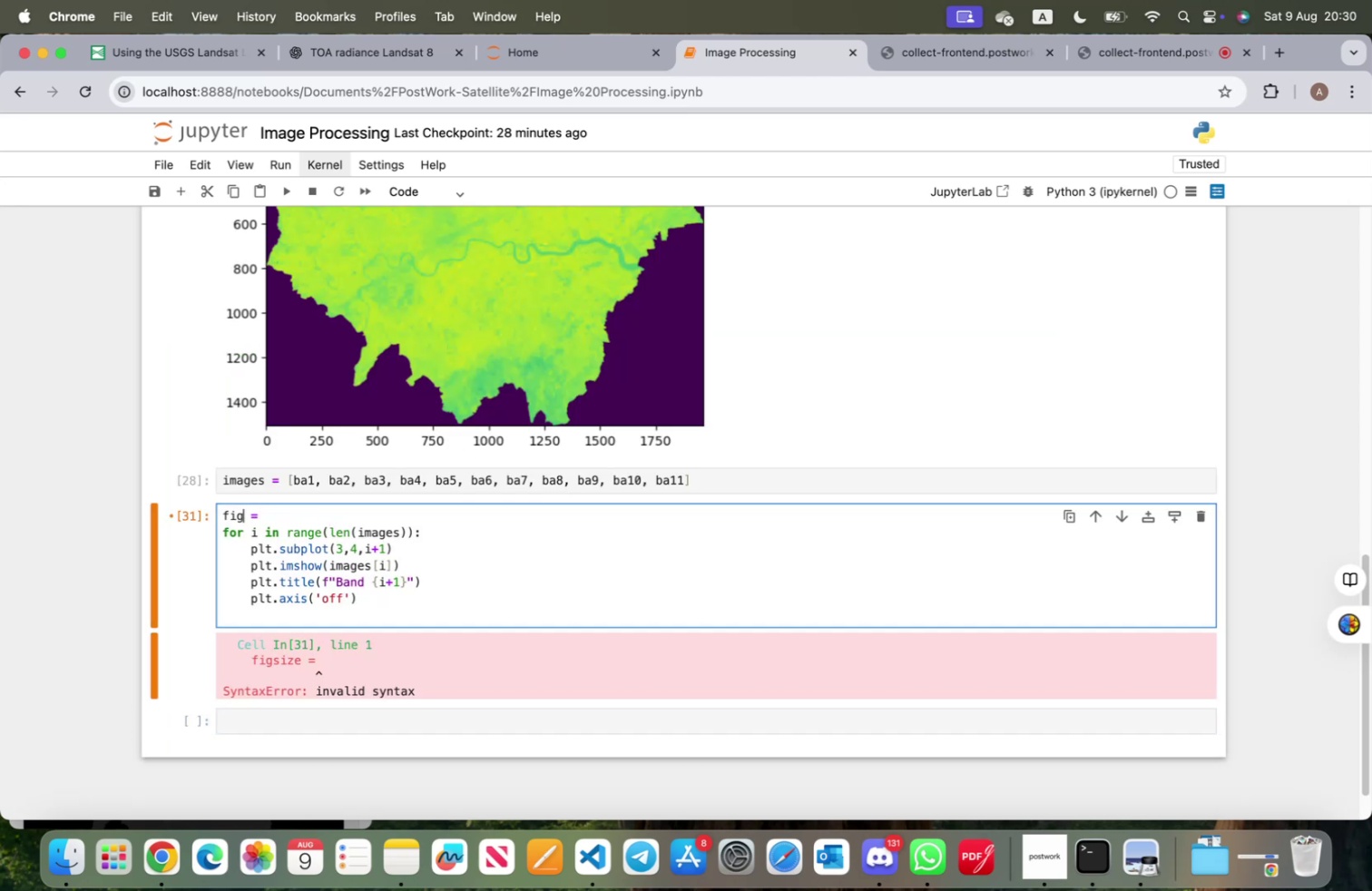 
key(Backspace)
 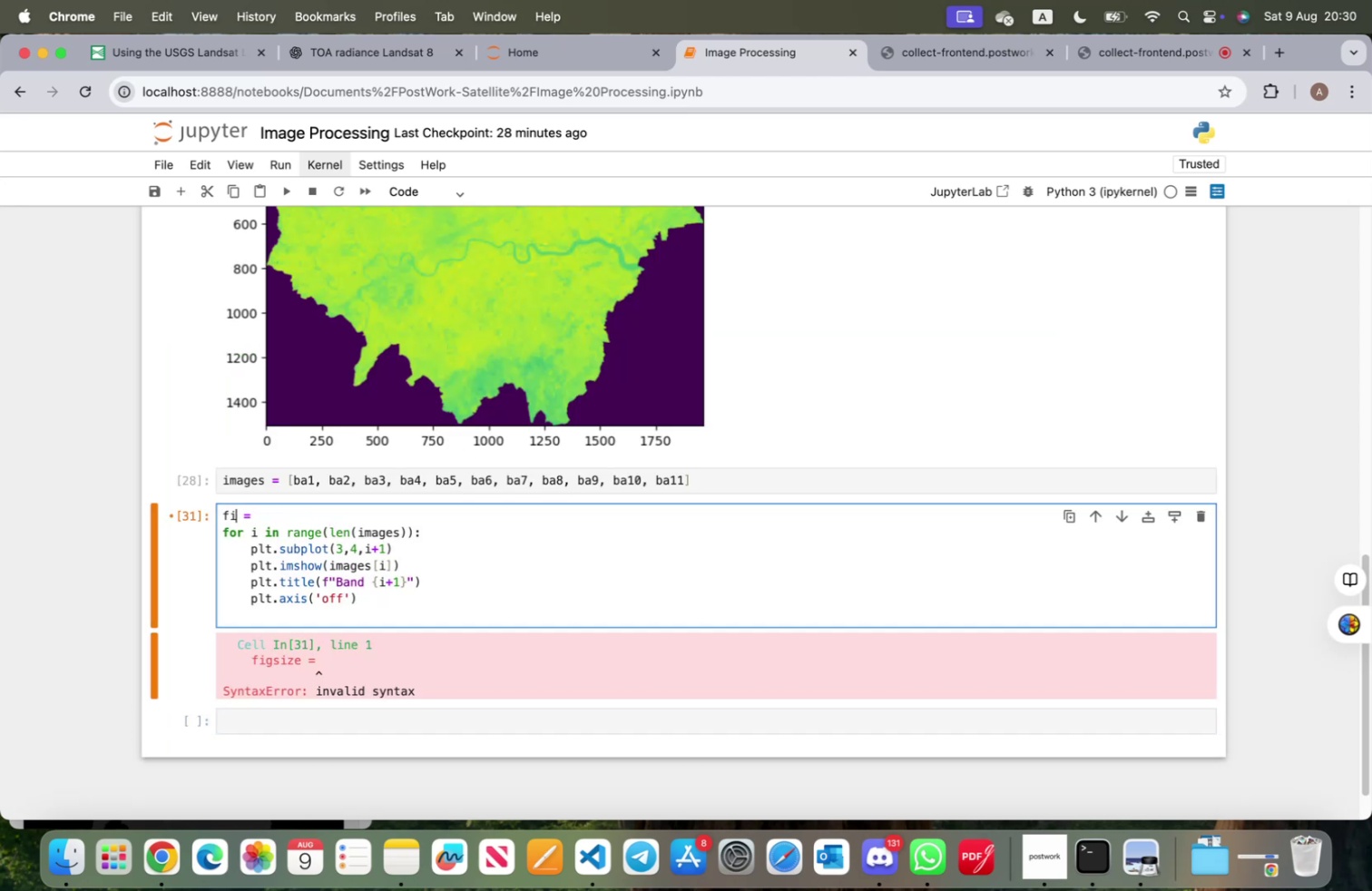 
key(Backspace)
 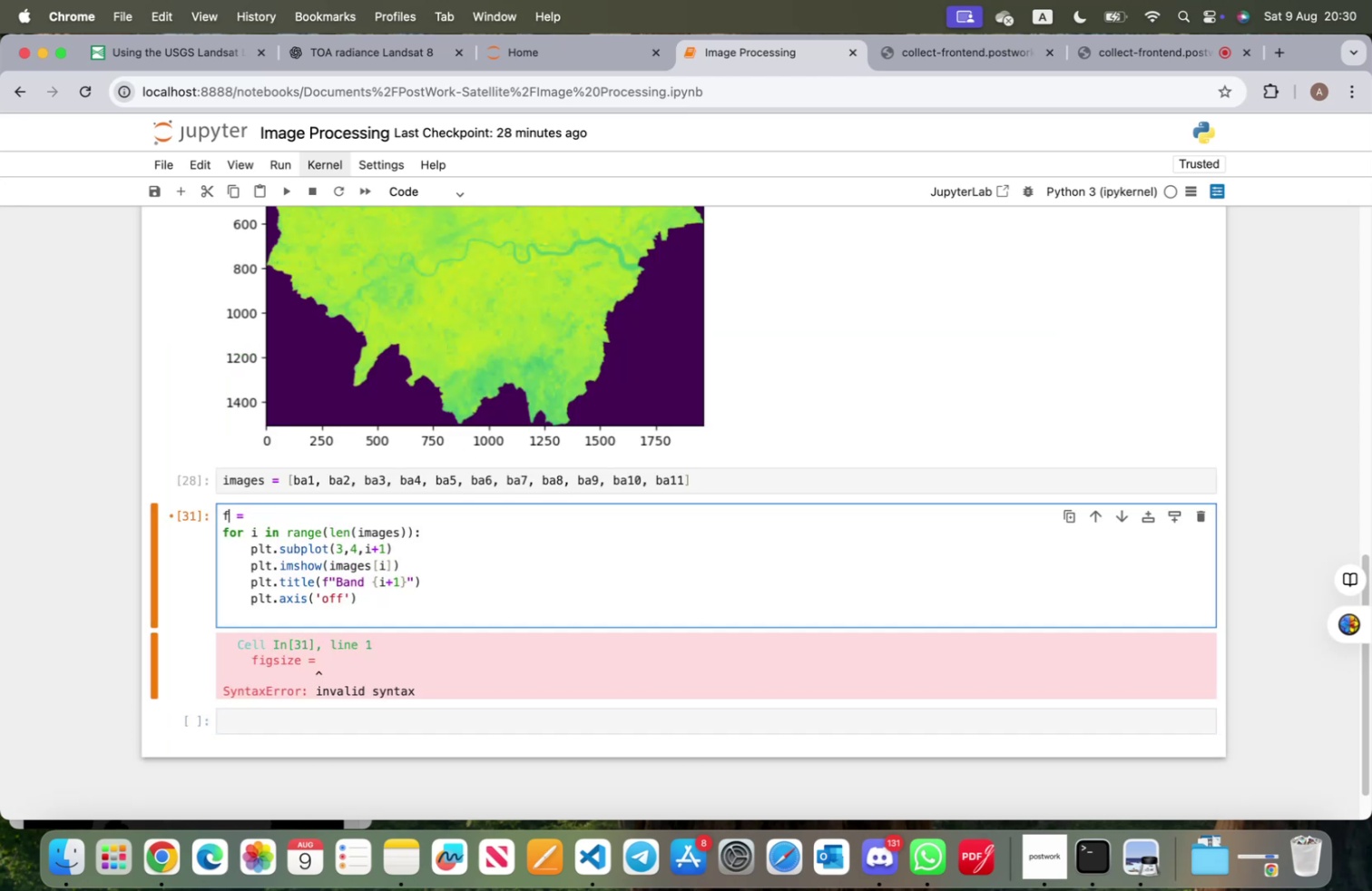 
key(Backspace)
 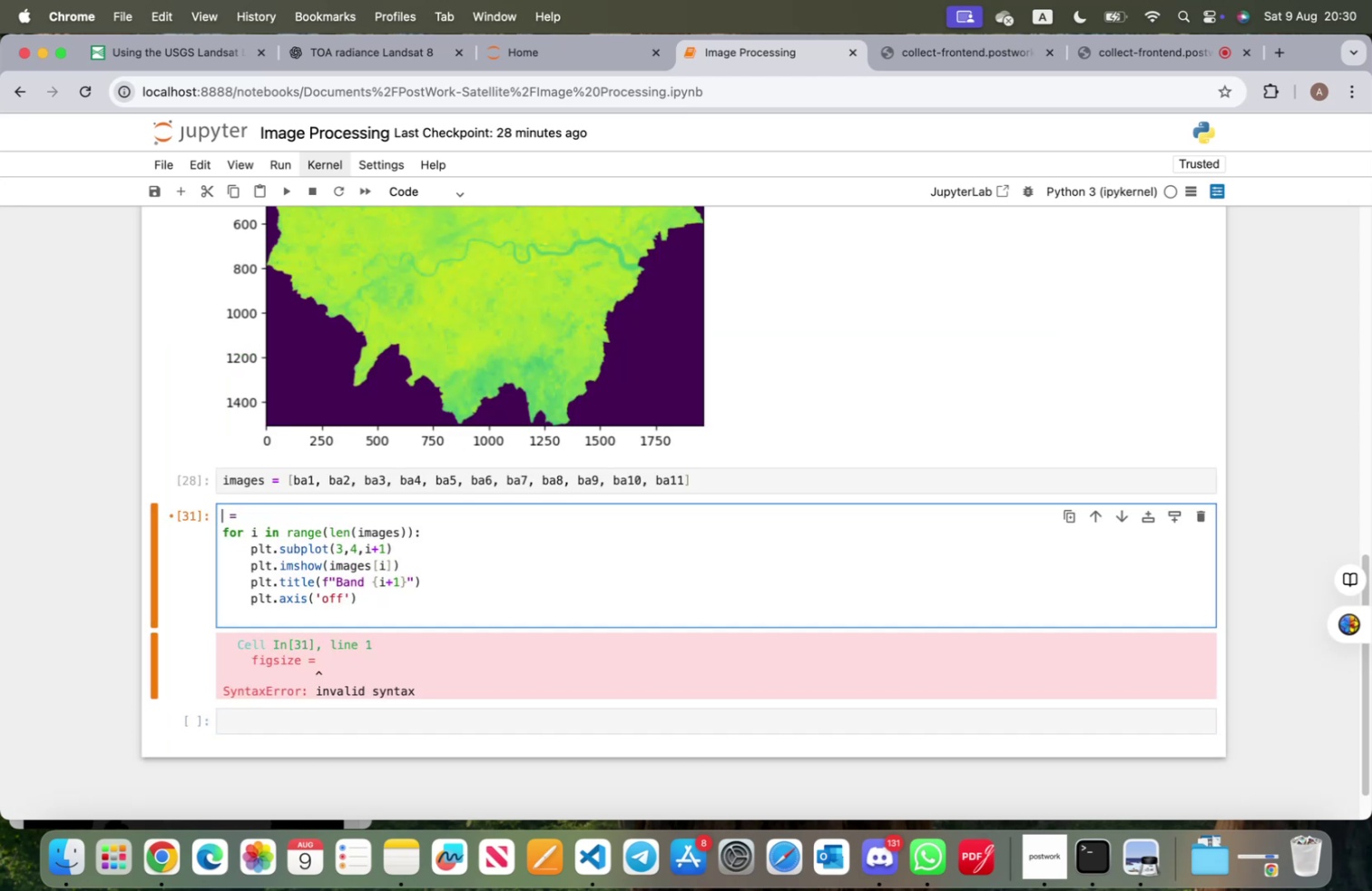 
key(ArrowRight)
 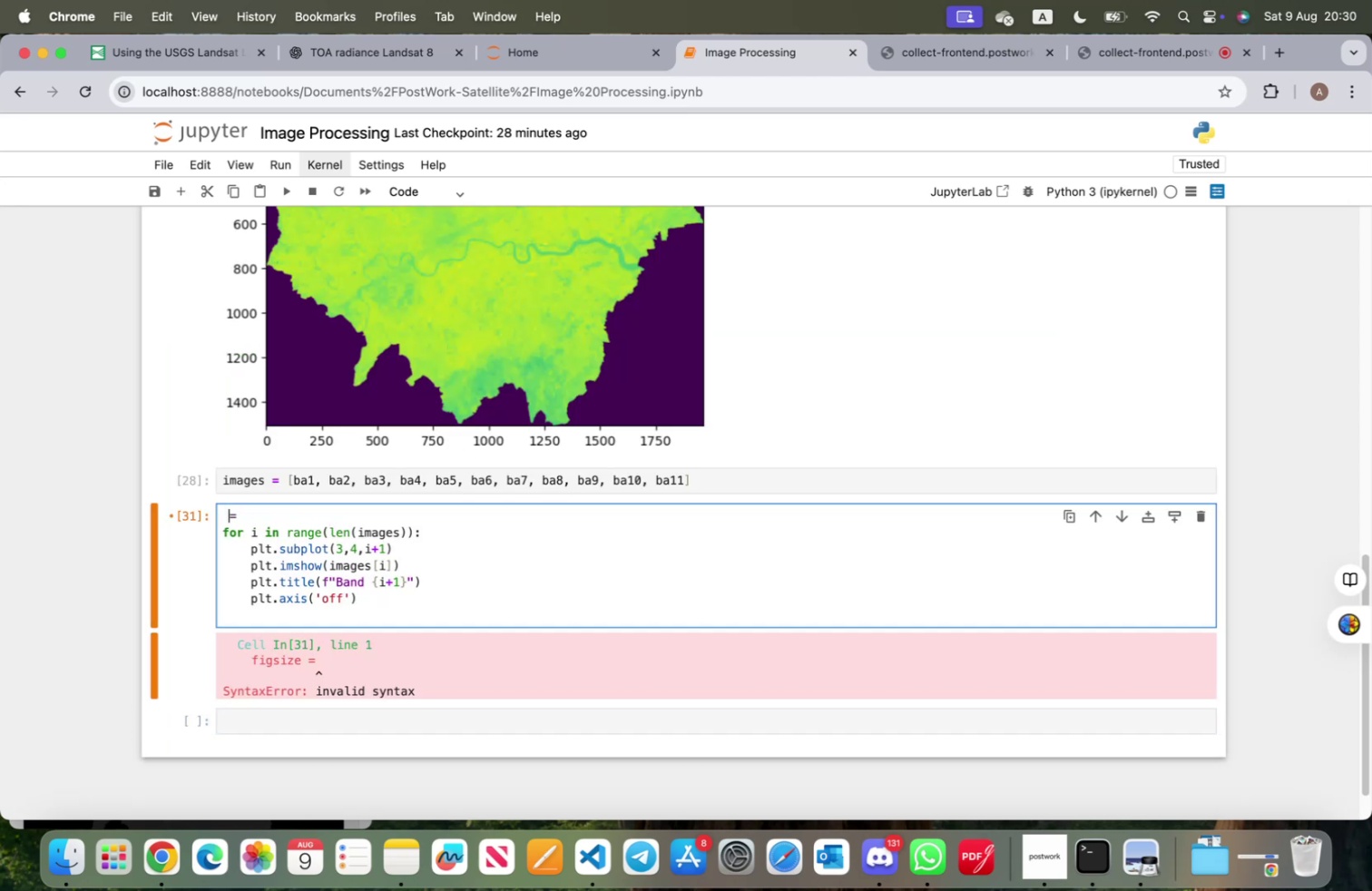 
key(ArrowRight)
 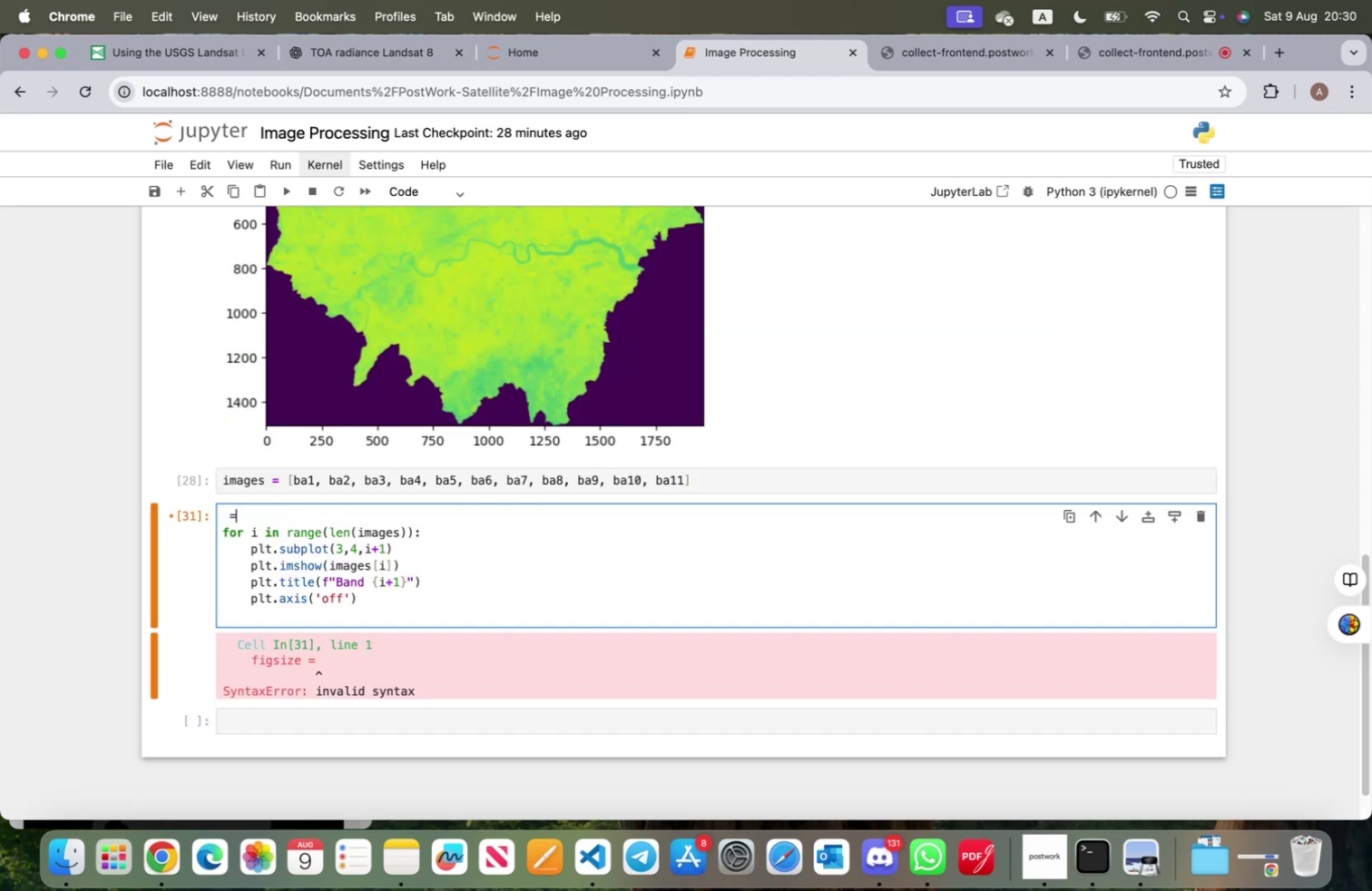 
key(Backspace)
key(Backspace)
type(plt)
key(Tab)
type(.gi)
key(Backspace)
key(Backspace)
type(fi)
key(Tab)
key(Tab)
key(Tab)
key(Tab)
key(Tab)
key(Tab)
 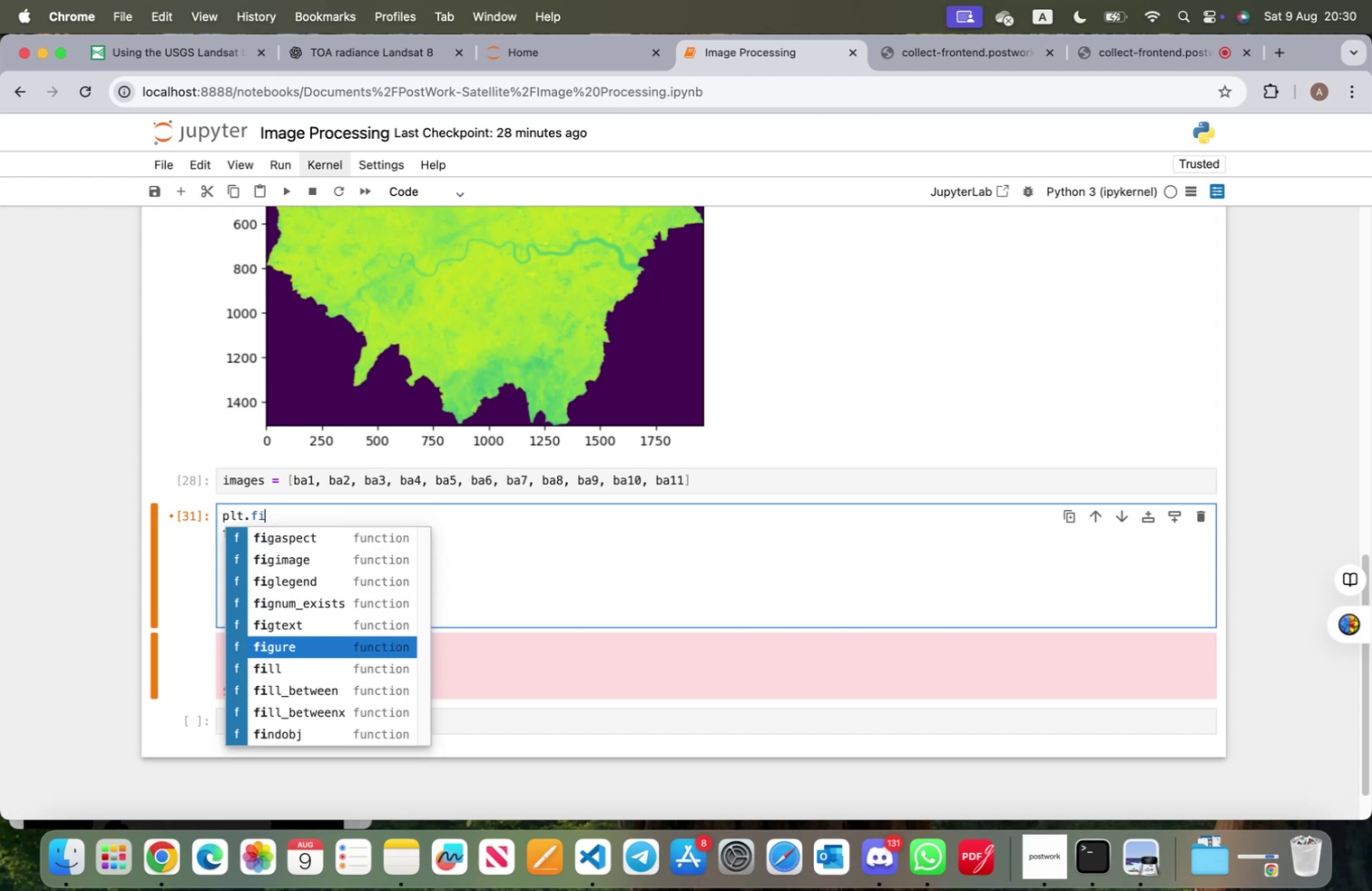 
key(Enter)
 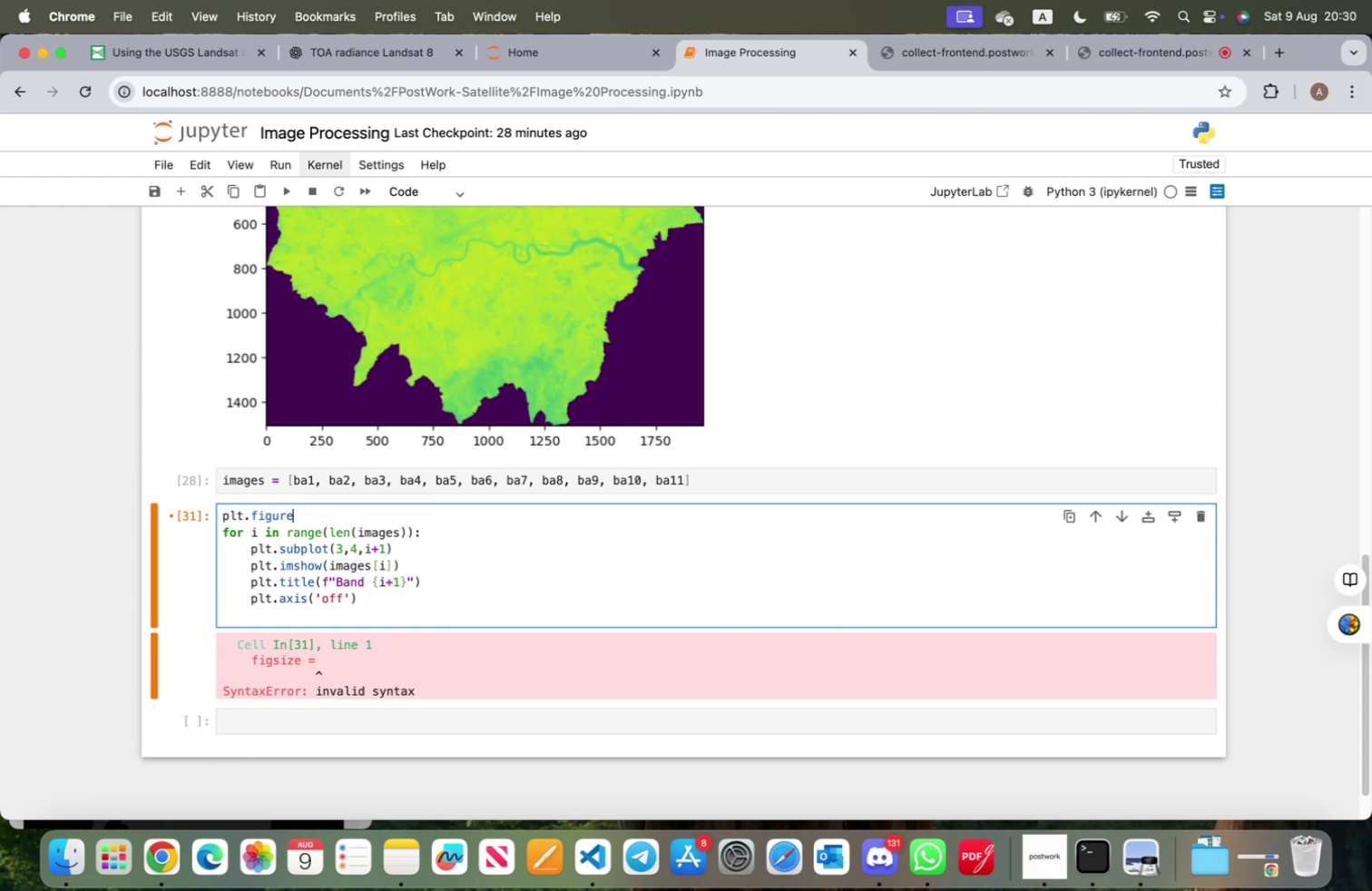 
type((fi)
key(Tab)
 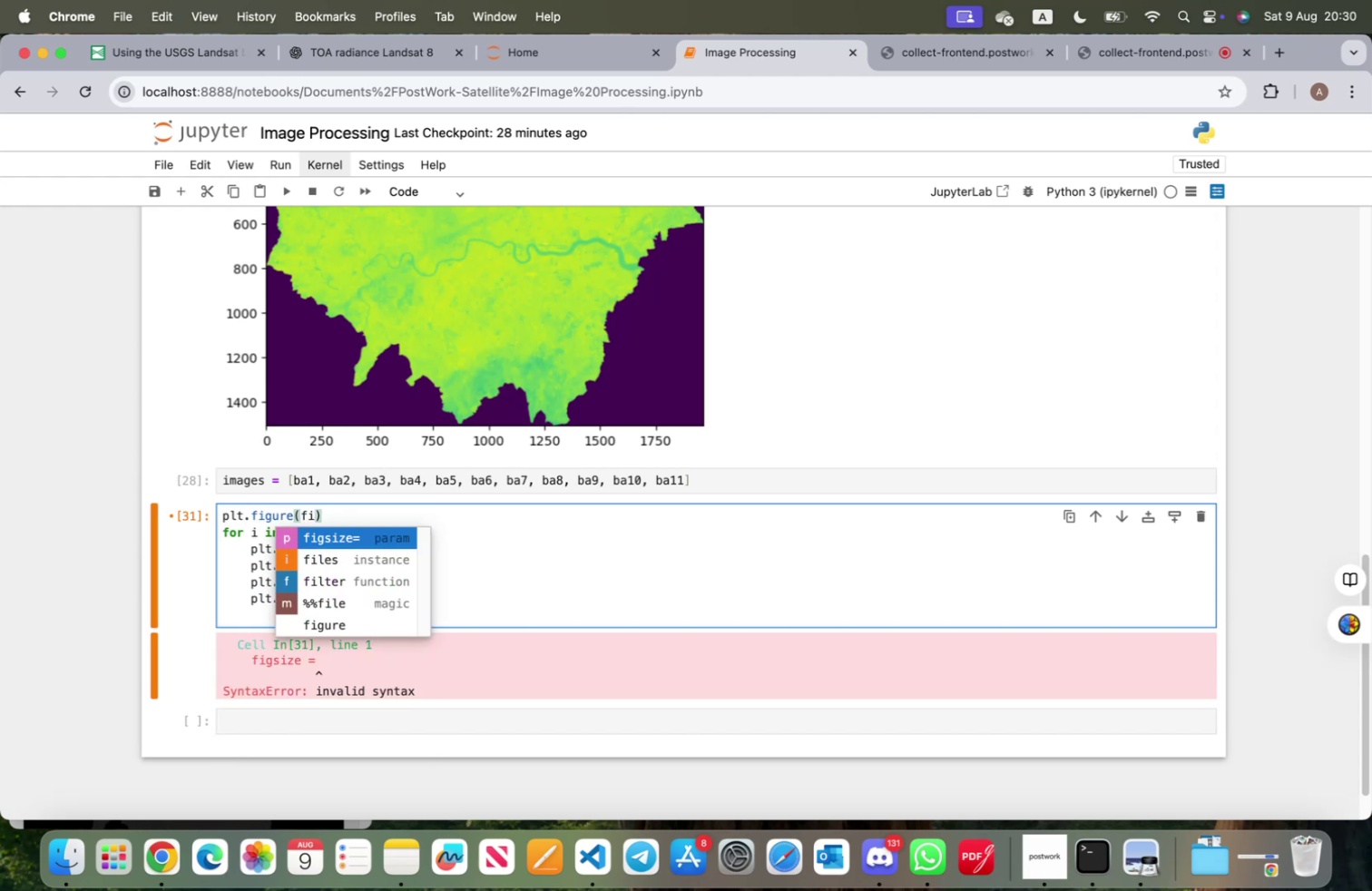 
key(Enter)
 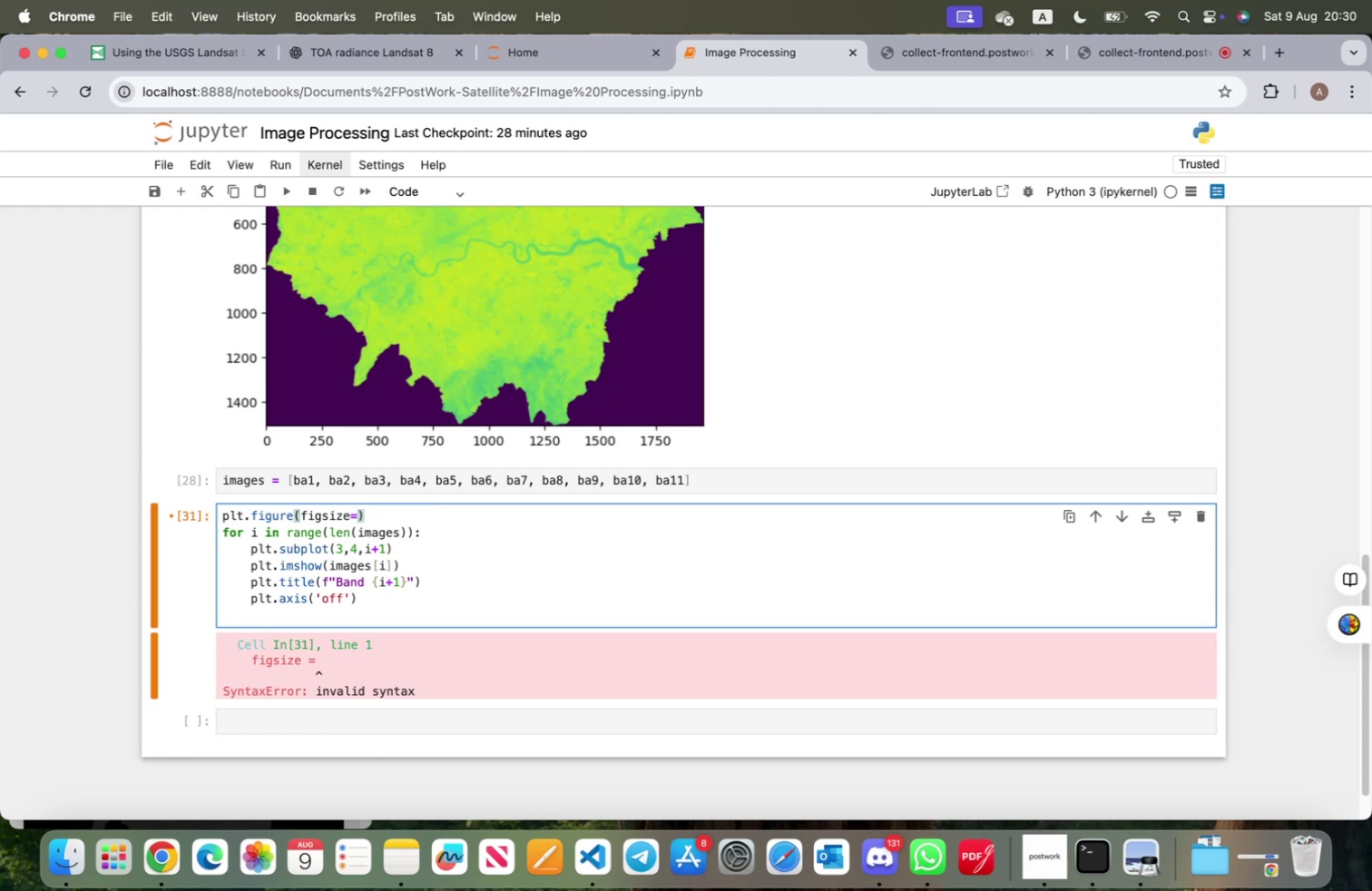 
key(Shift+9)
 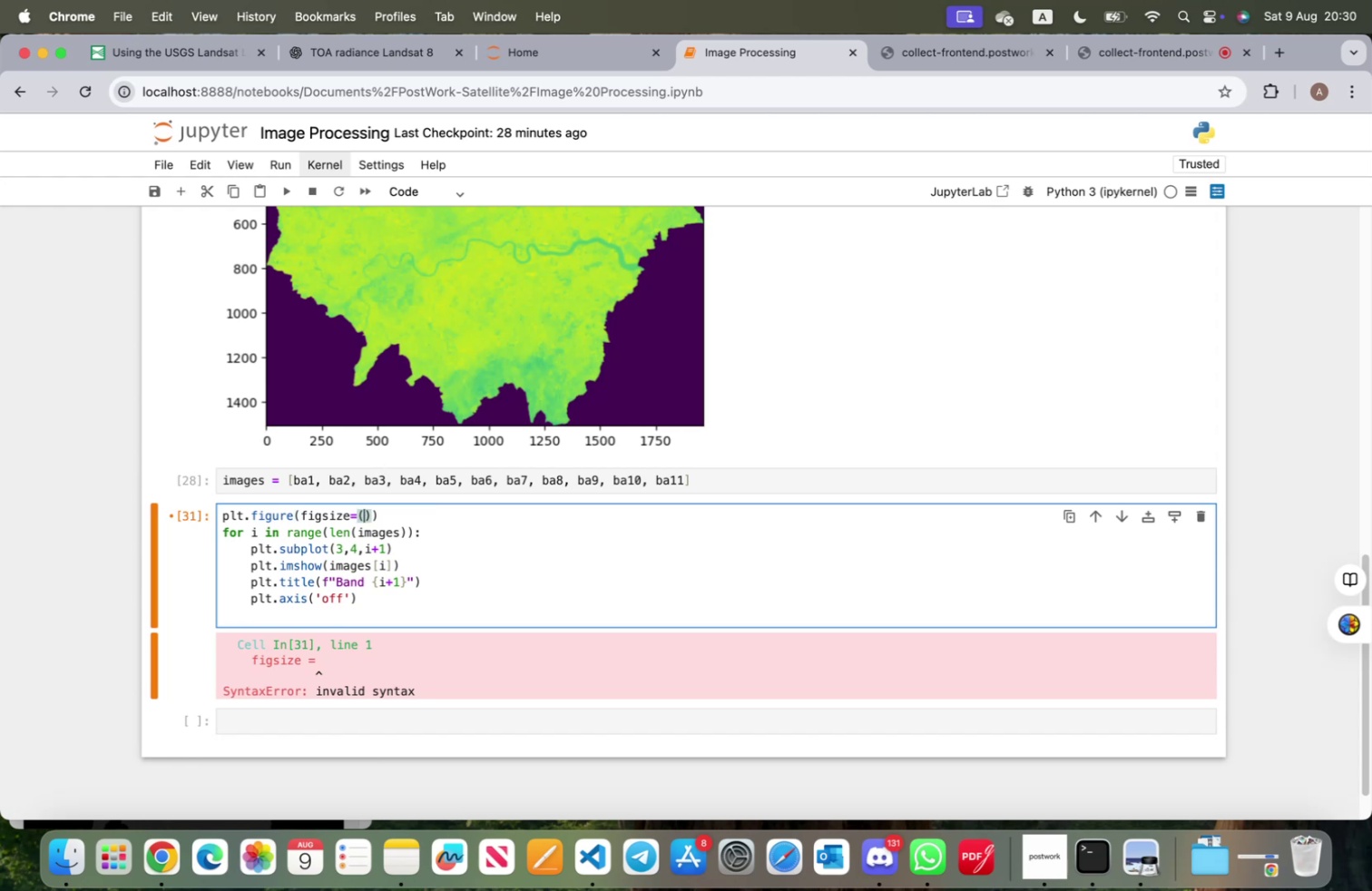 
wait(5.04)
 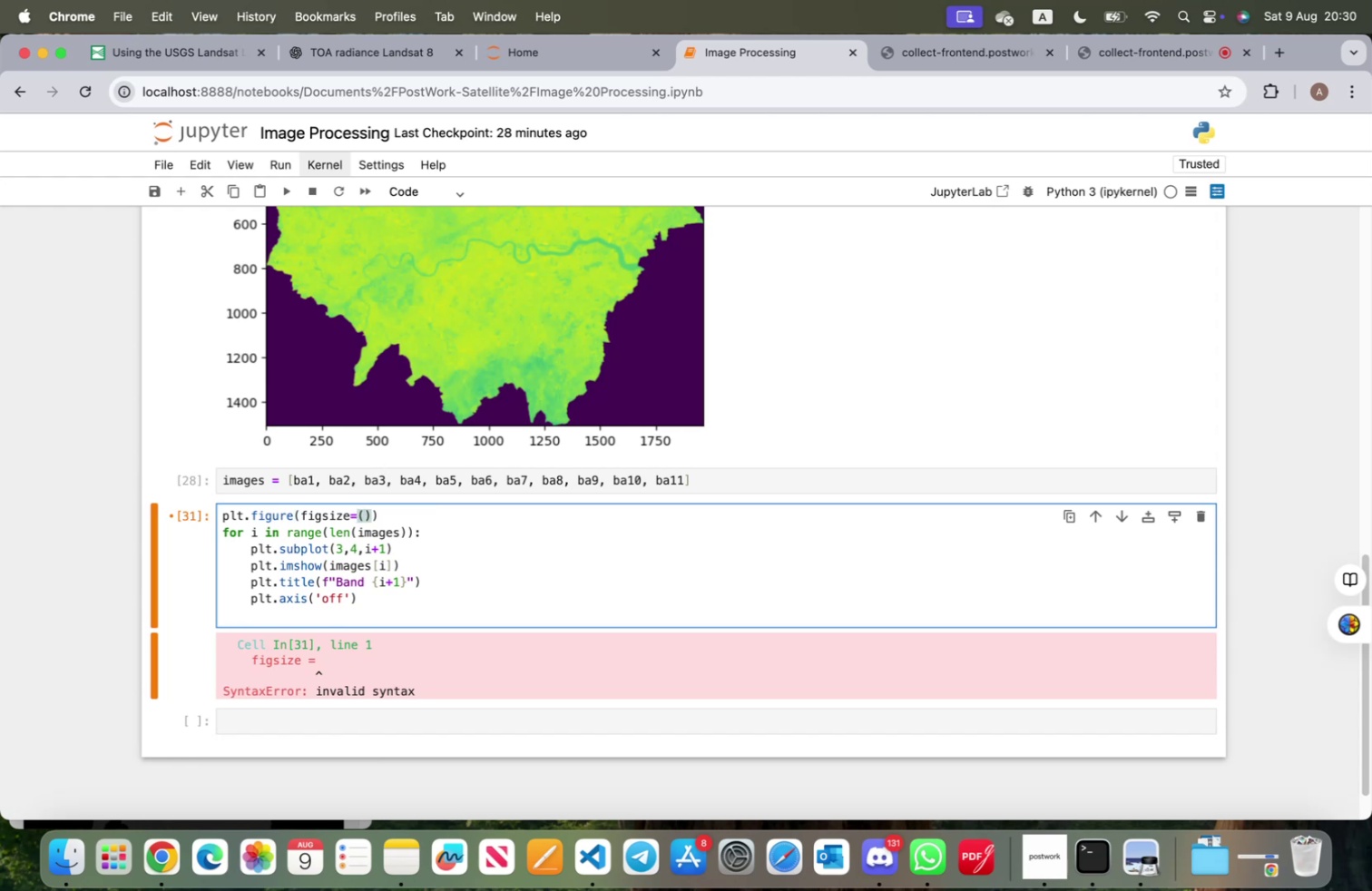 
type(01)
key(Backspace)
key(Backspace)
type(10,15)
 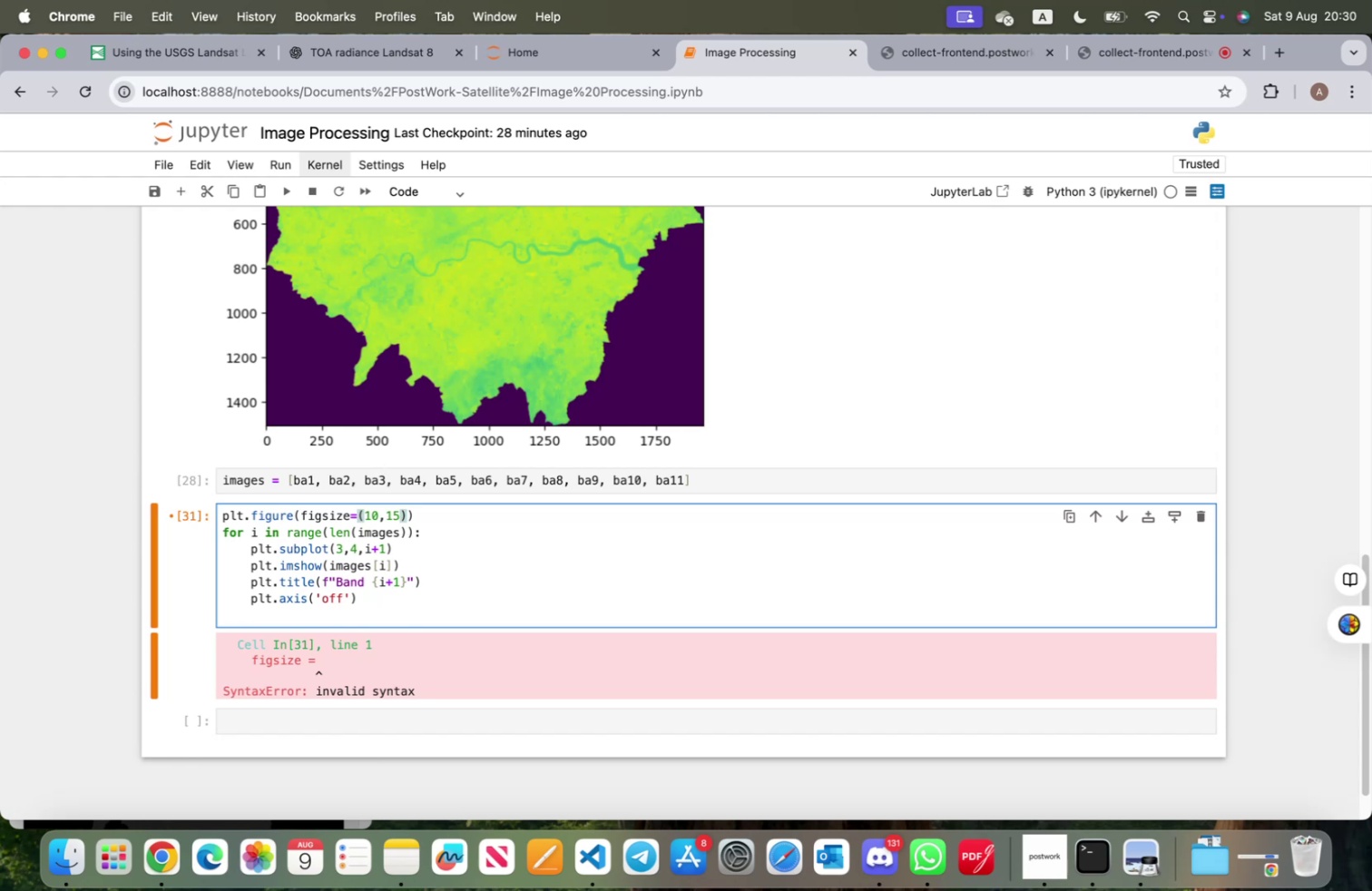 
key(Shift+Enter)
 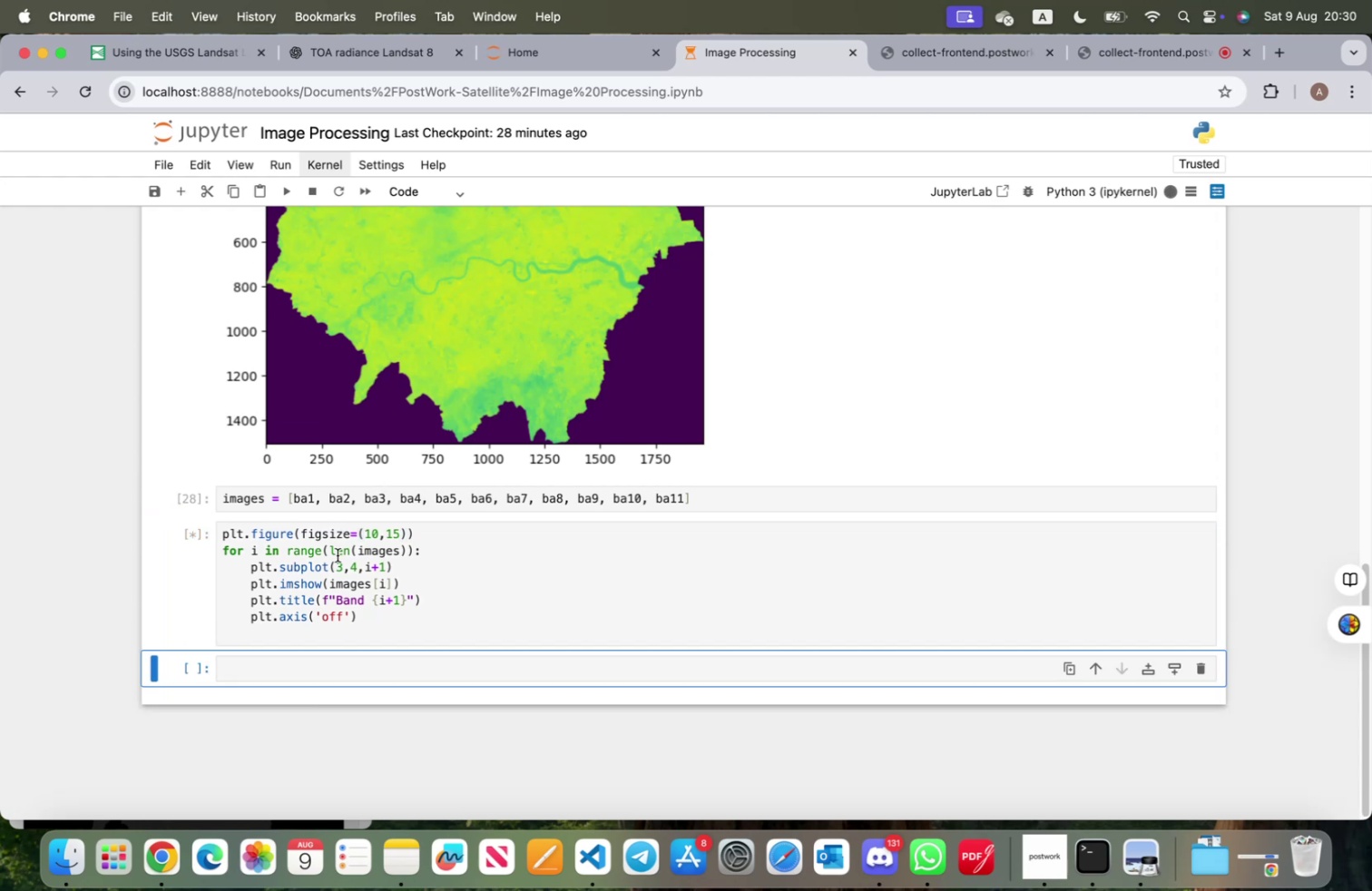 
scroll: coordinate [335, 567], scroll_direction: down, amount: 28.0
 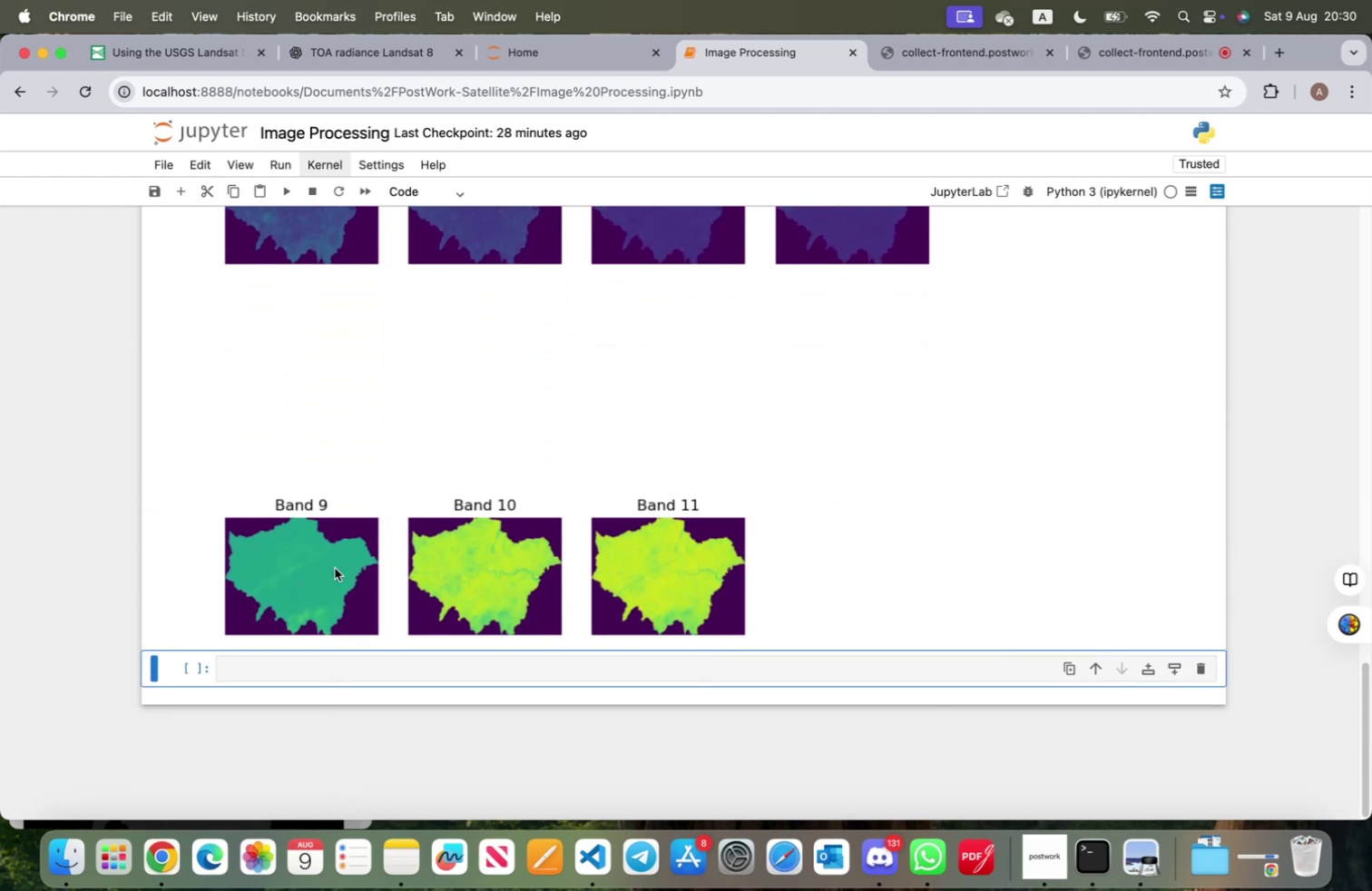 
scroll: coordinate [335, 567], scroll_direction: up, amount: 22.0
 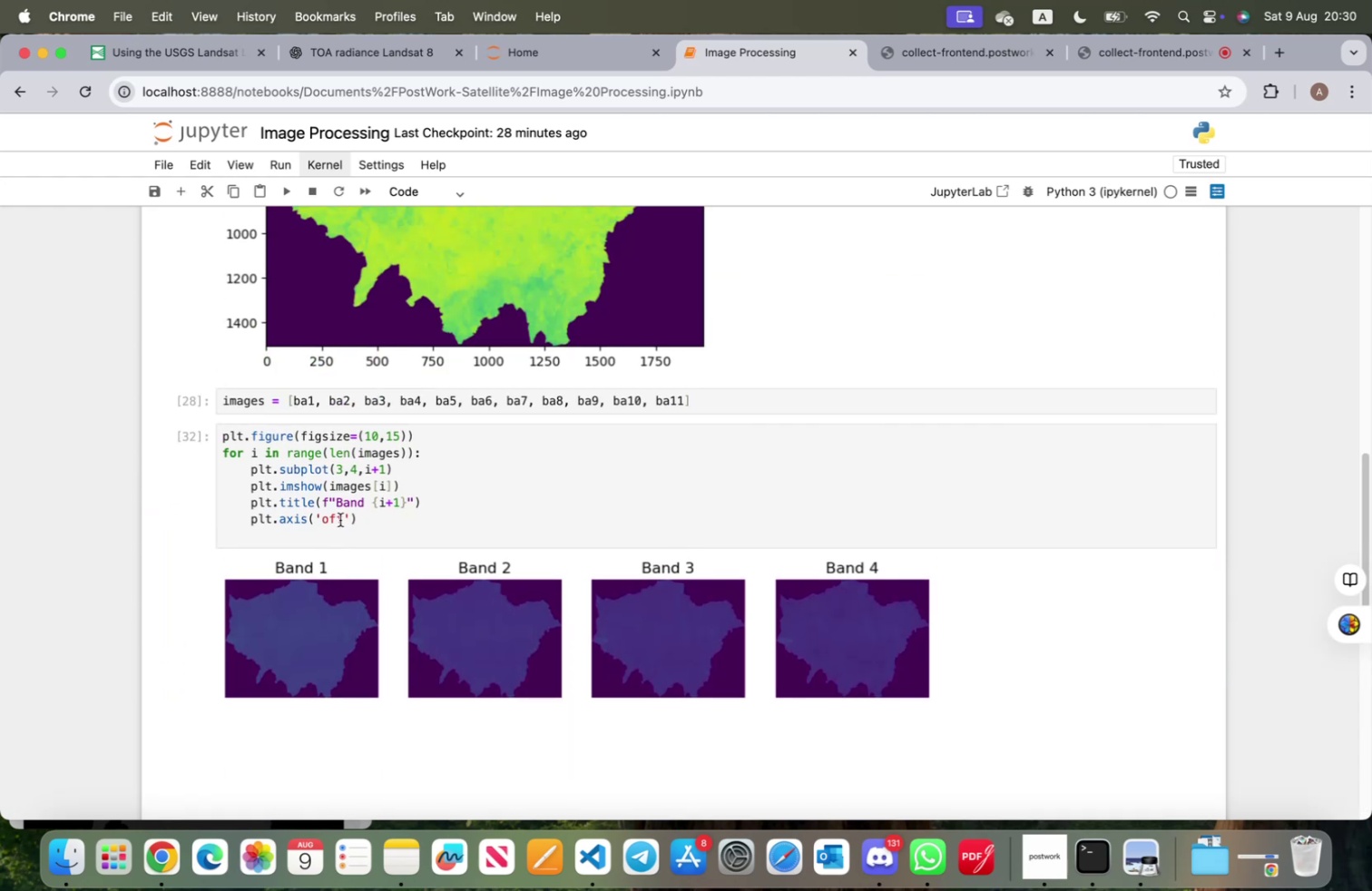 
left_click([357, 517])
 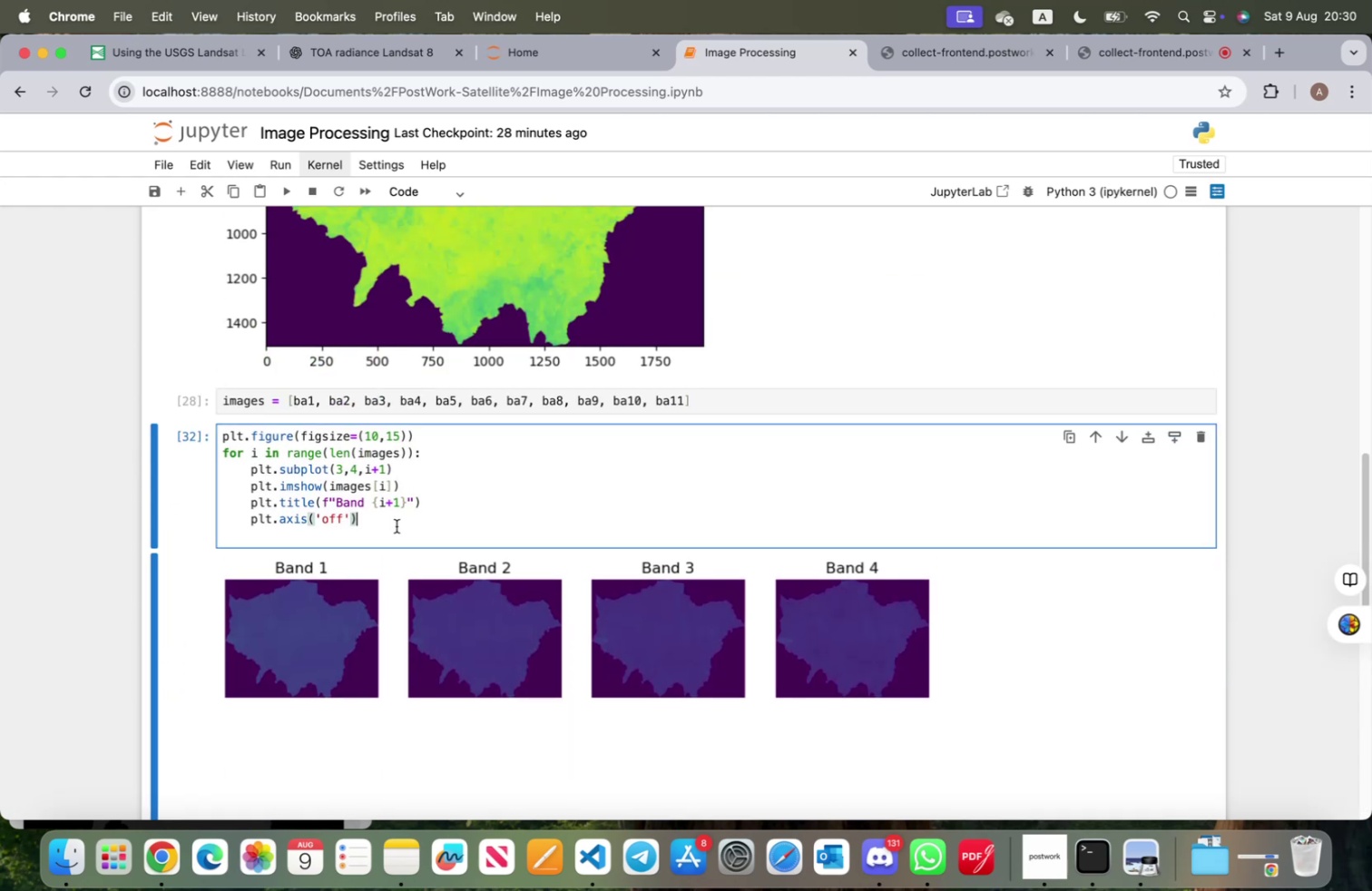 
key(Backspace)
 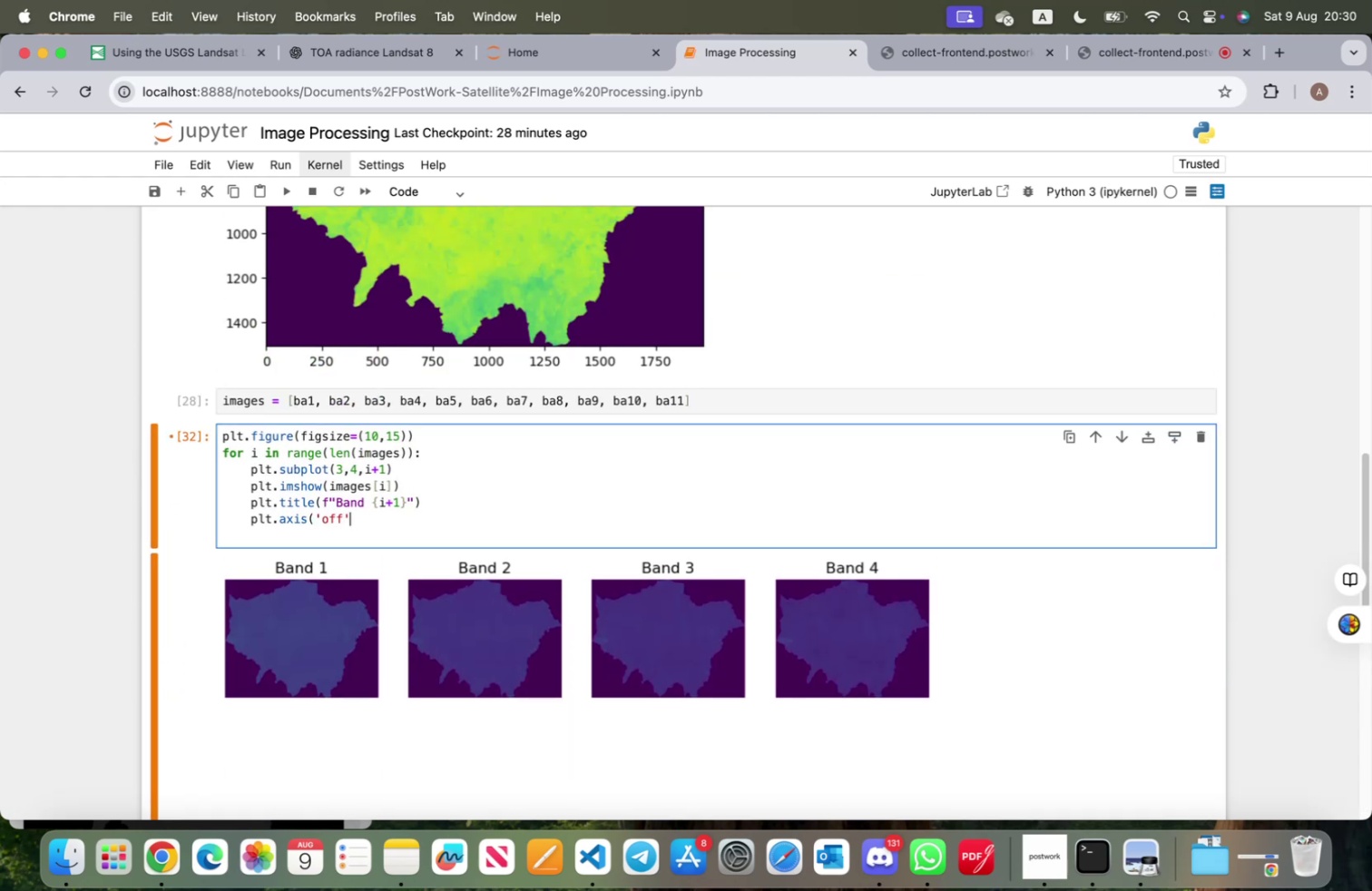 
key(Backspace)
 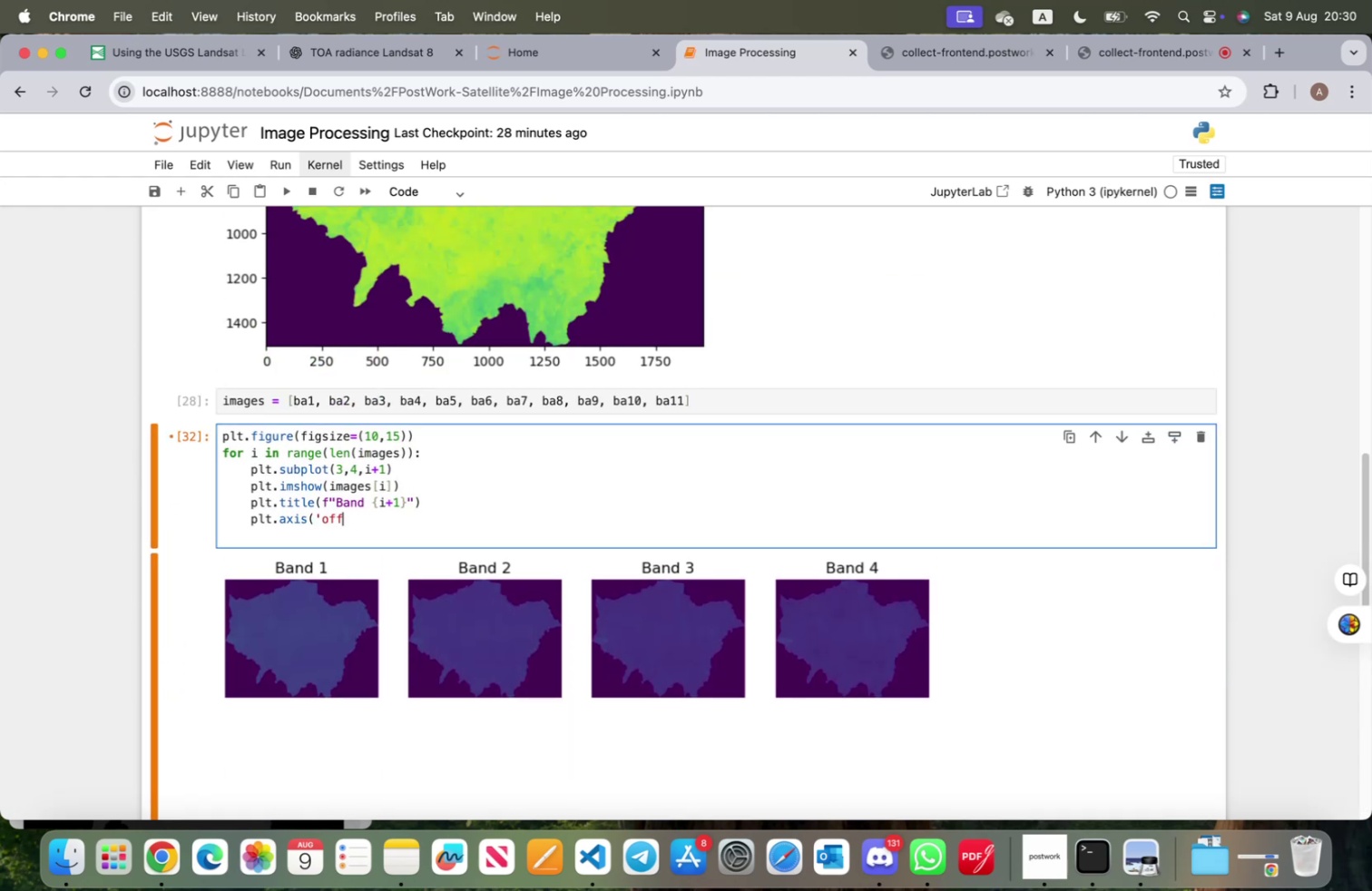 
key(Backspace)
 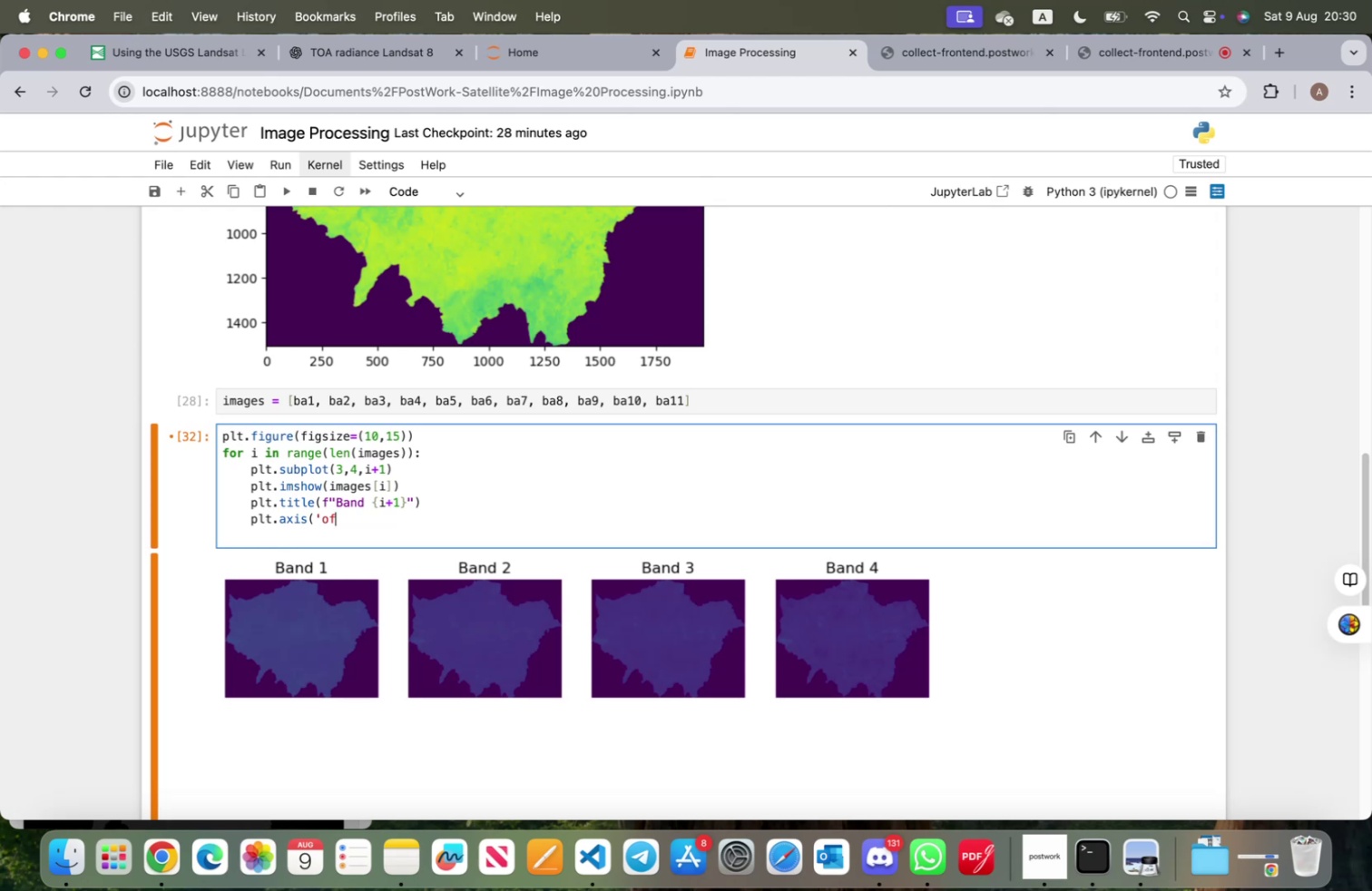 
hold_key(key=Backspace, duration=1.18)
 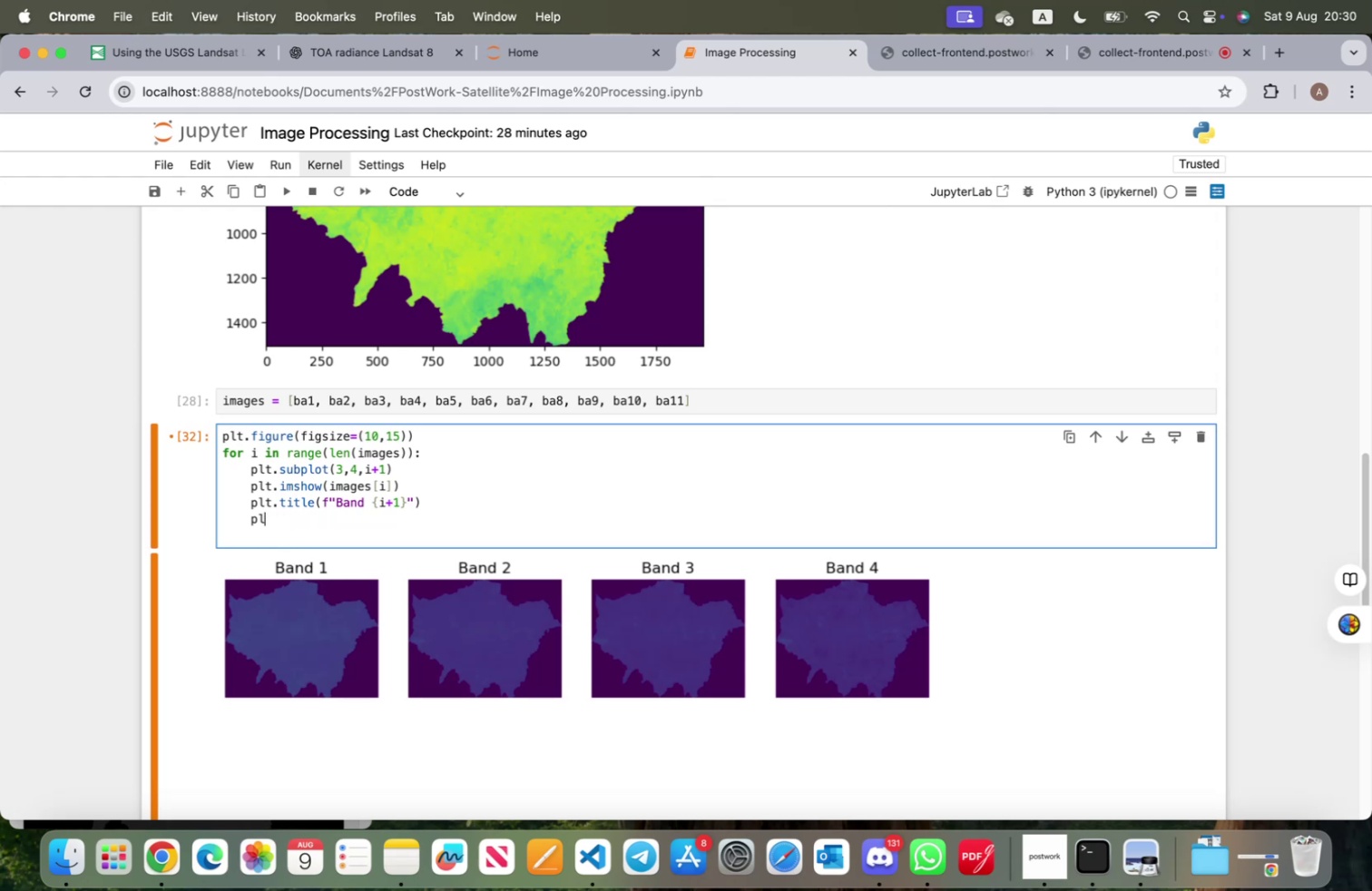 
key(Backspace)
 